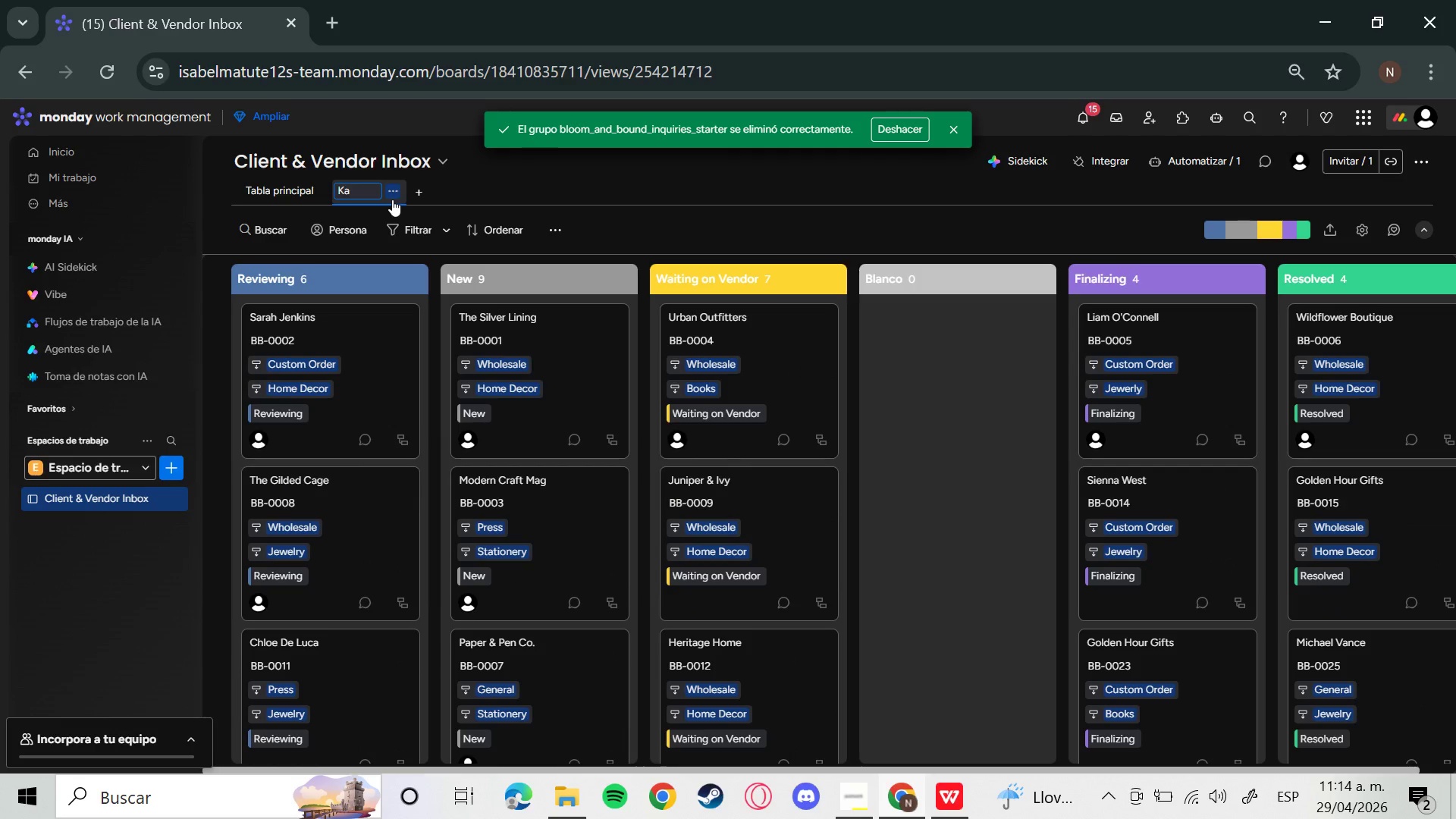 
key(Backspace)
 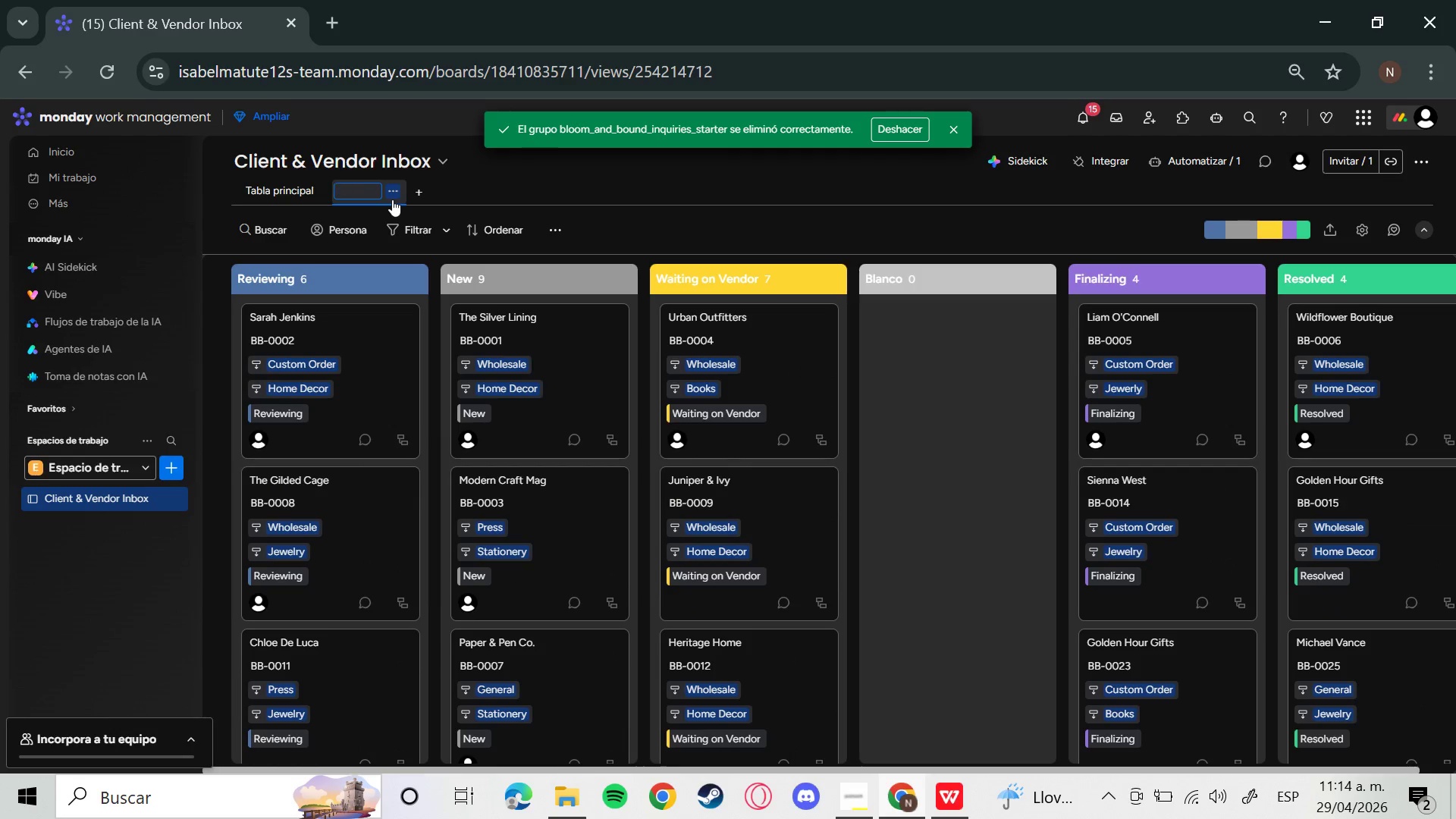 
key(Backspace)
 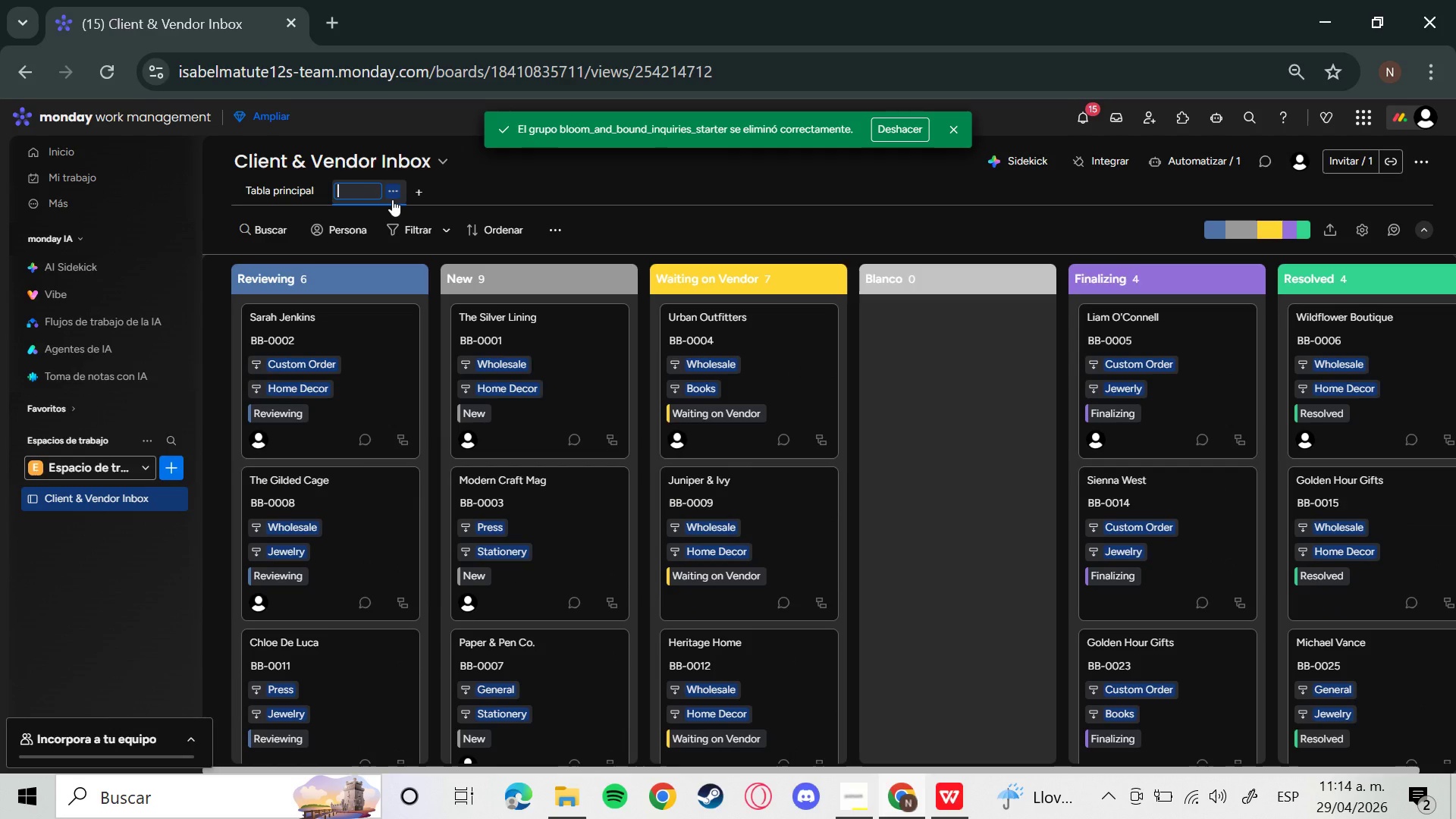 
key(CapsLock)
 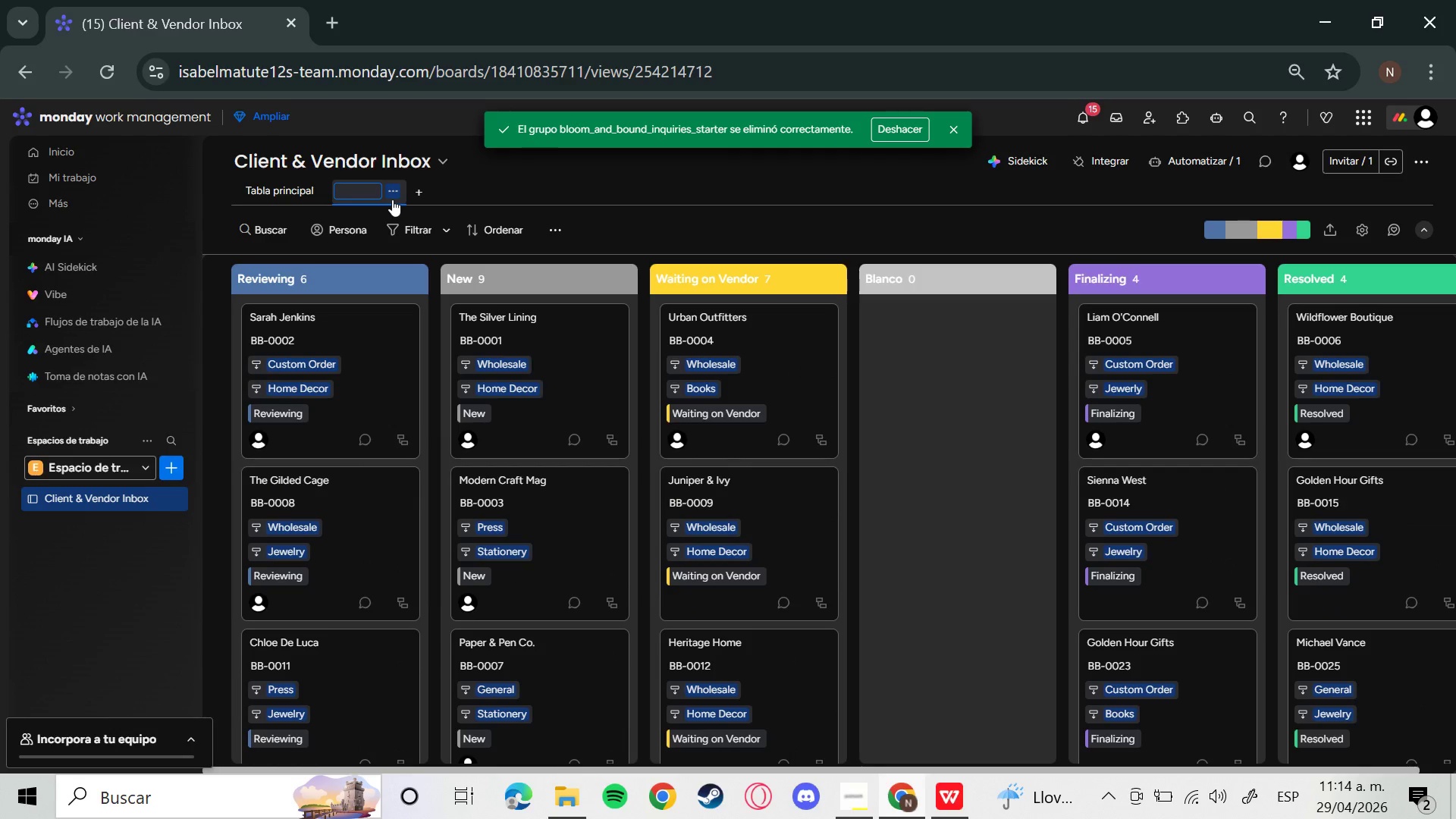 
type(Sat)
key(Backspace)
key(Backspace)
type(tatus Kanban View)
 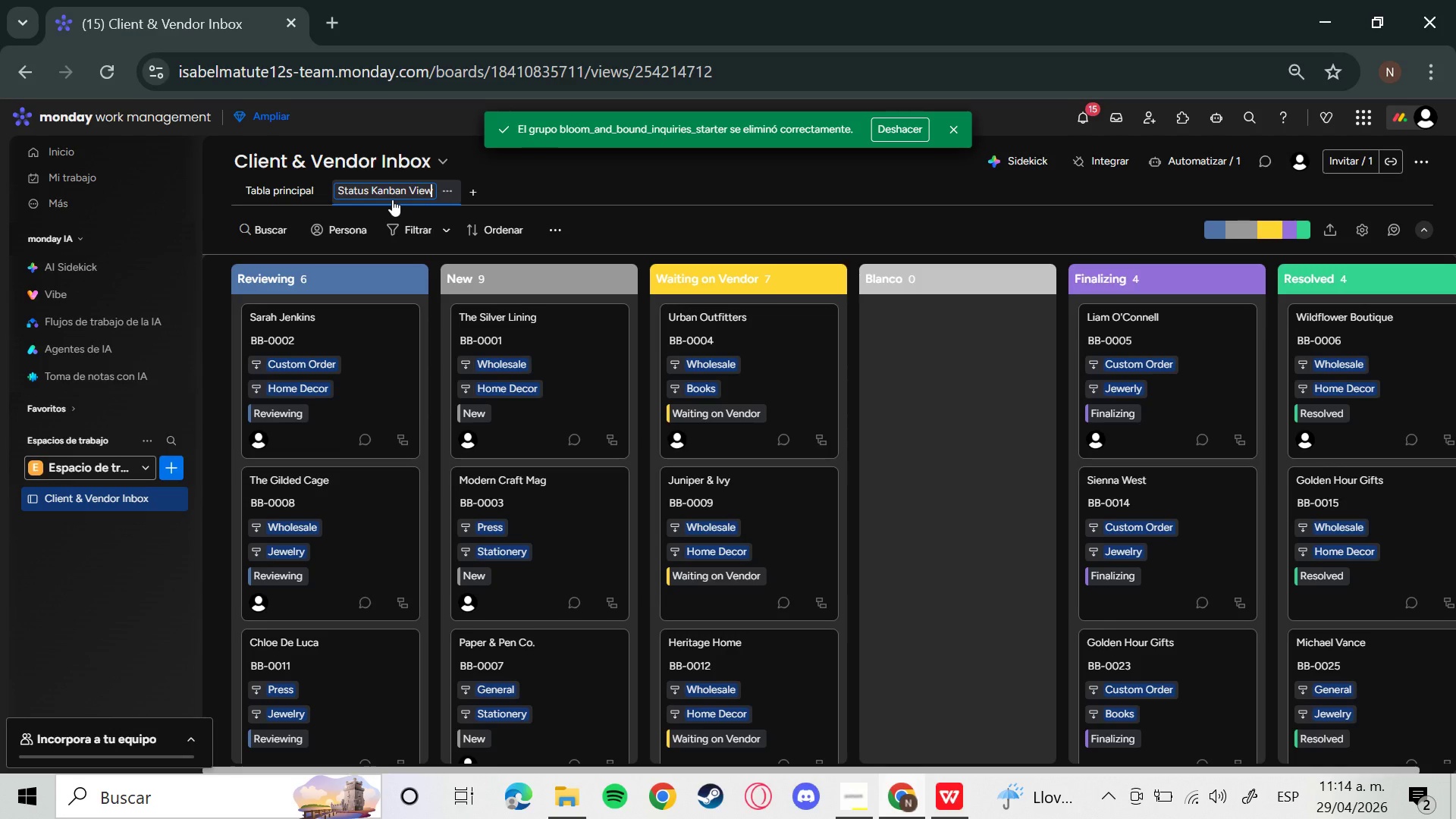 
key(Enter)
 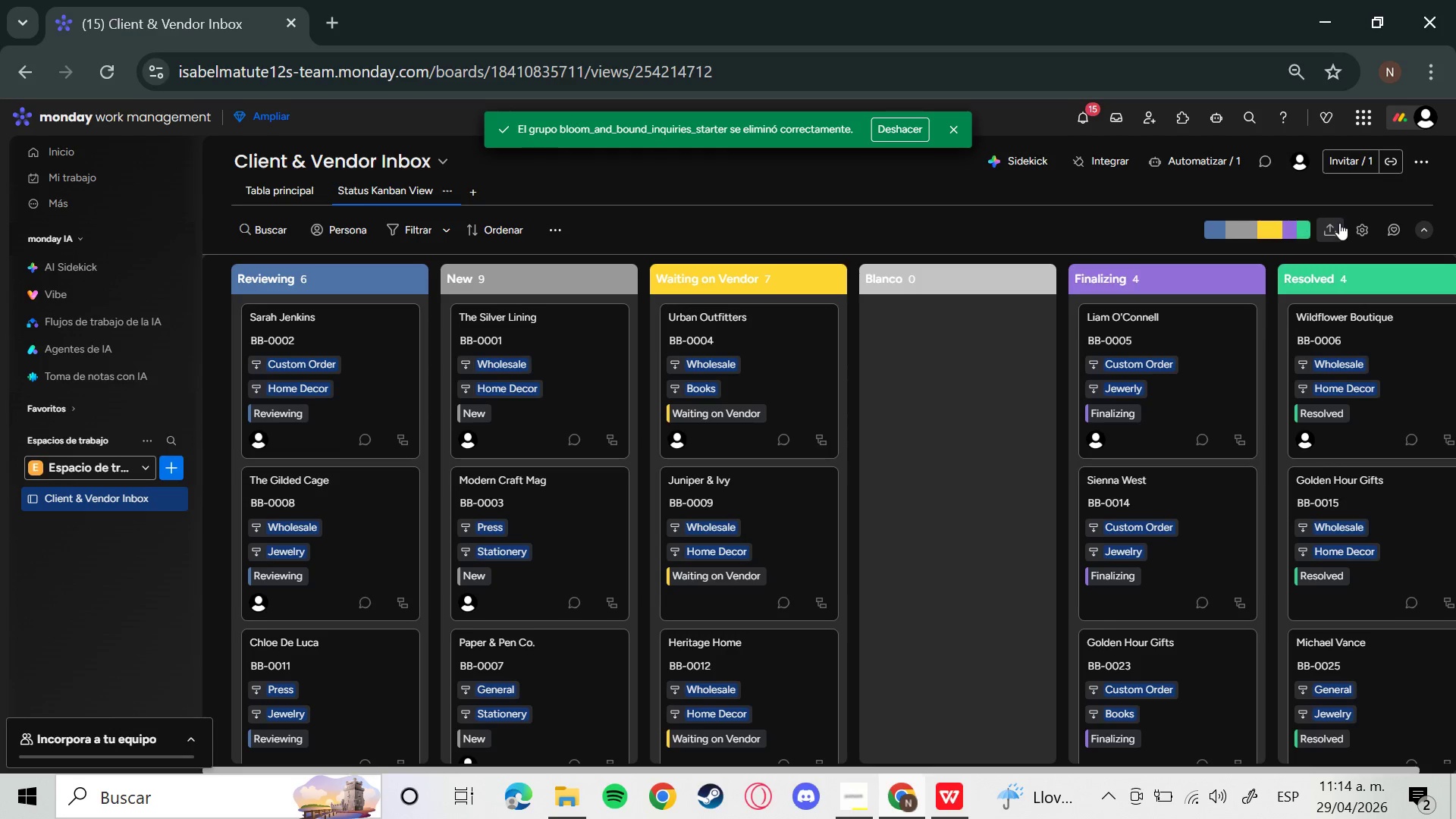 
left_click([1363, 237])
 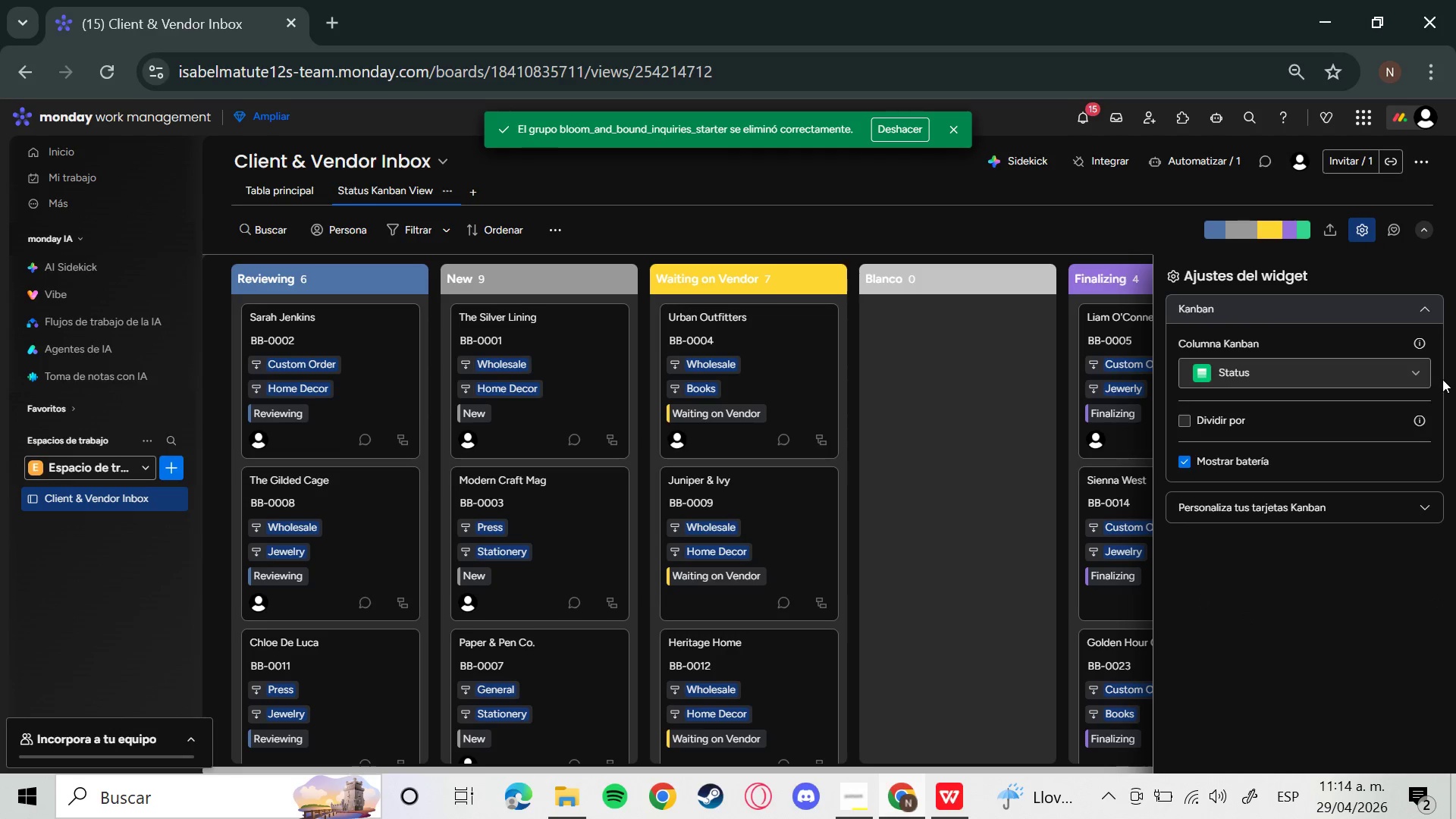 
left_click([1399, 374])
 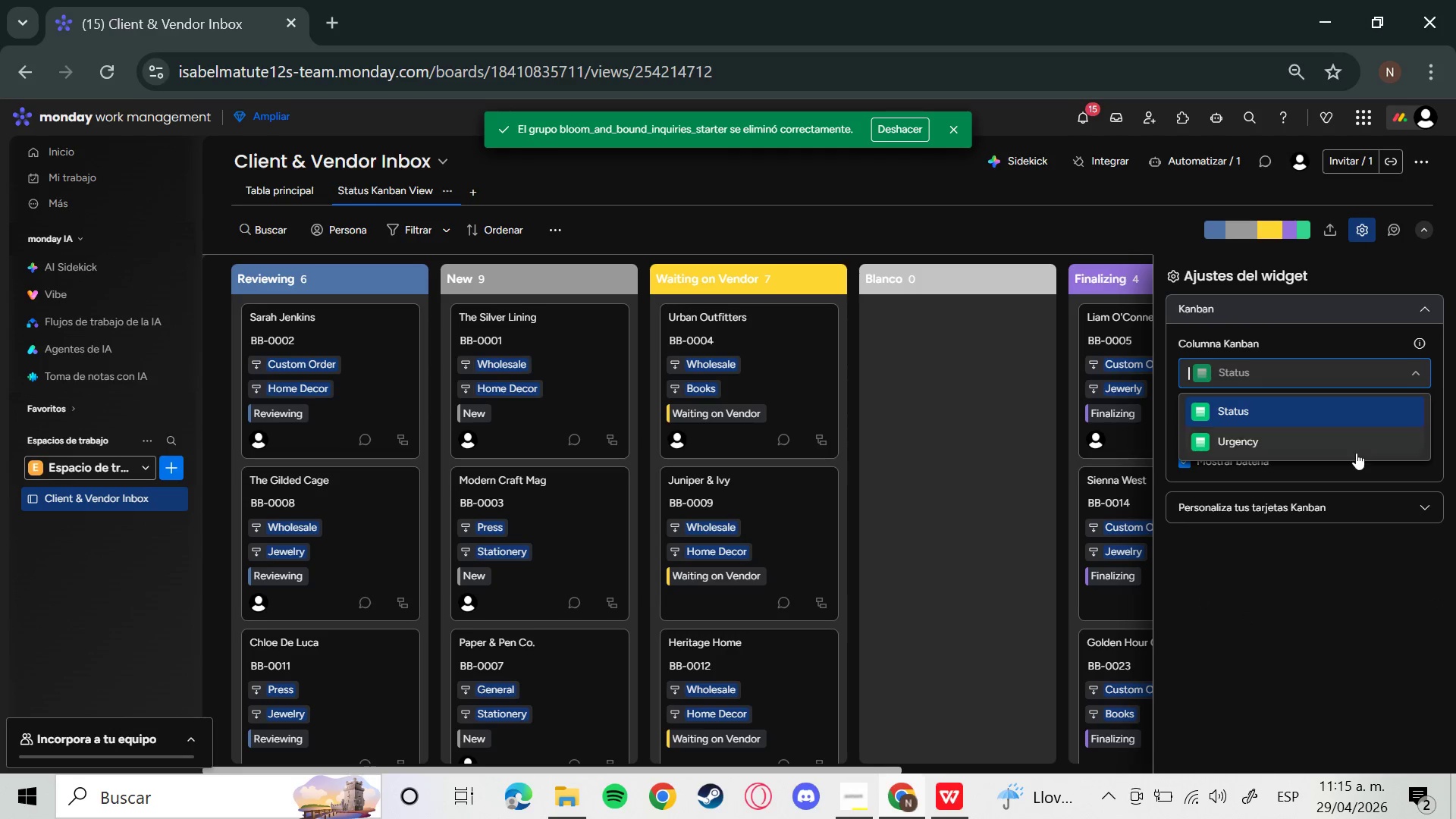 
left_click([1356, 453])
 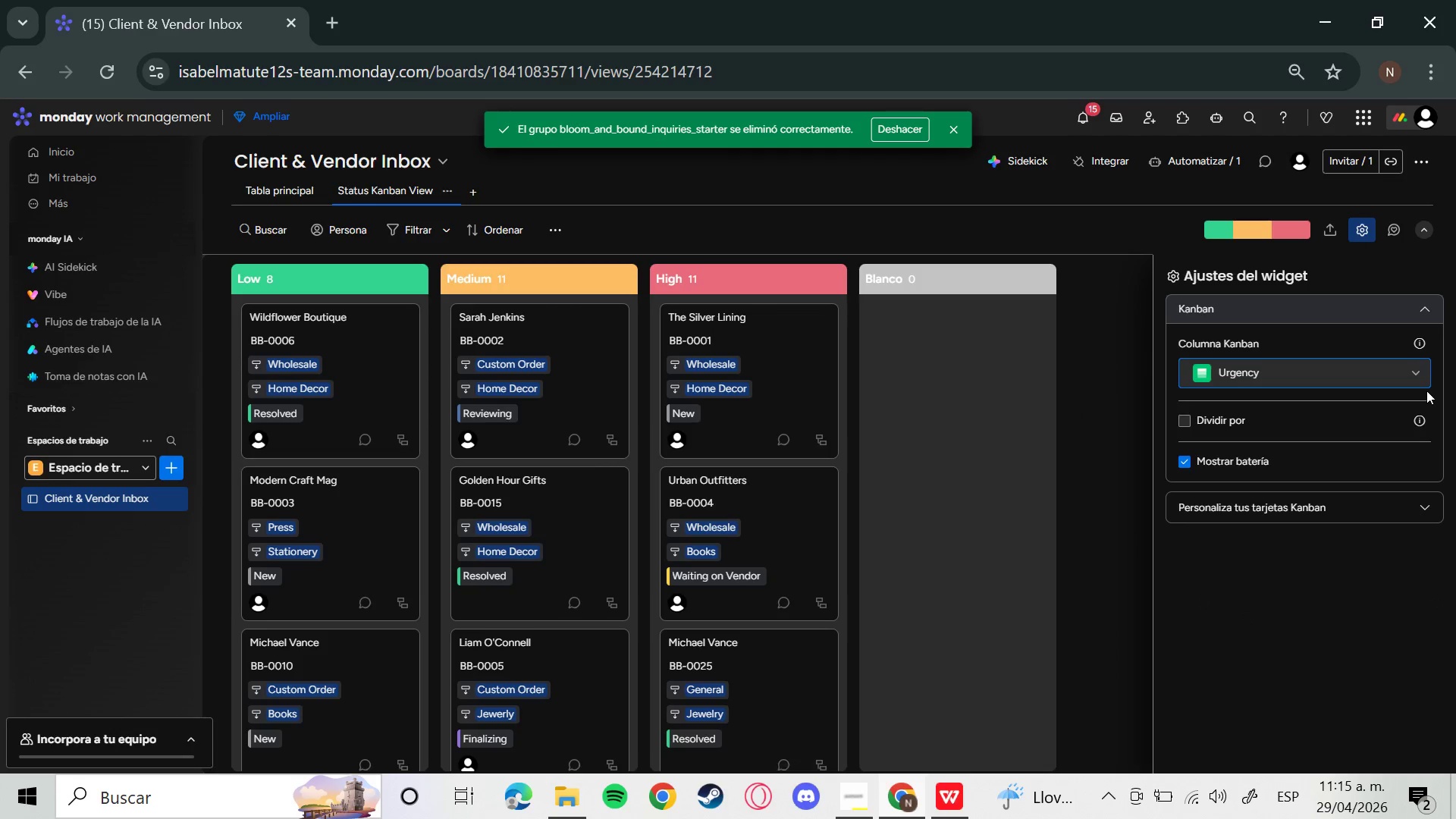 
left_click([1409, 382])
 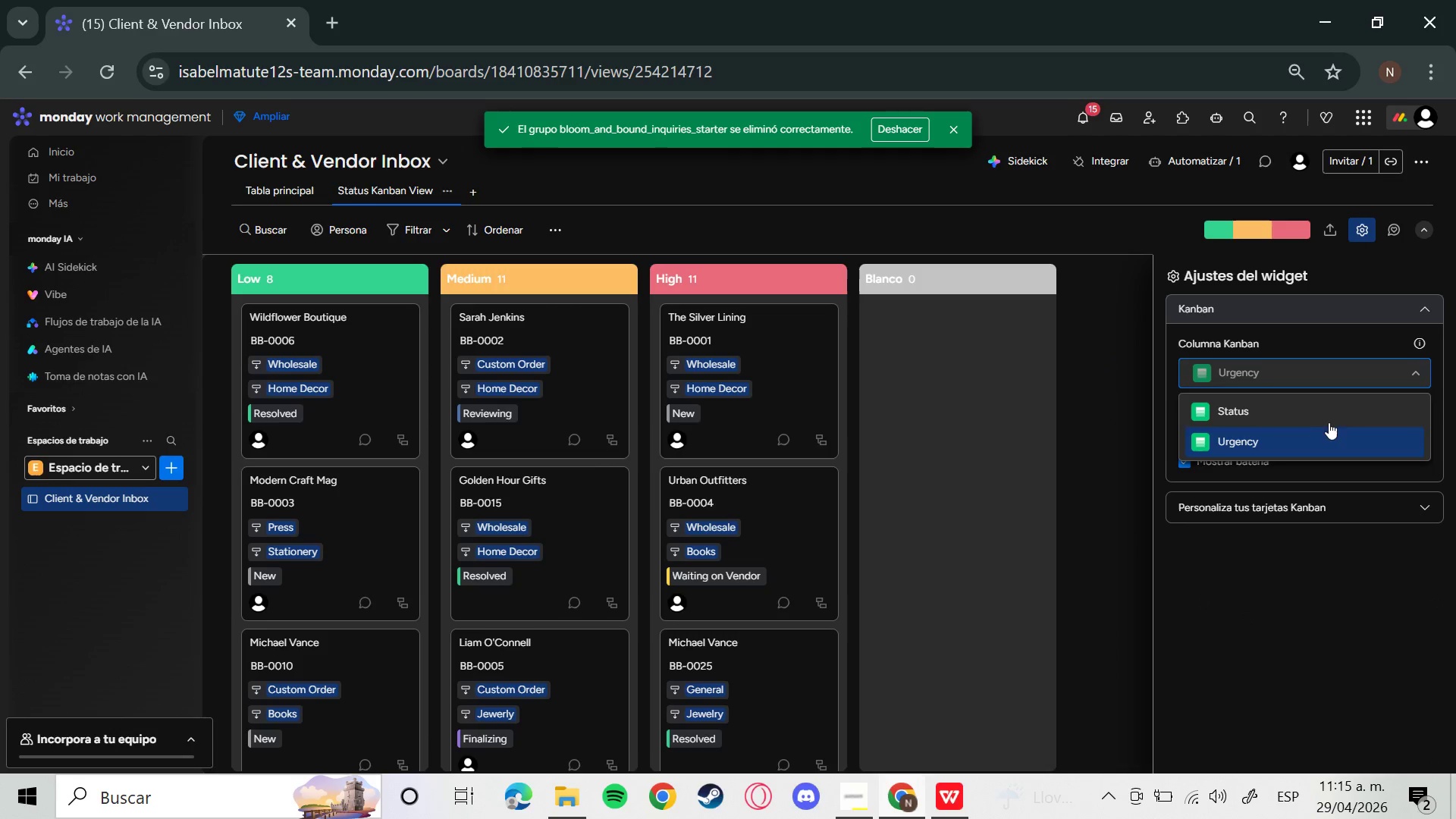 
left_click_drag(start_coordinate=[1275, 416], to_coordinate=[1266, 417])
 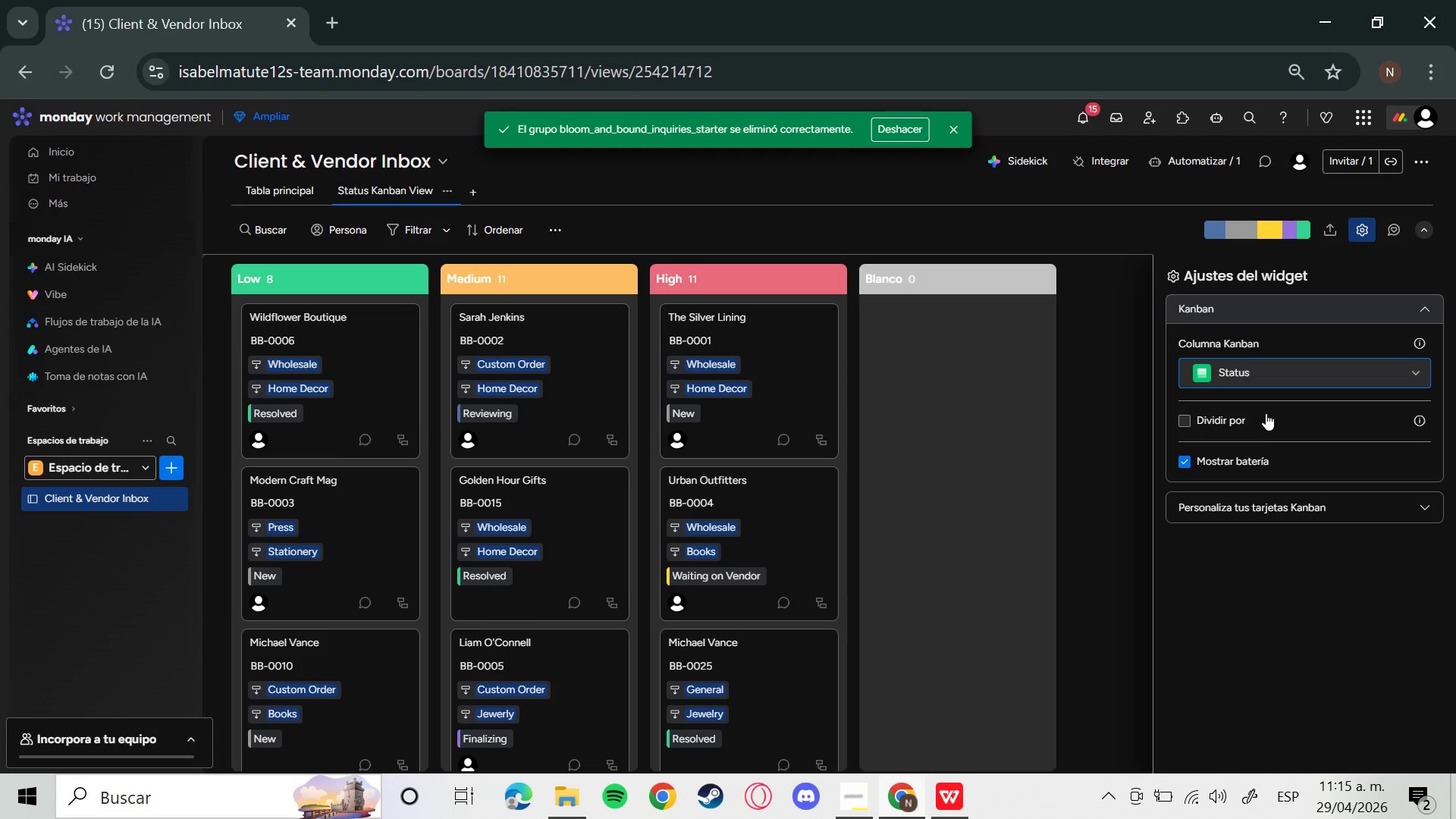 
mouse_move([1169, 384])
 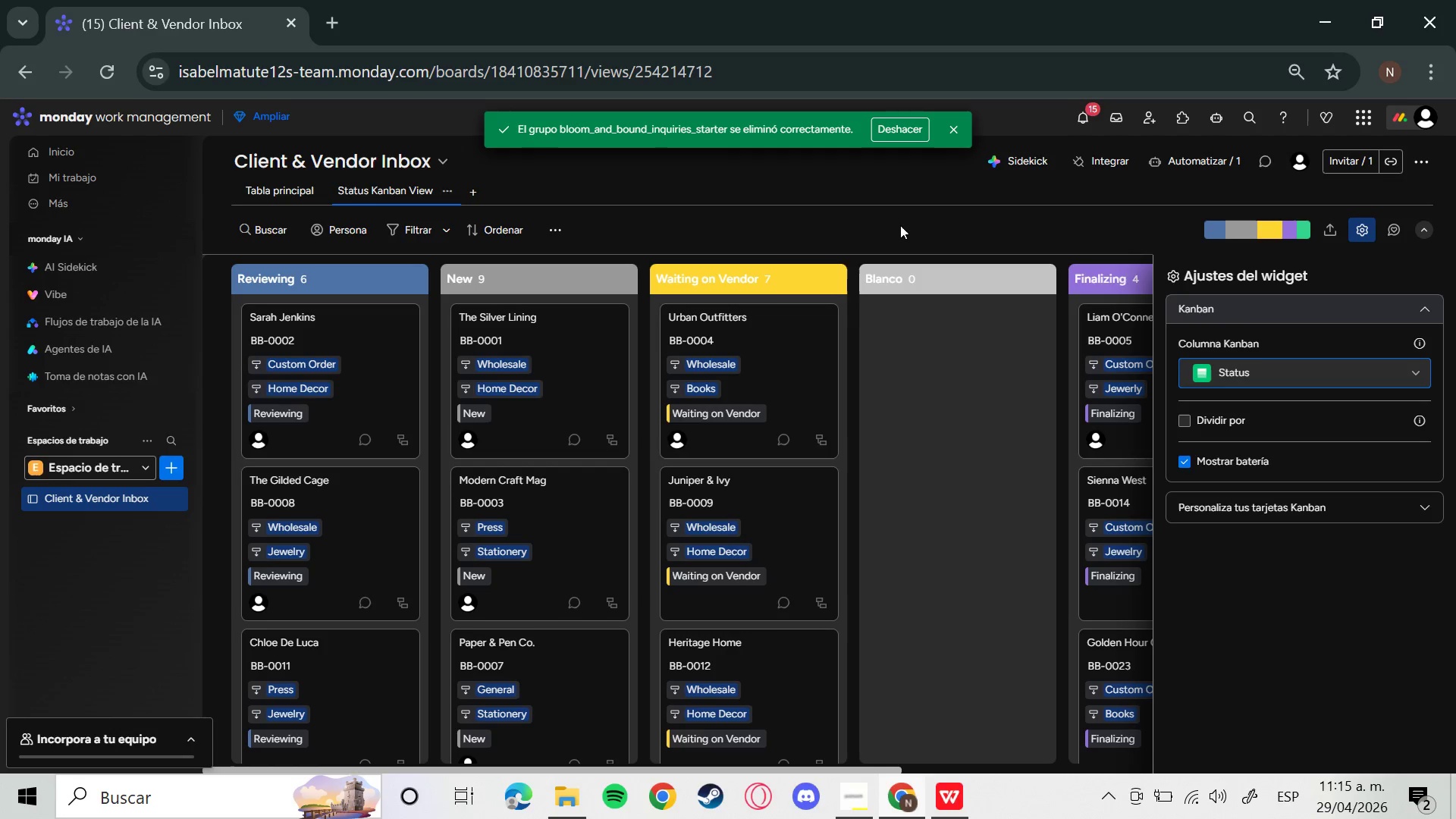 
left_click([900, 225])
 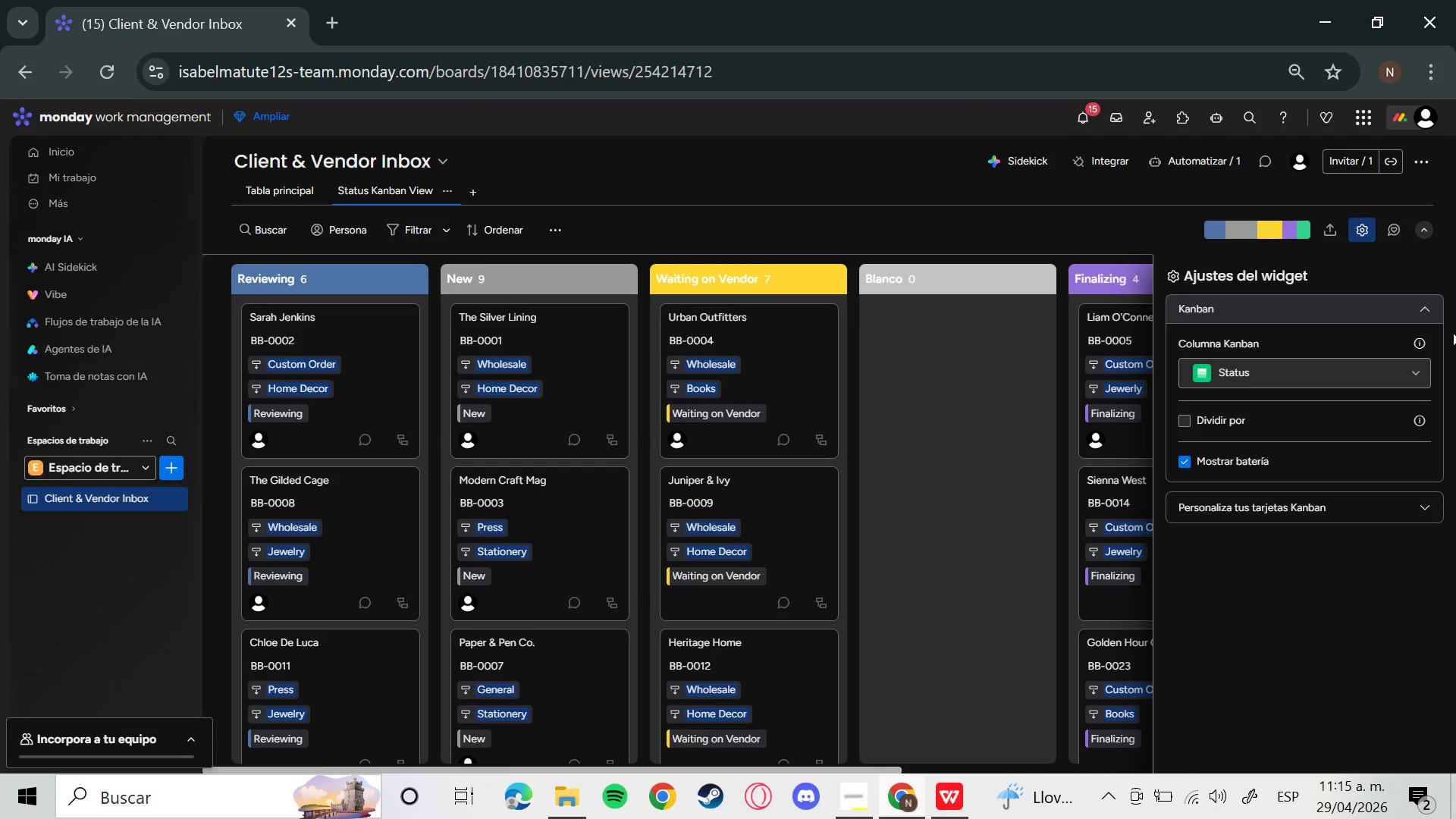 
wait(7.12)
 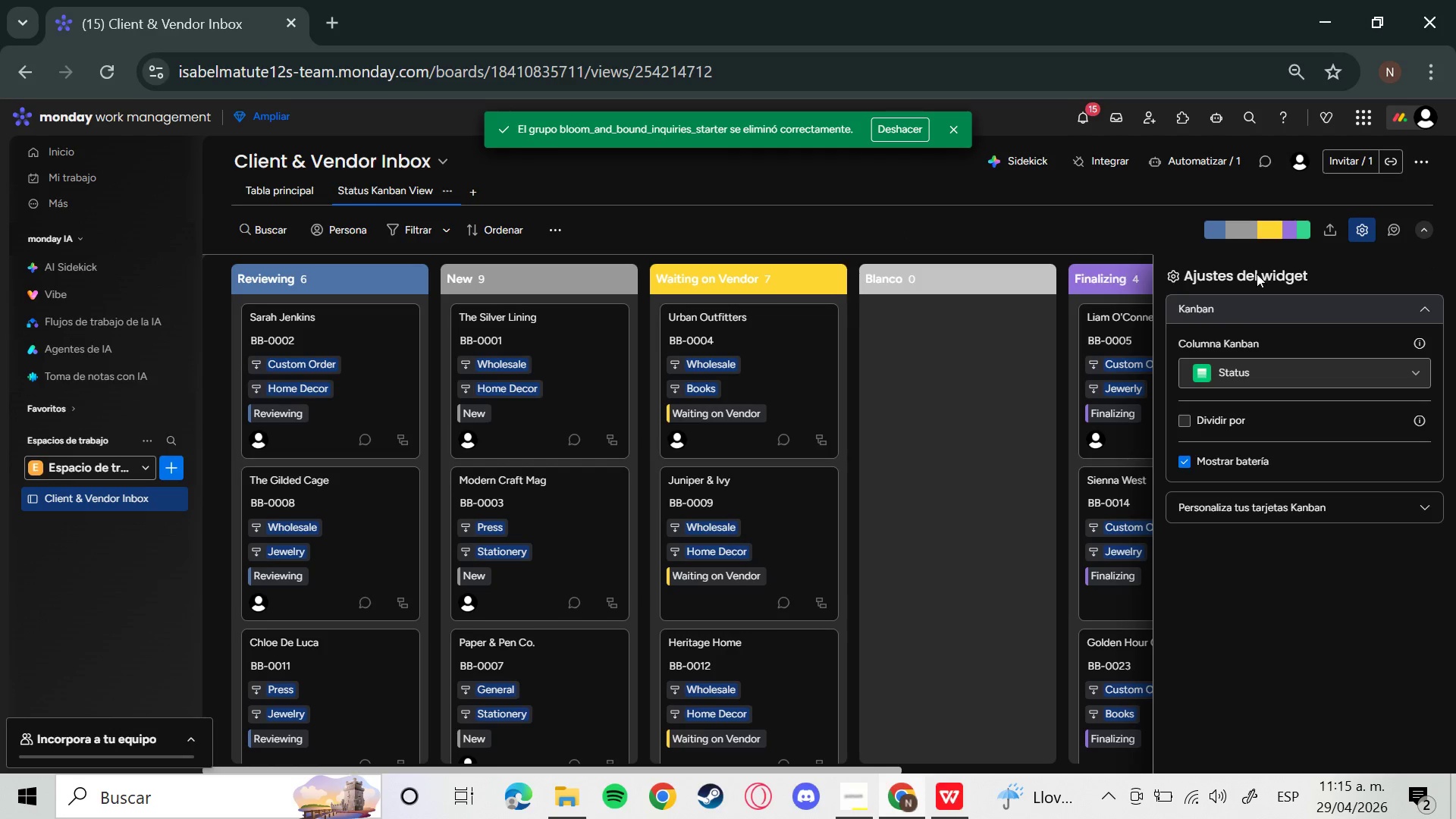 
left_click([1362, 234])
 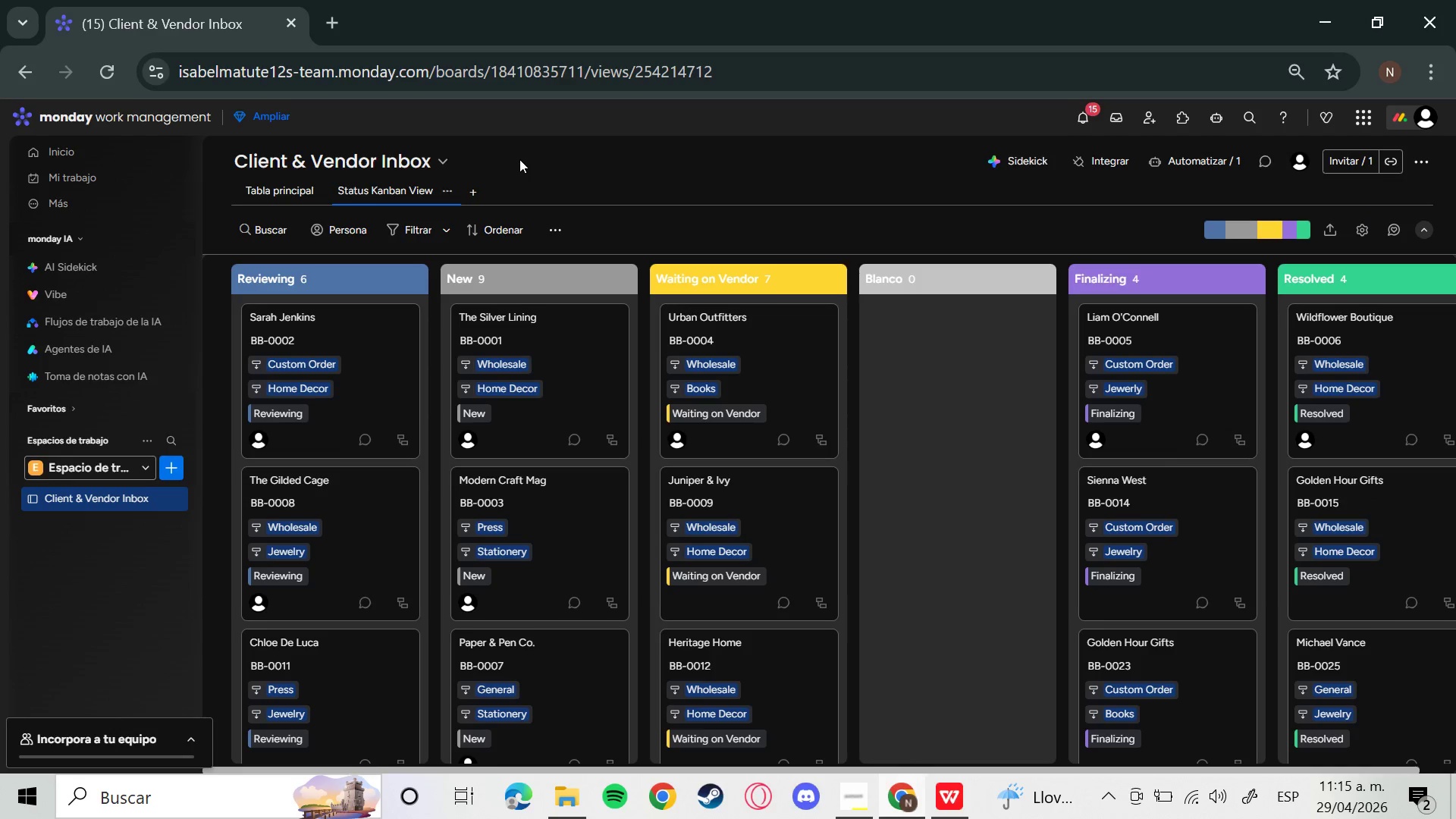 
left_click([472, 193])
 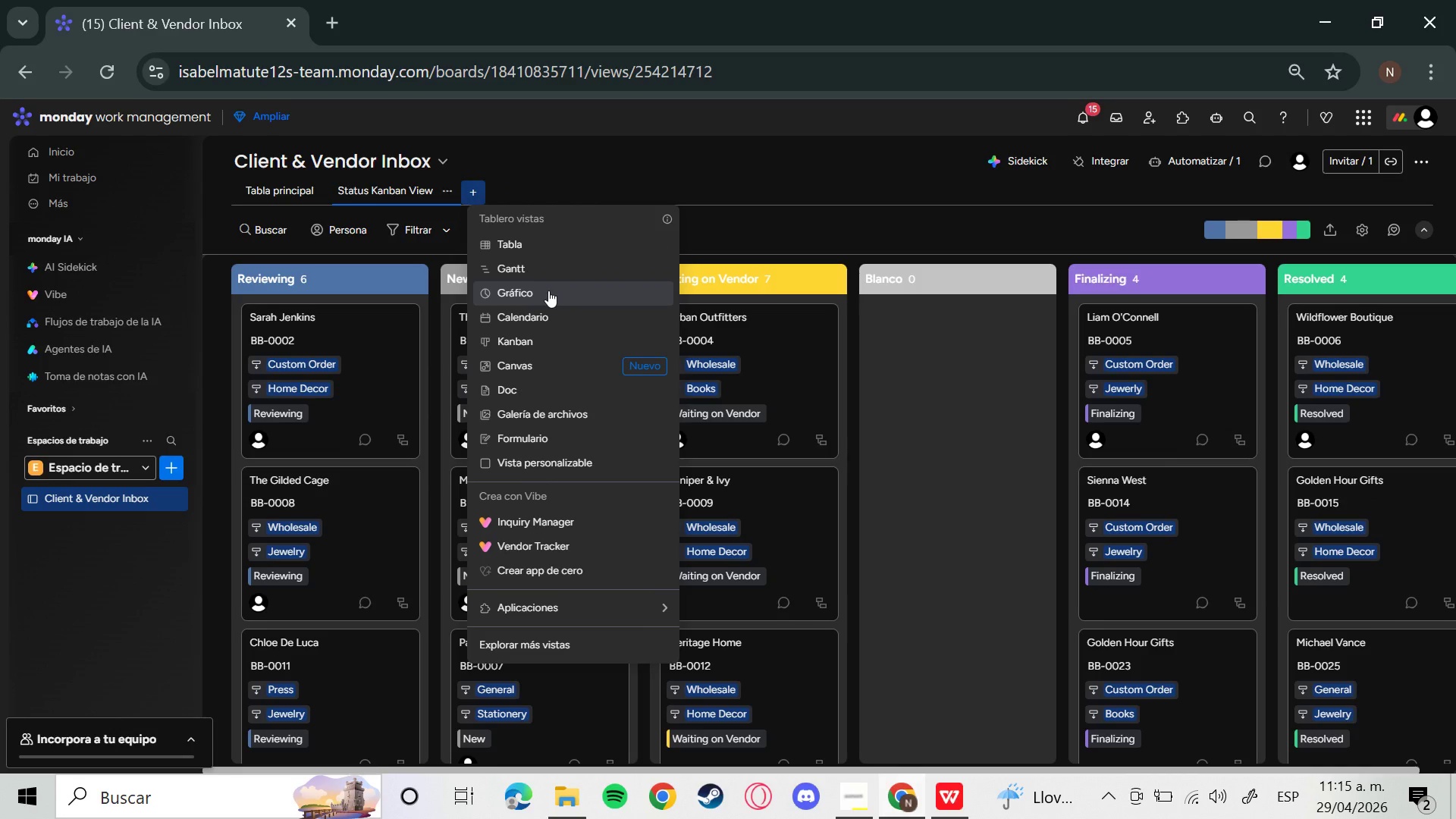 
wait(9.0)
 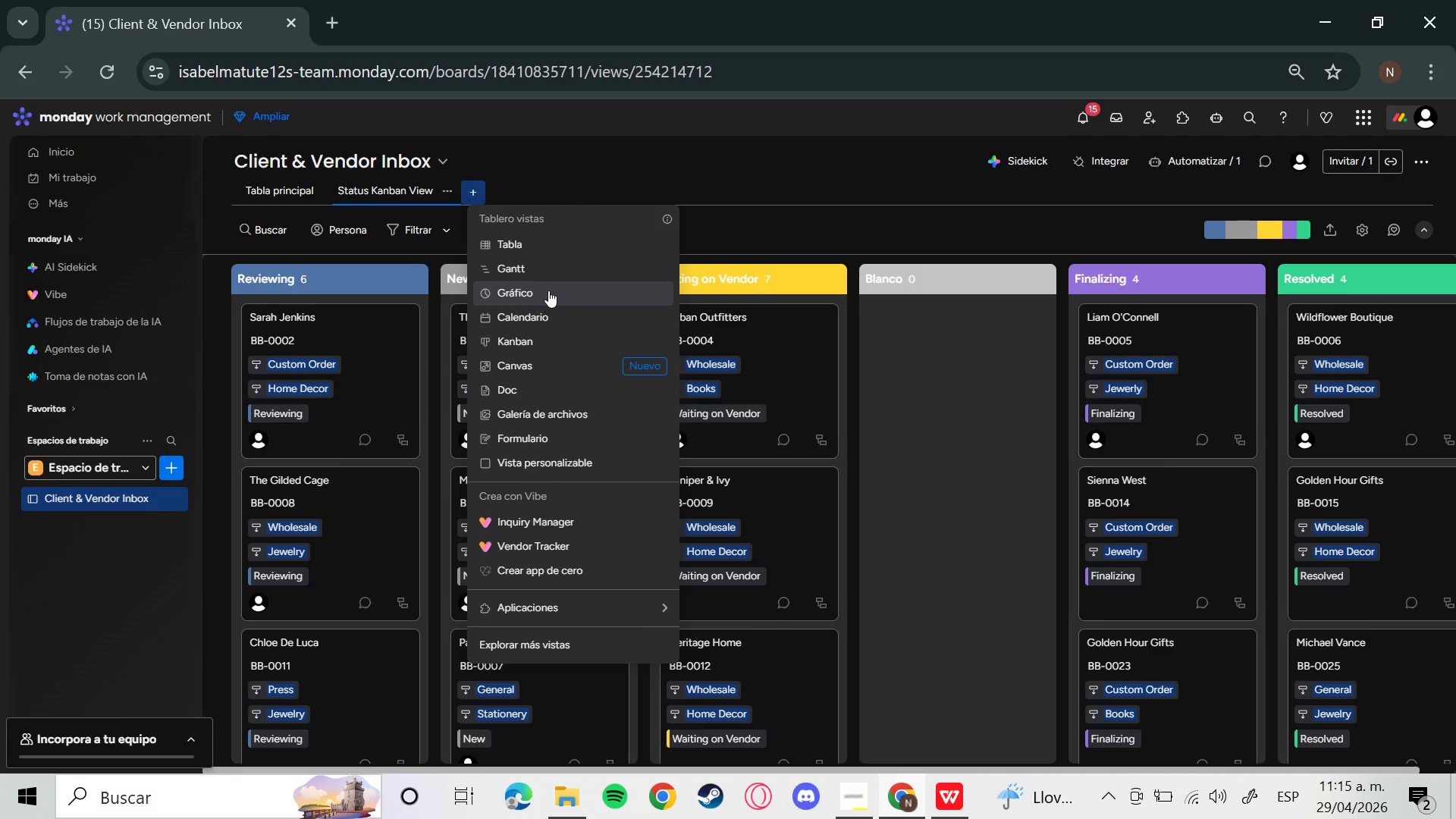 
left_click([553, 322])
 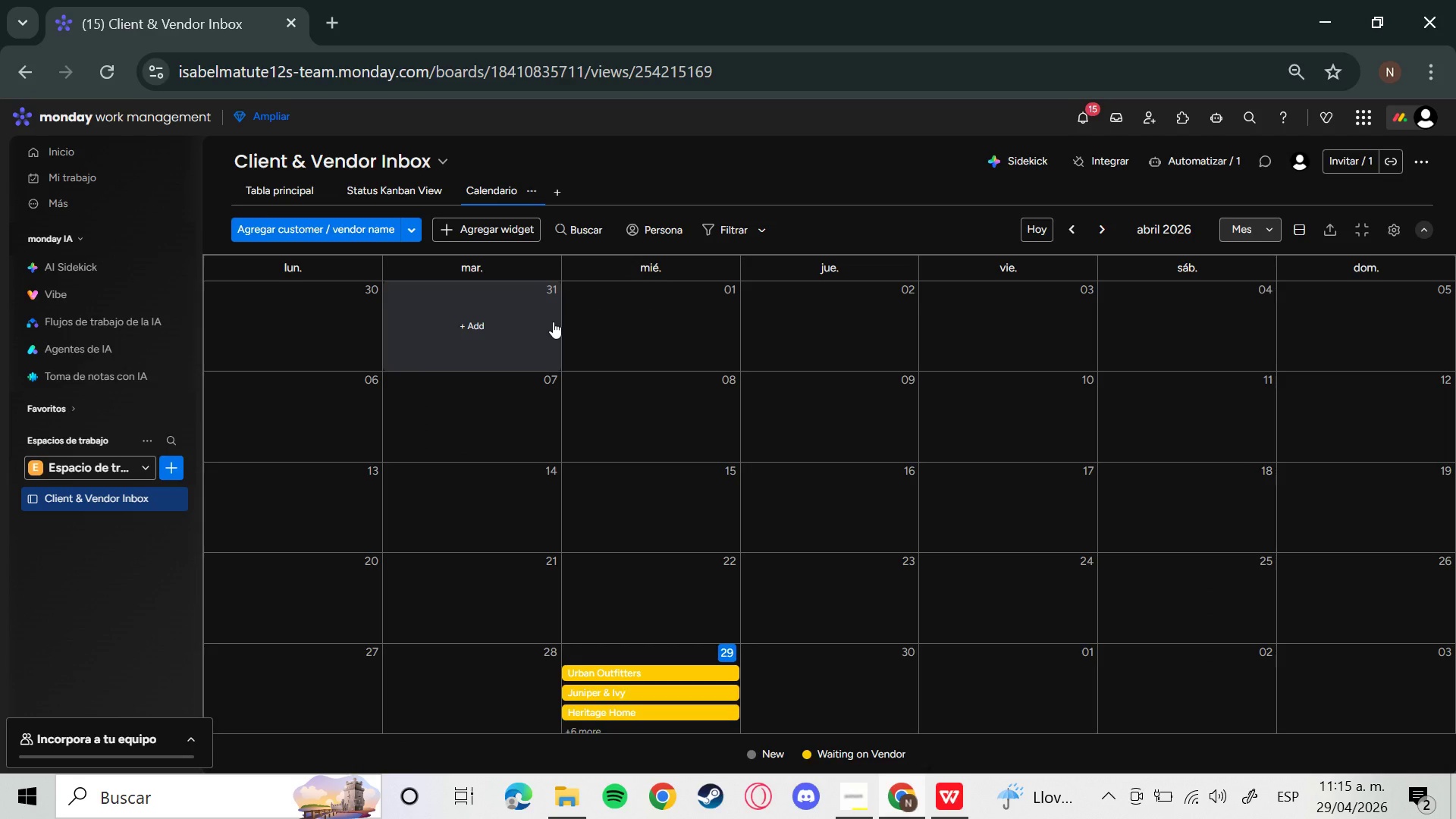 
wait(10.89)
 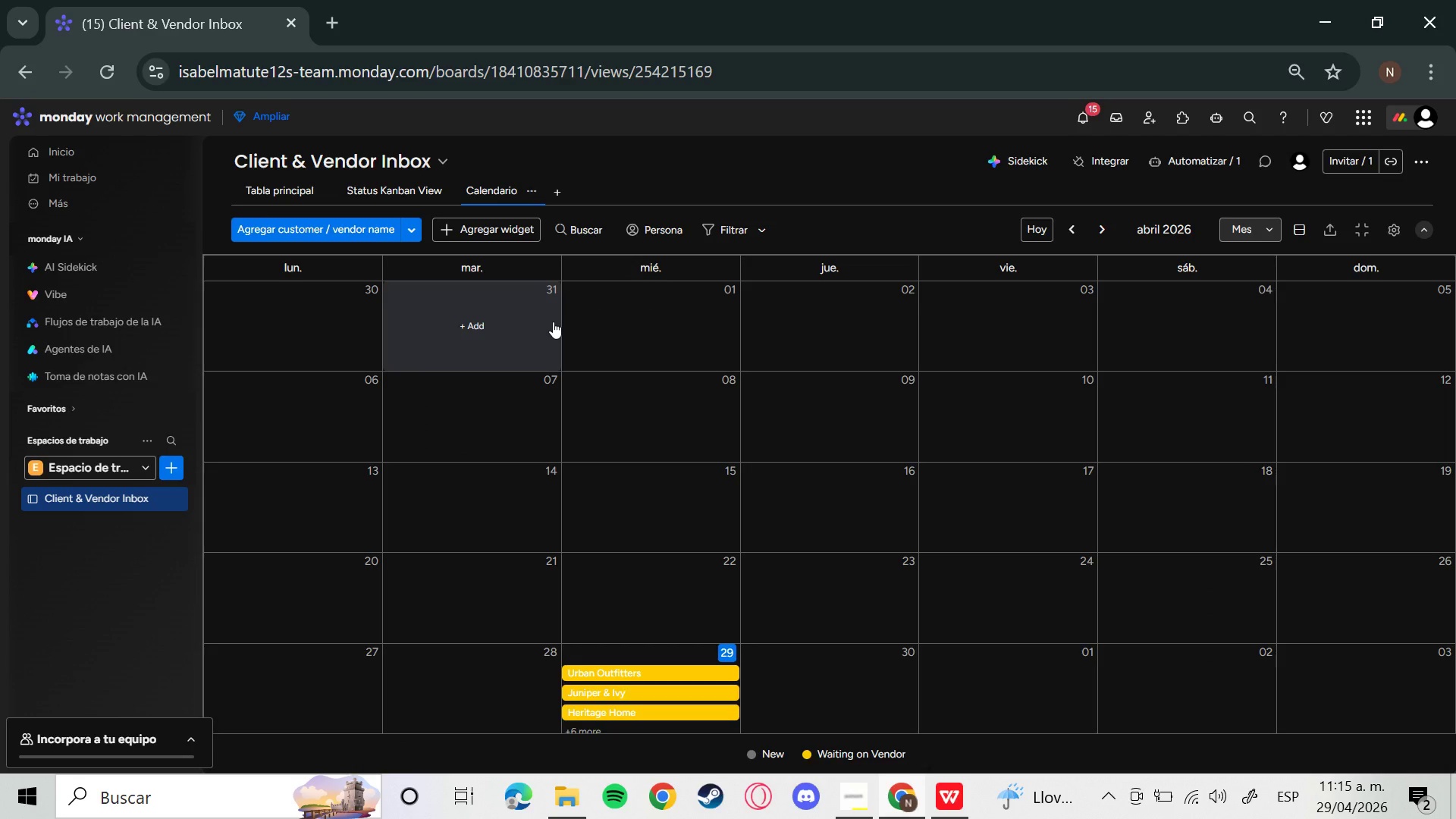 
left_click([530, 190])
 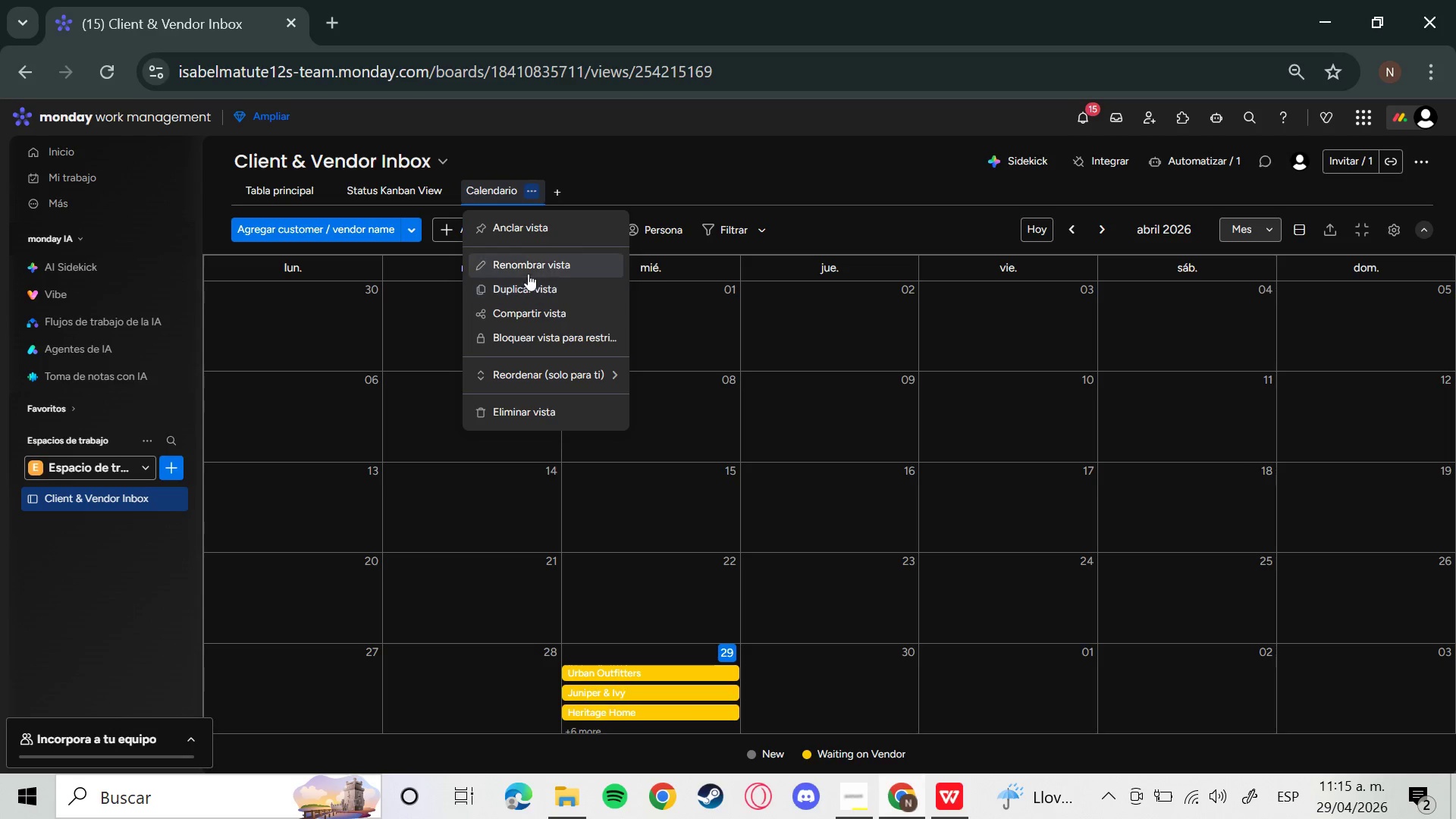 
left_click([529, 266])
 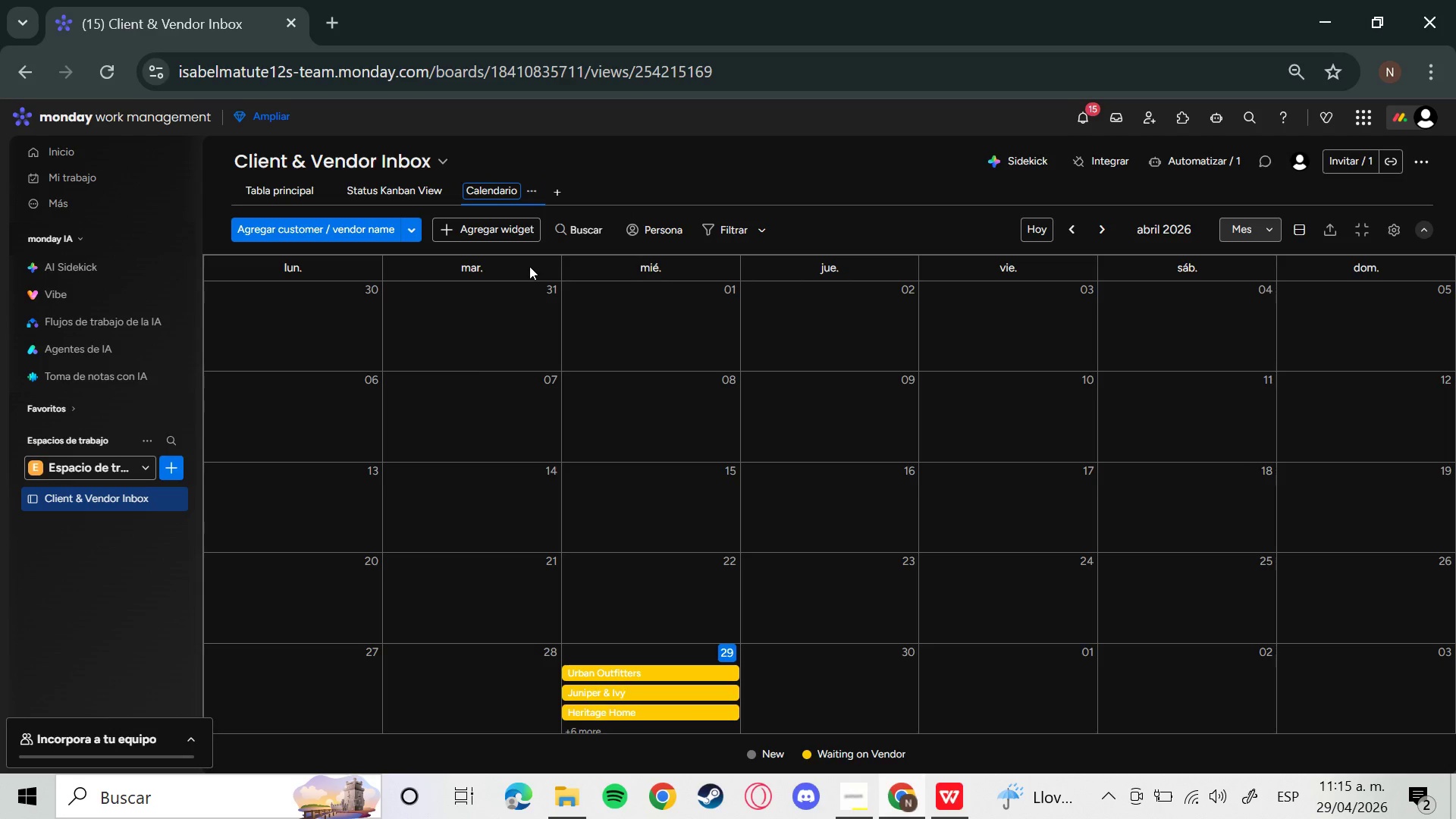 
hold_key(key=Backspace, duration=0.88)
 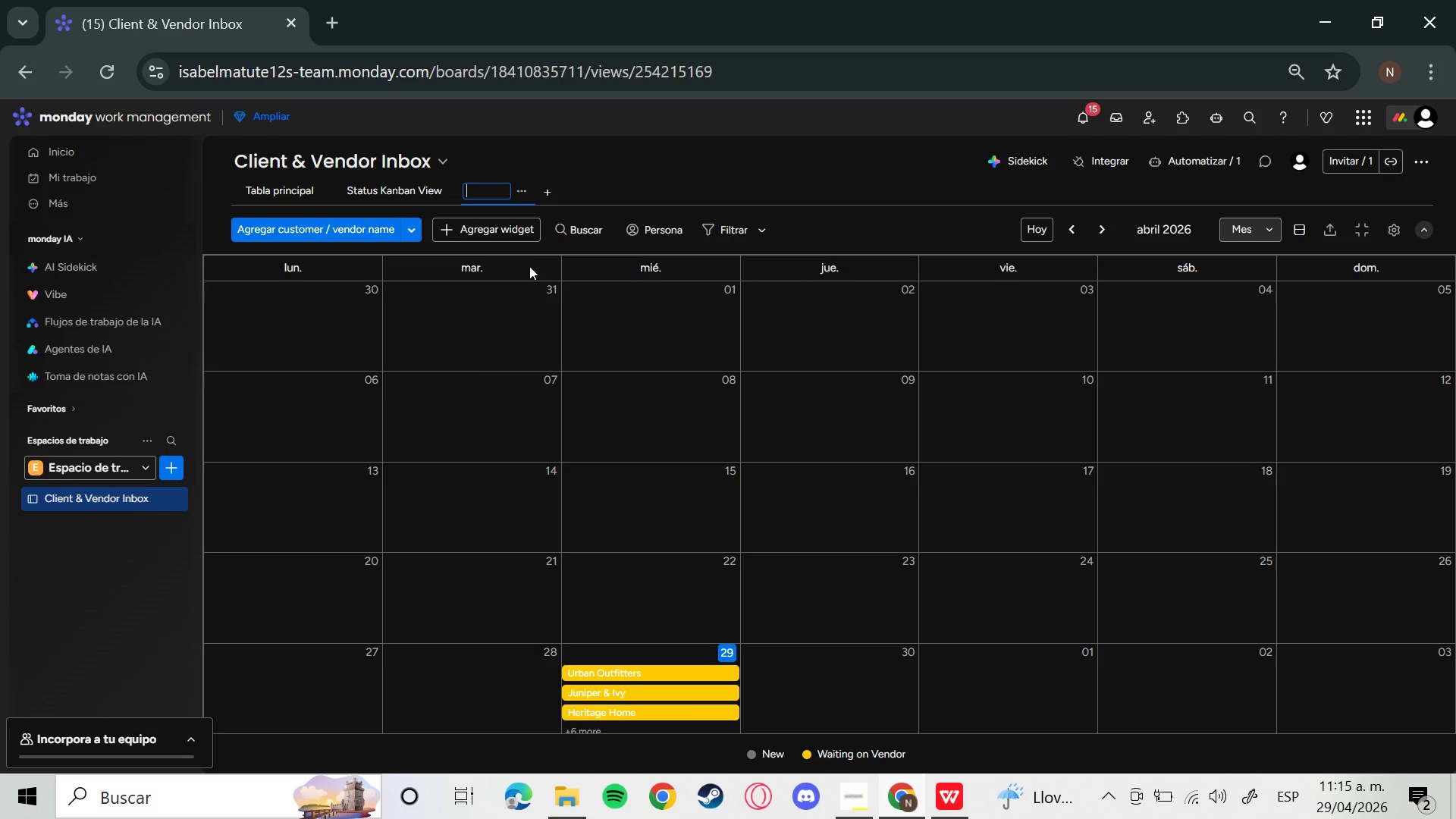 
type(Inquiry Calendar View)
 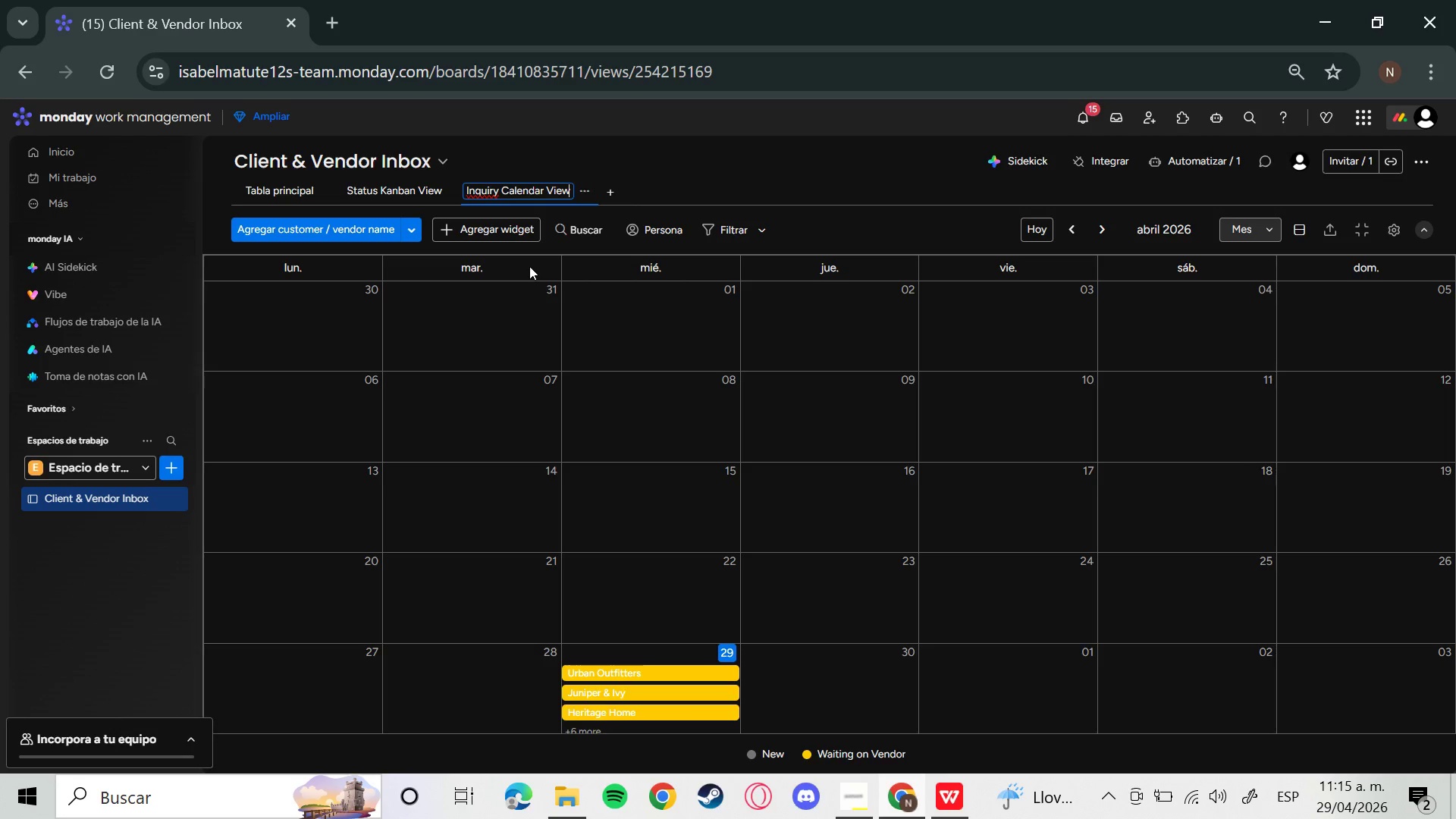 
key(Enter)
 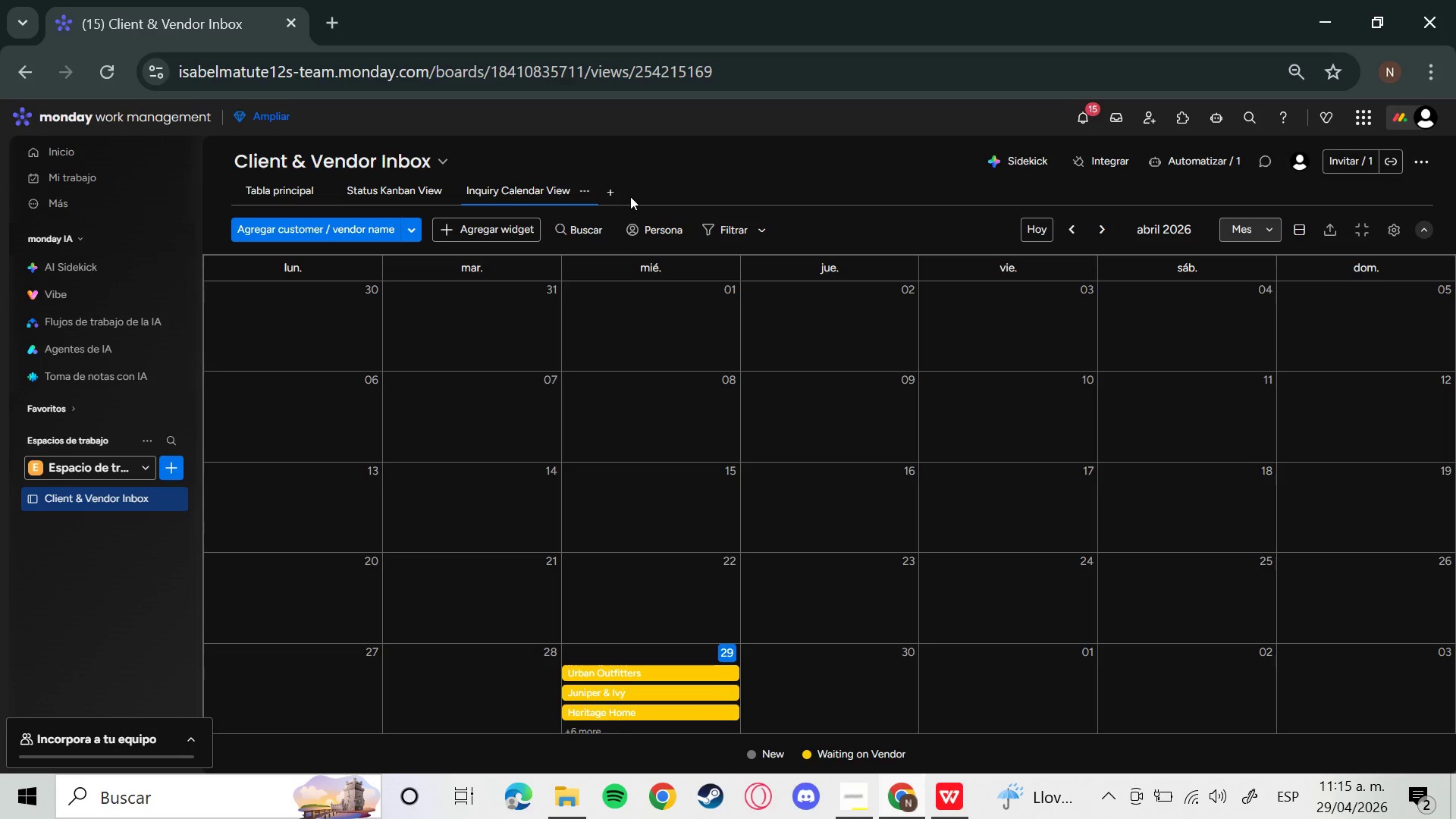 
left_click([588, 190])
 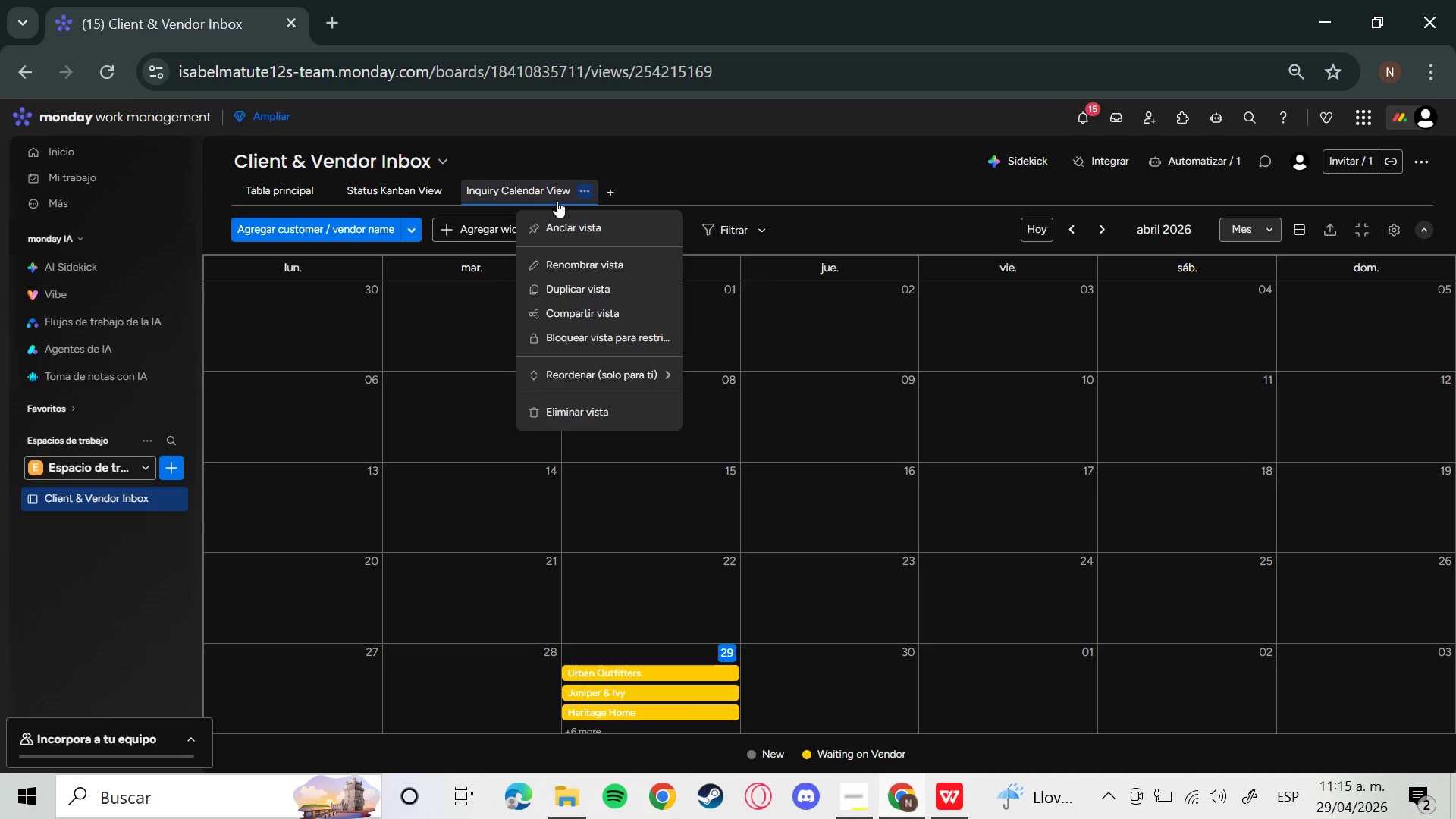 
left_click([585, 190])
 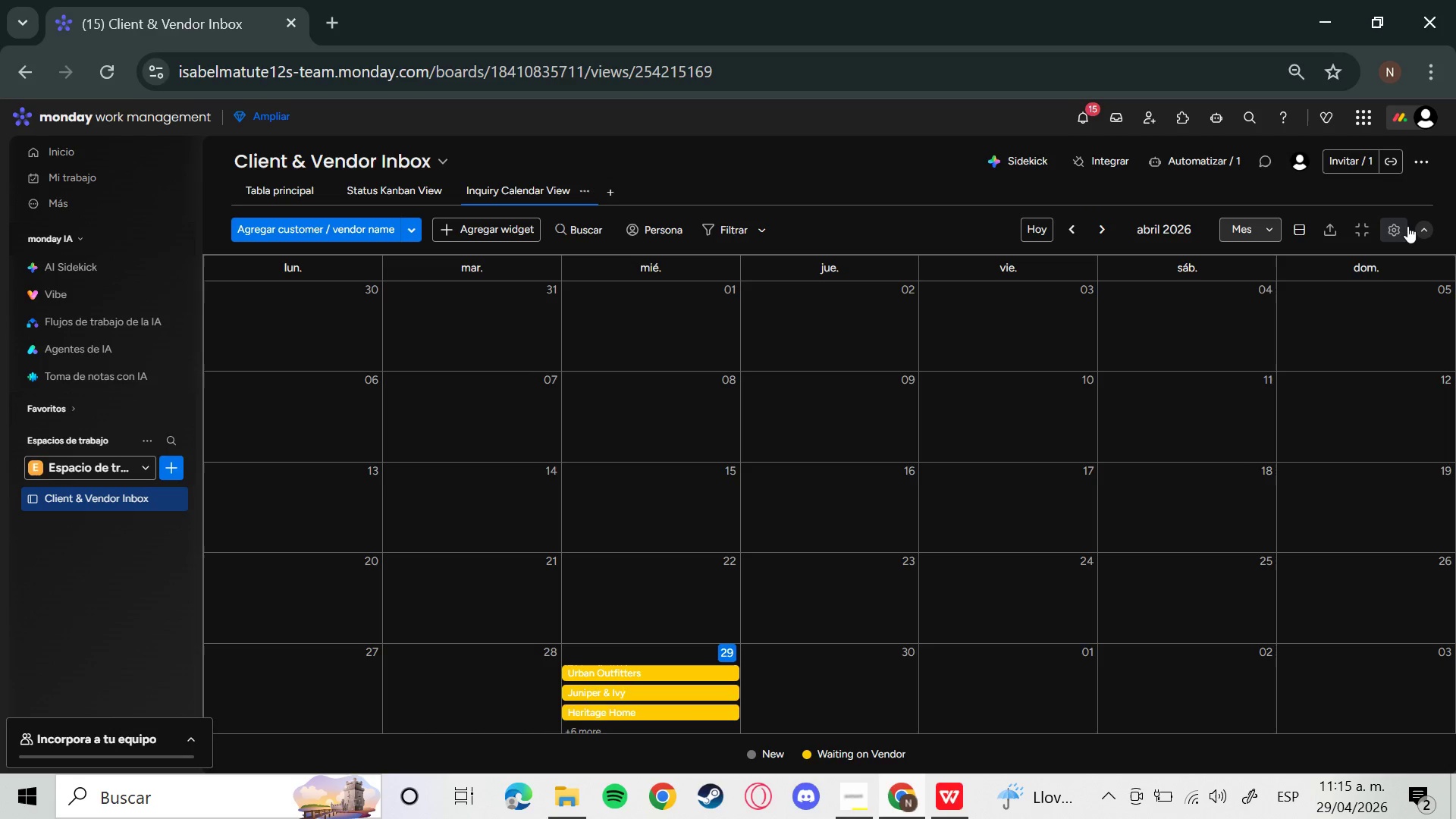 
left_click([1392, 230])
 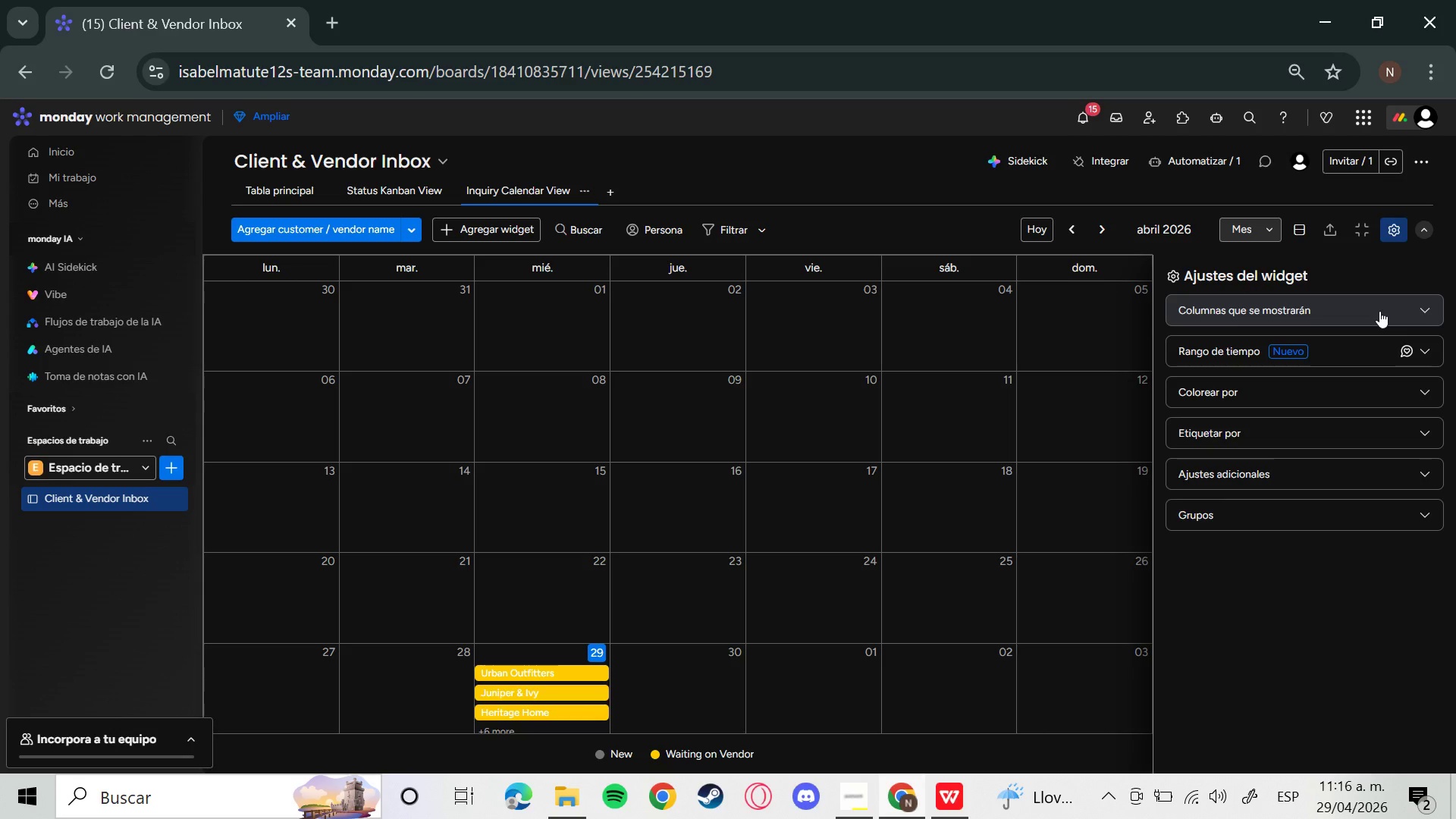 
wait(5.8)
 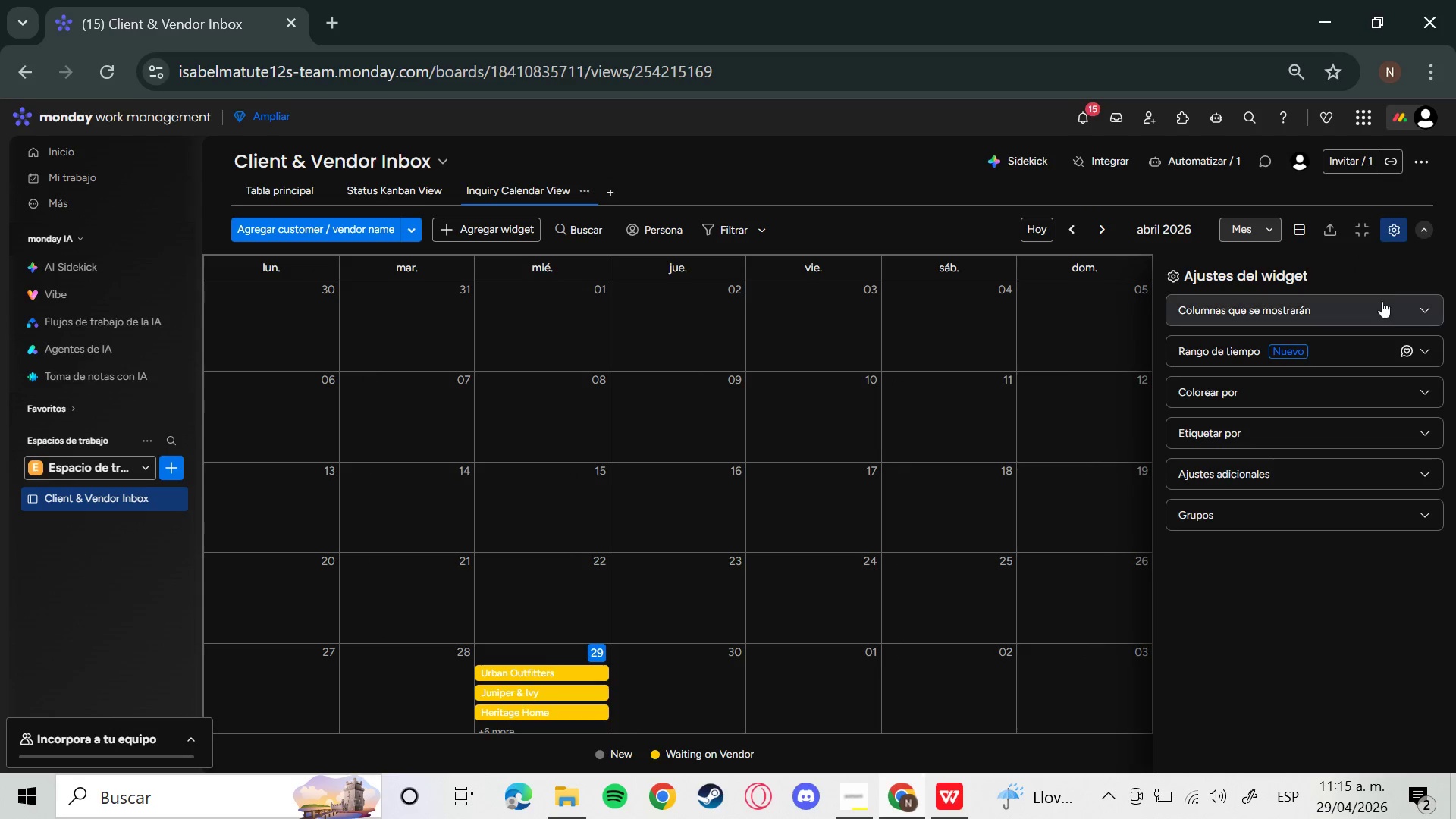 
left_click([1379, 311])
 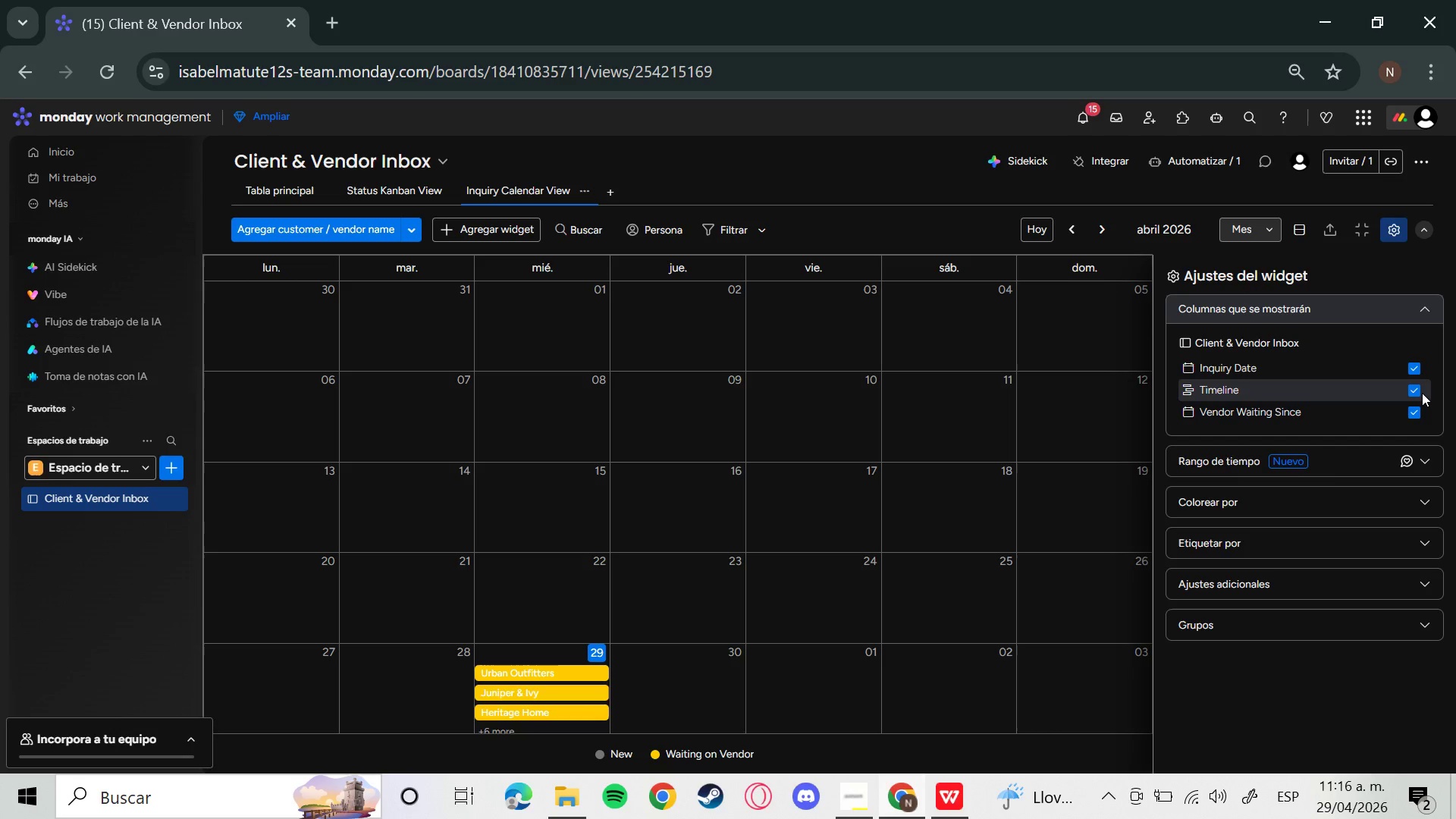 
left_click([1417, 393])
 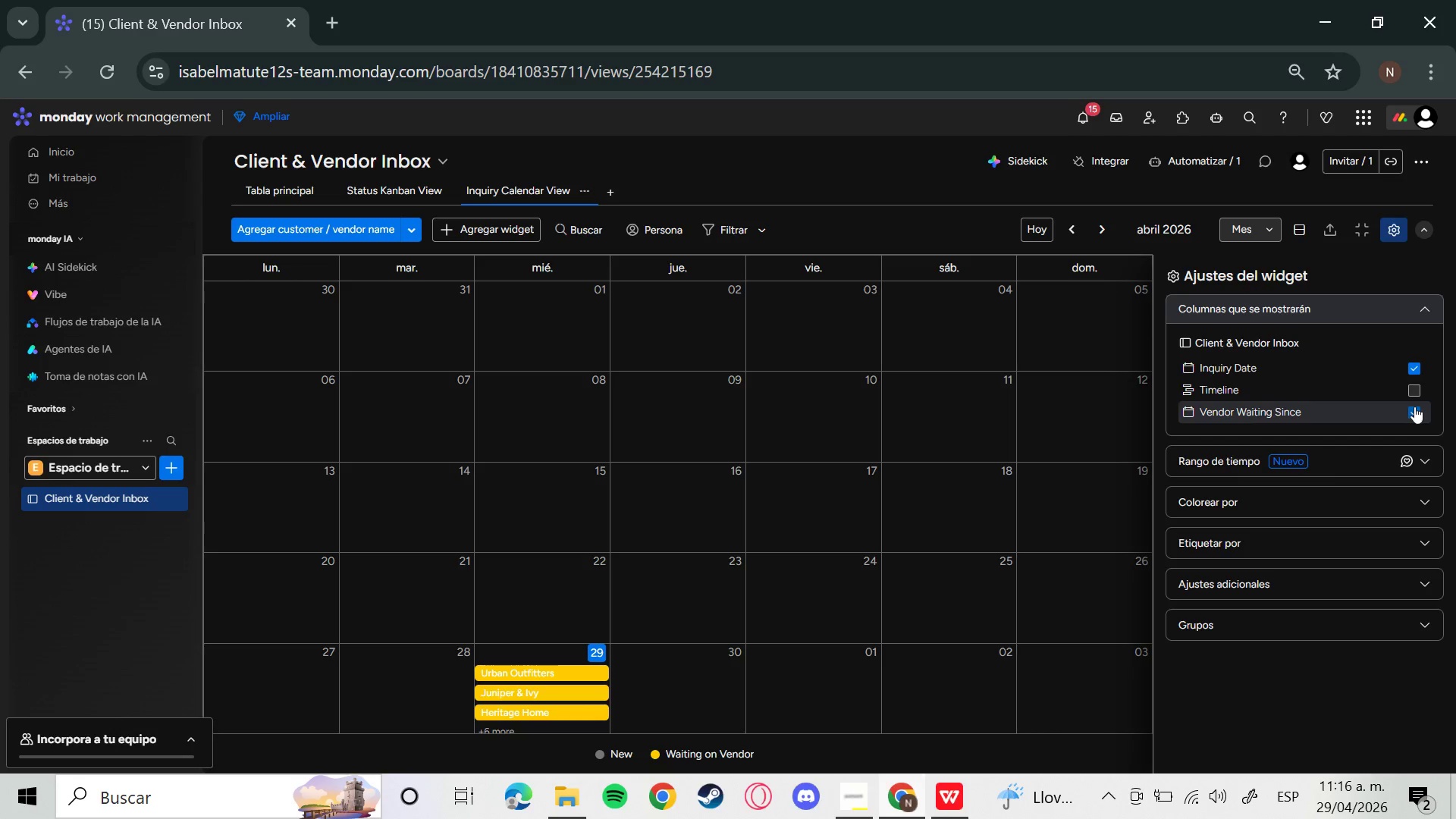 
left_click_drag(start_coordinate=[1414, 410], to_coordinate=[1415, 415])
 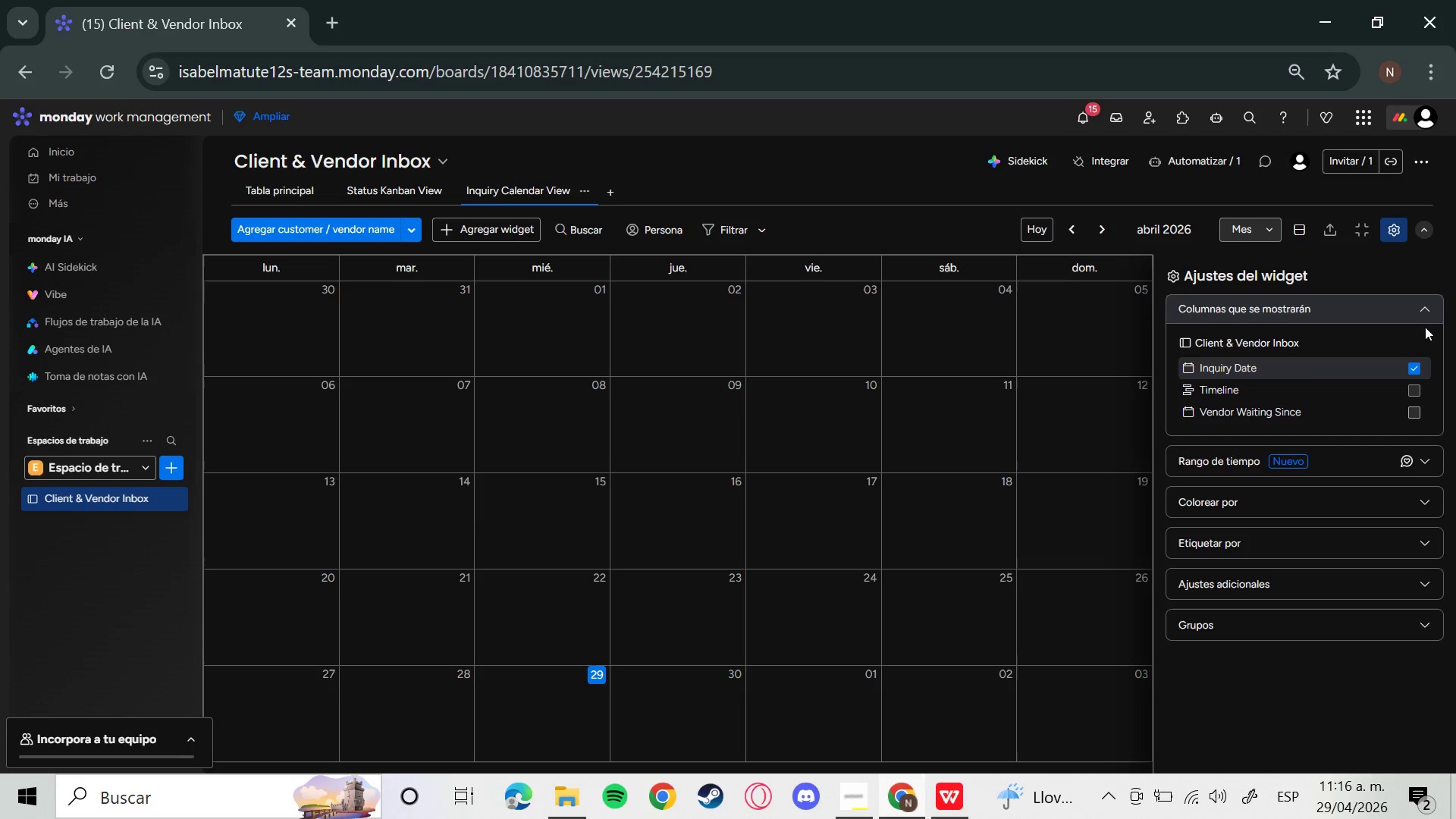 
left_click([1430, 303])
 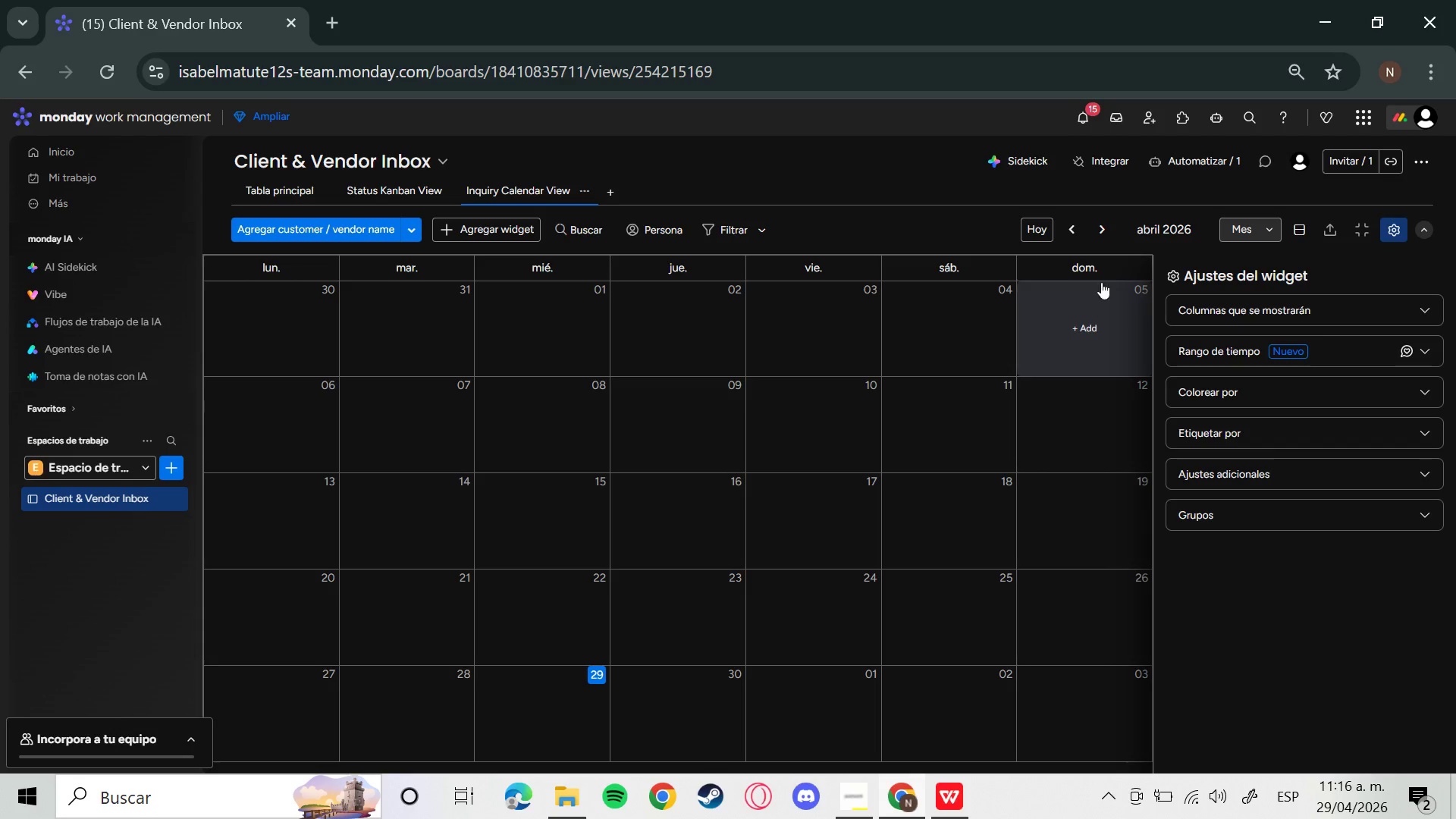 
left_click([1094, 229])
 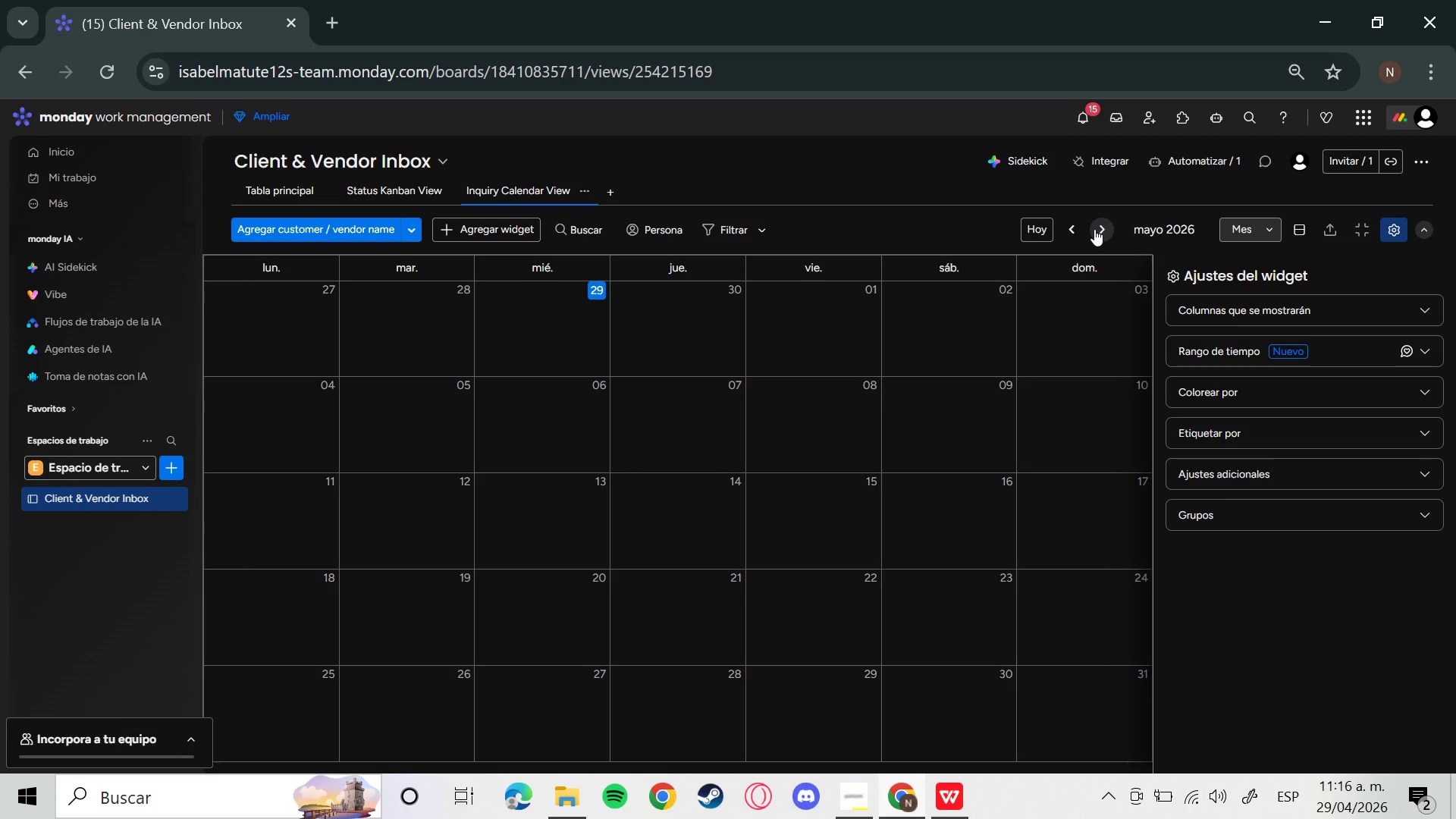 
left_click([1094, 229])
 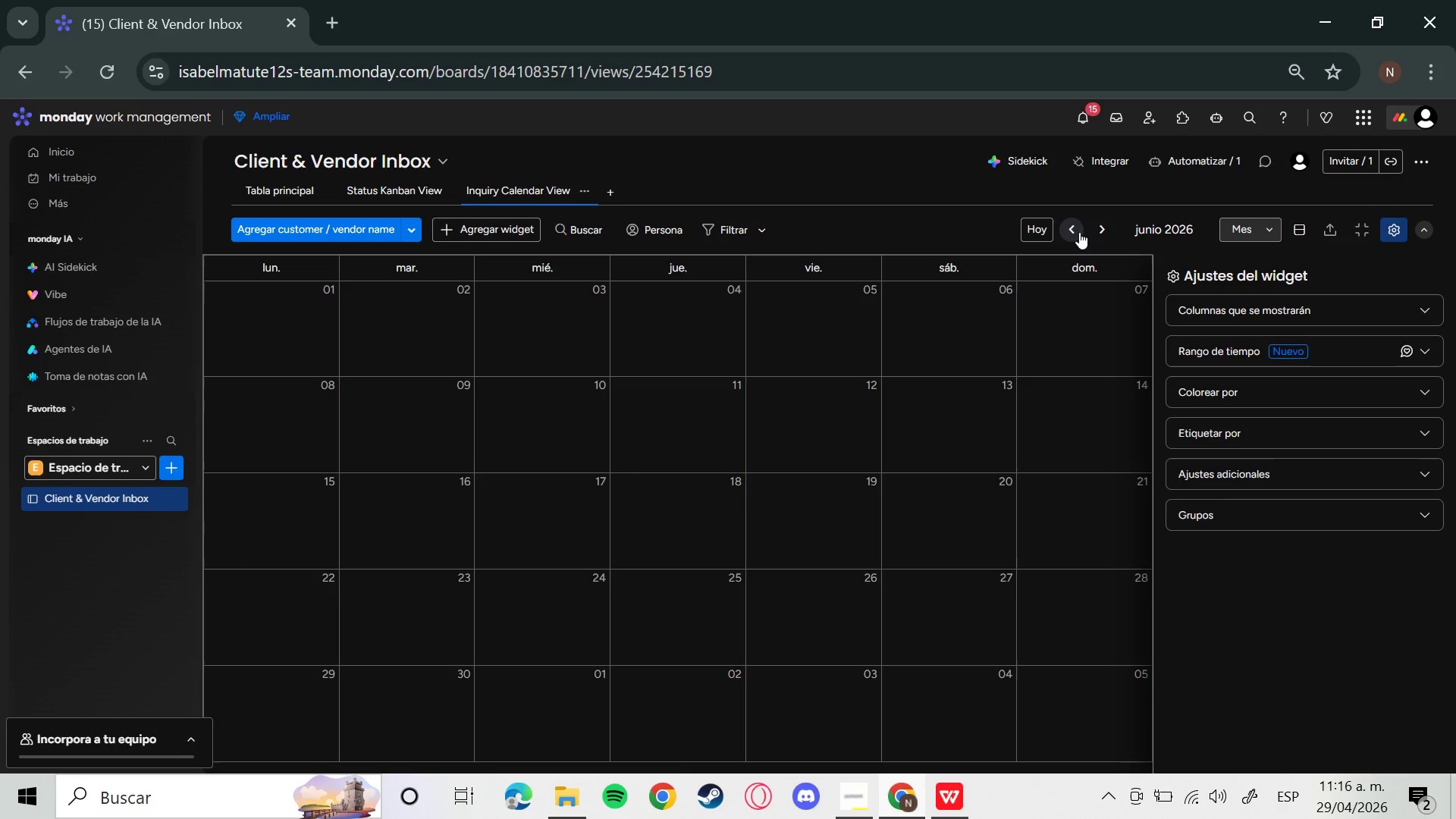 
left_click([1076, 232])
 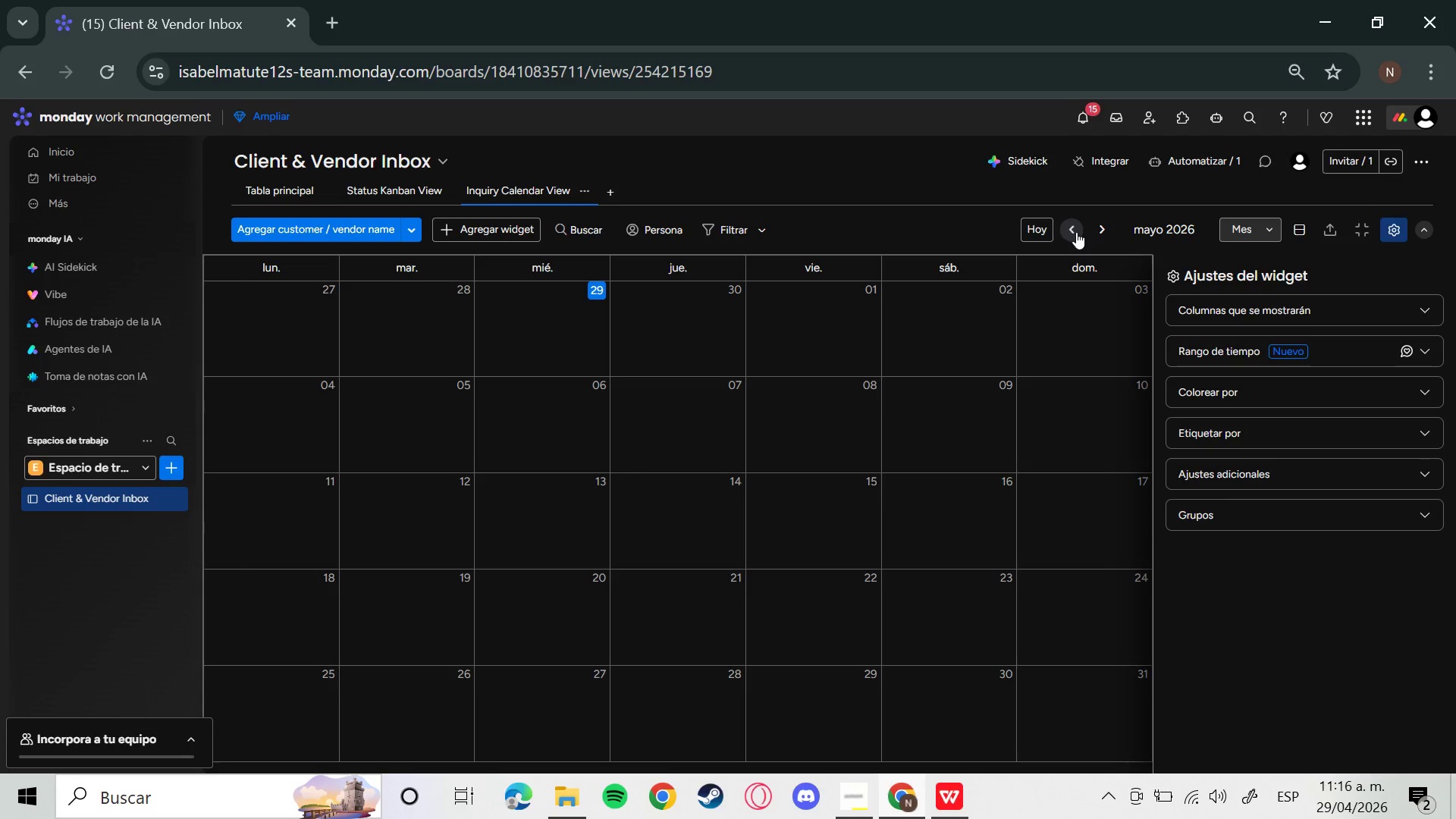 
left_click([1076, 232])
 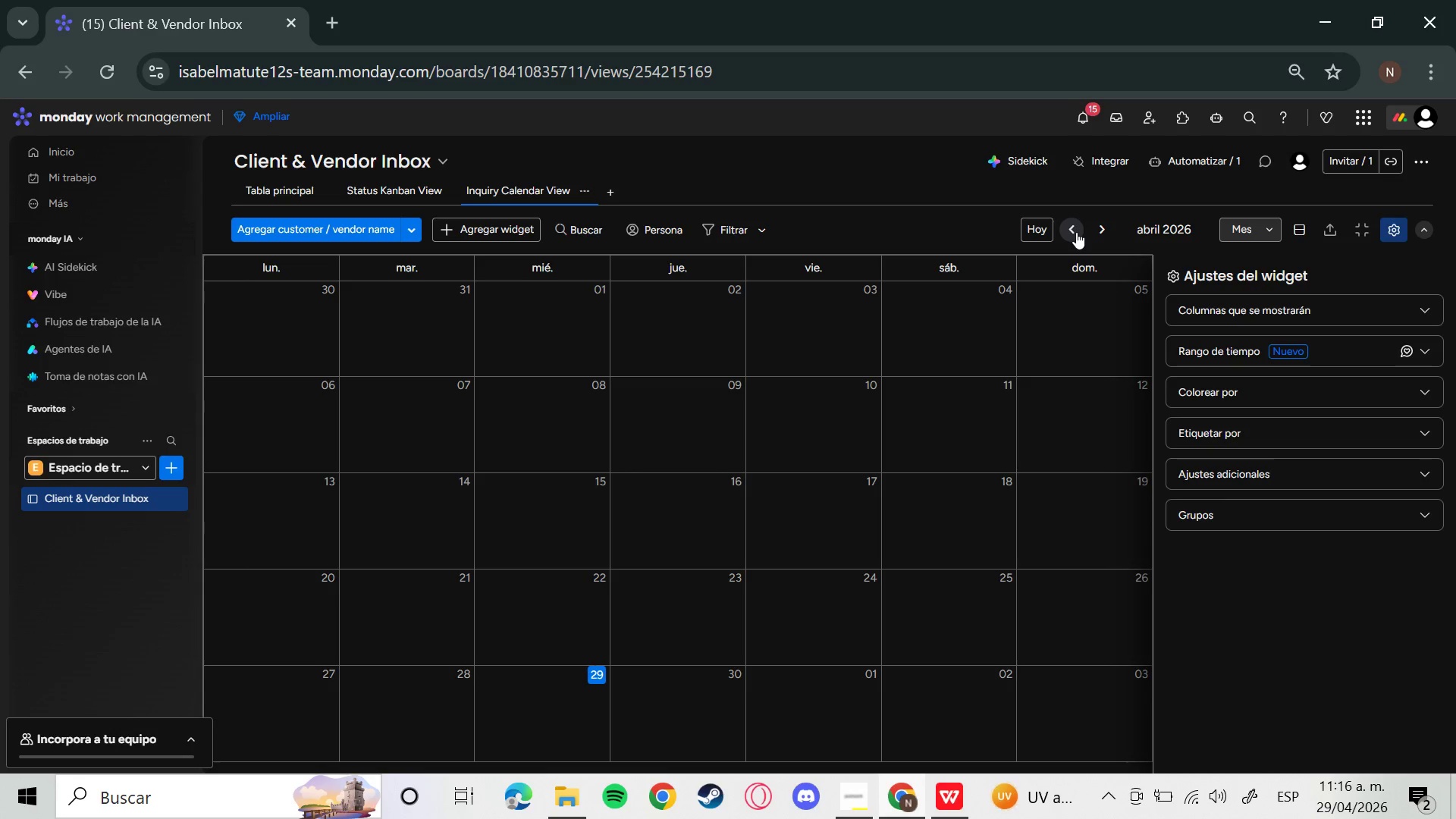 
left_click([1076, 232])
 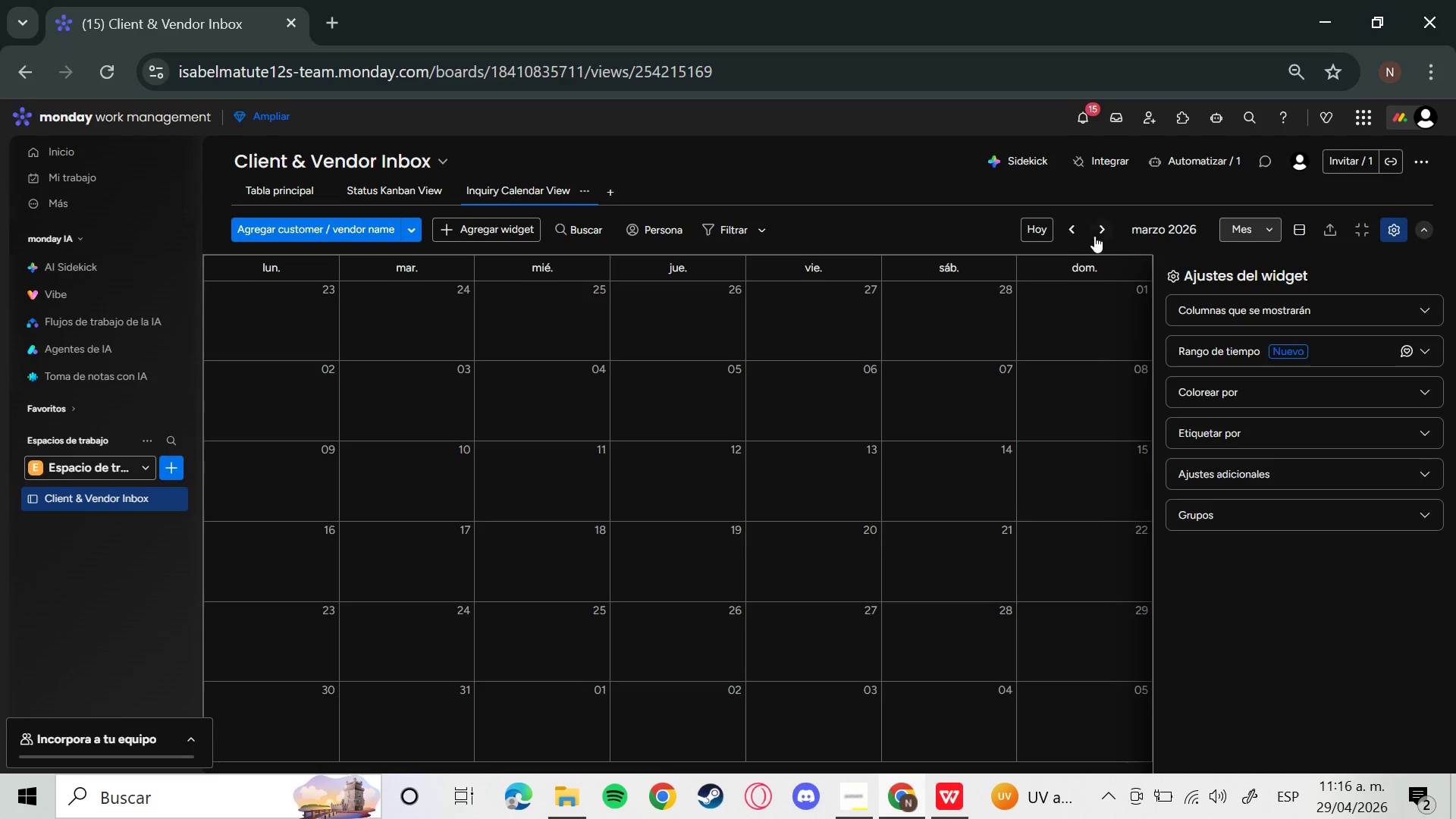 
left_click([1097, 237])
 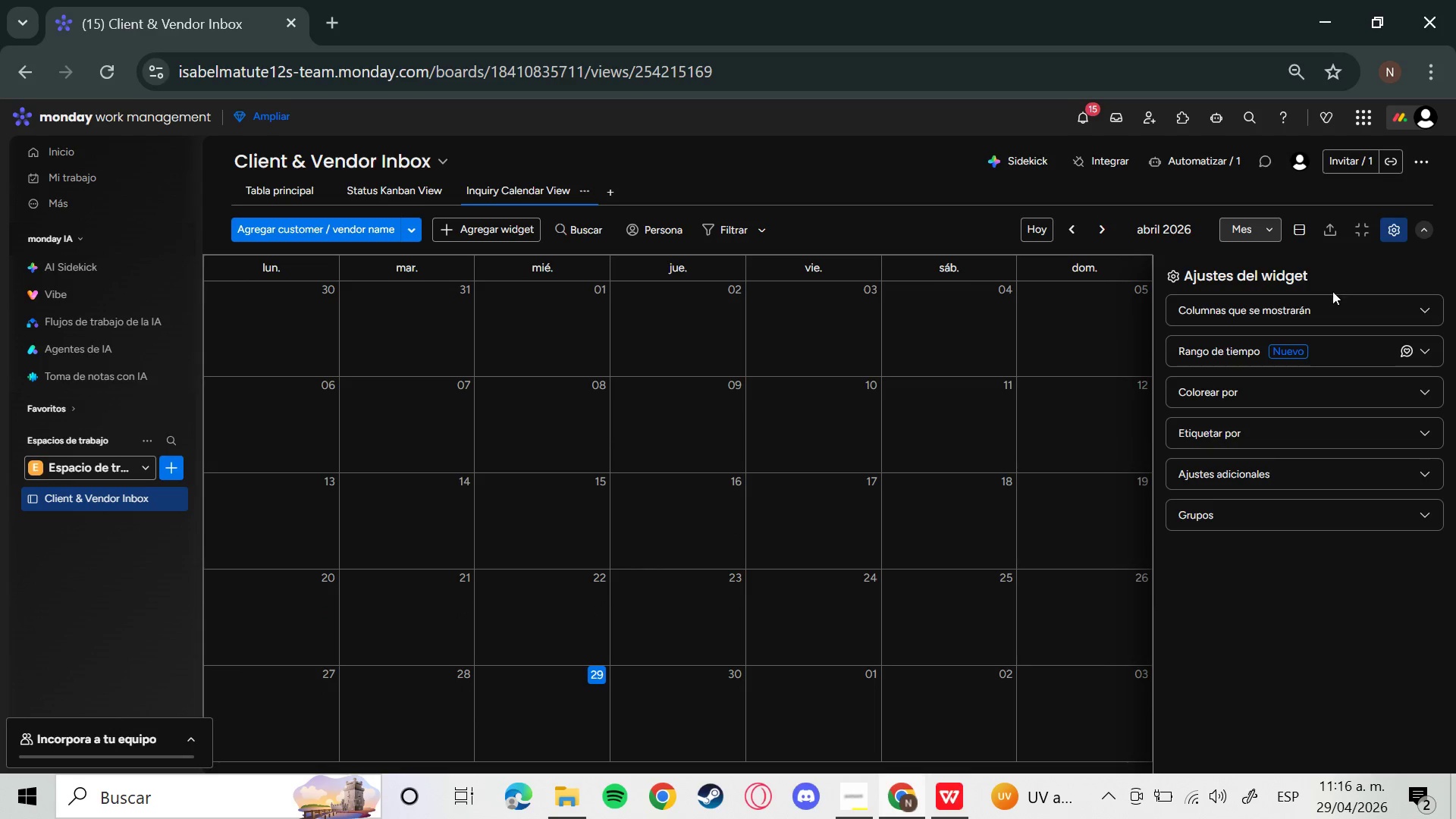 
left_click([1326, 307])
 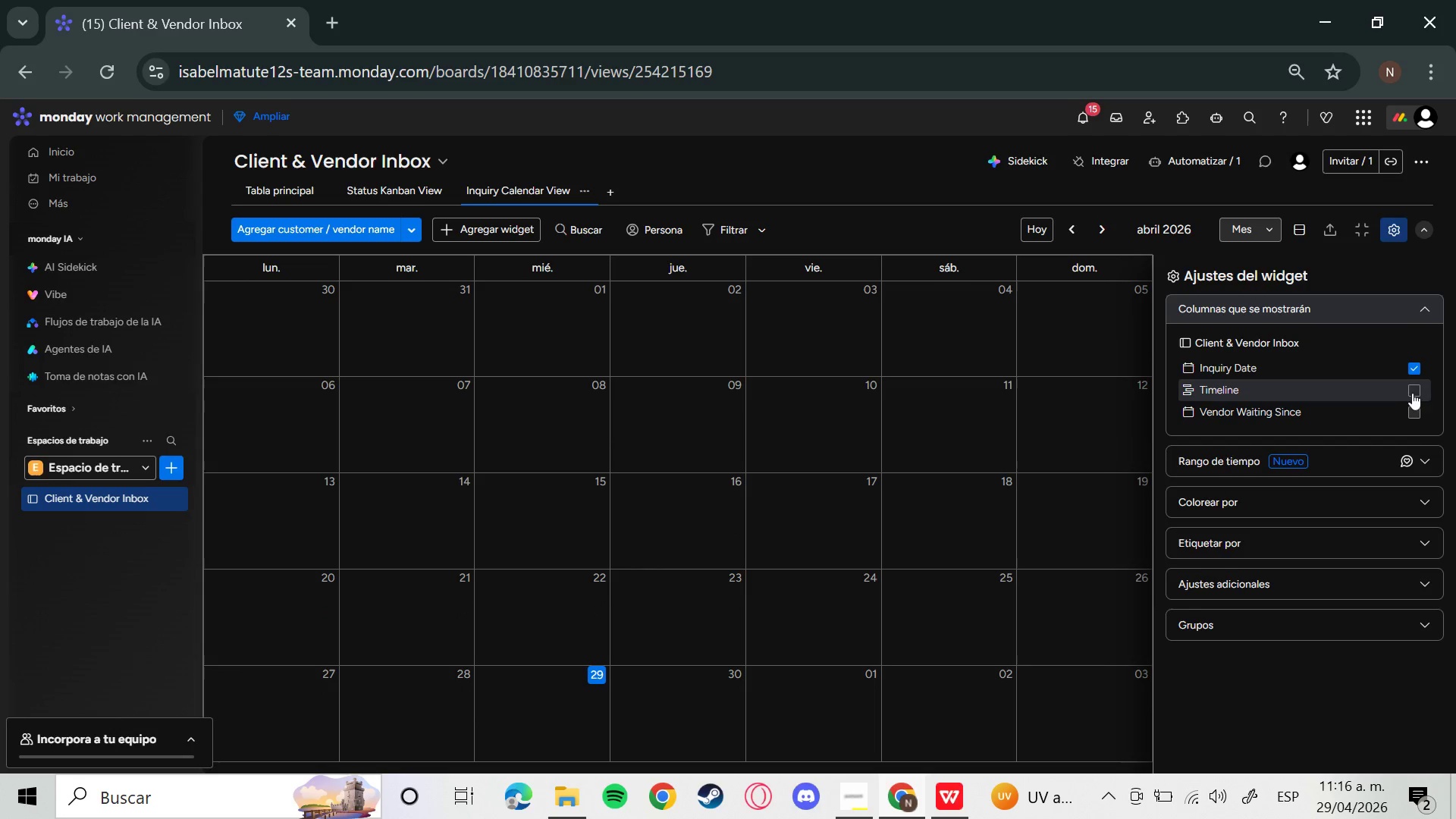 
left_click([1421, 392])
 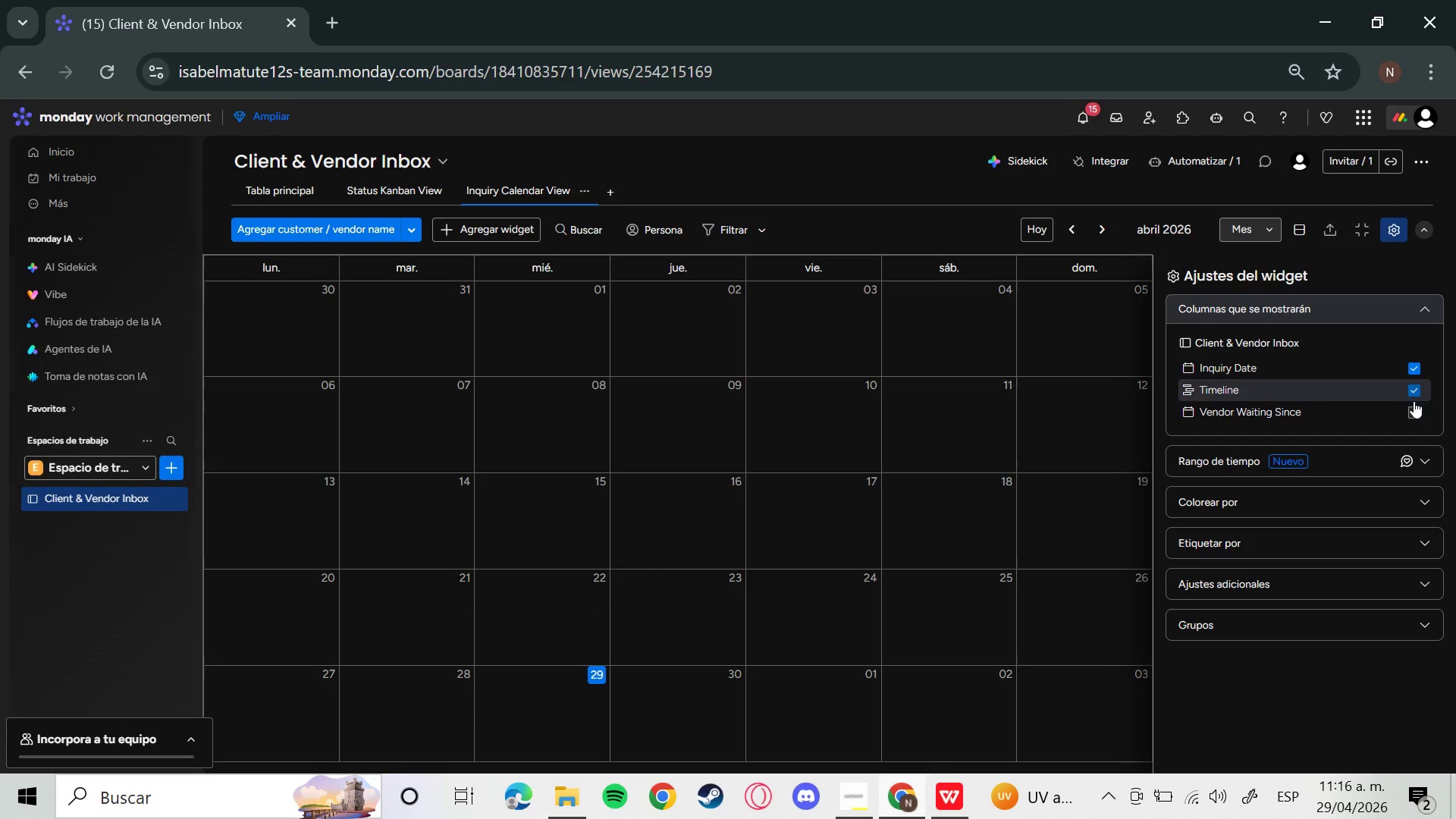 
left_click([1414, 406])
 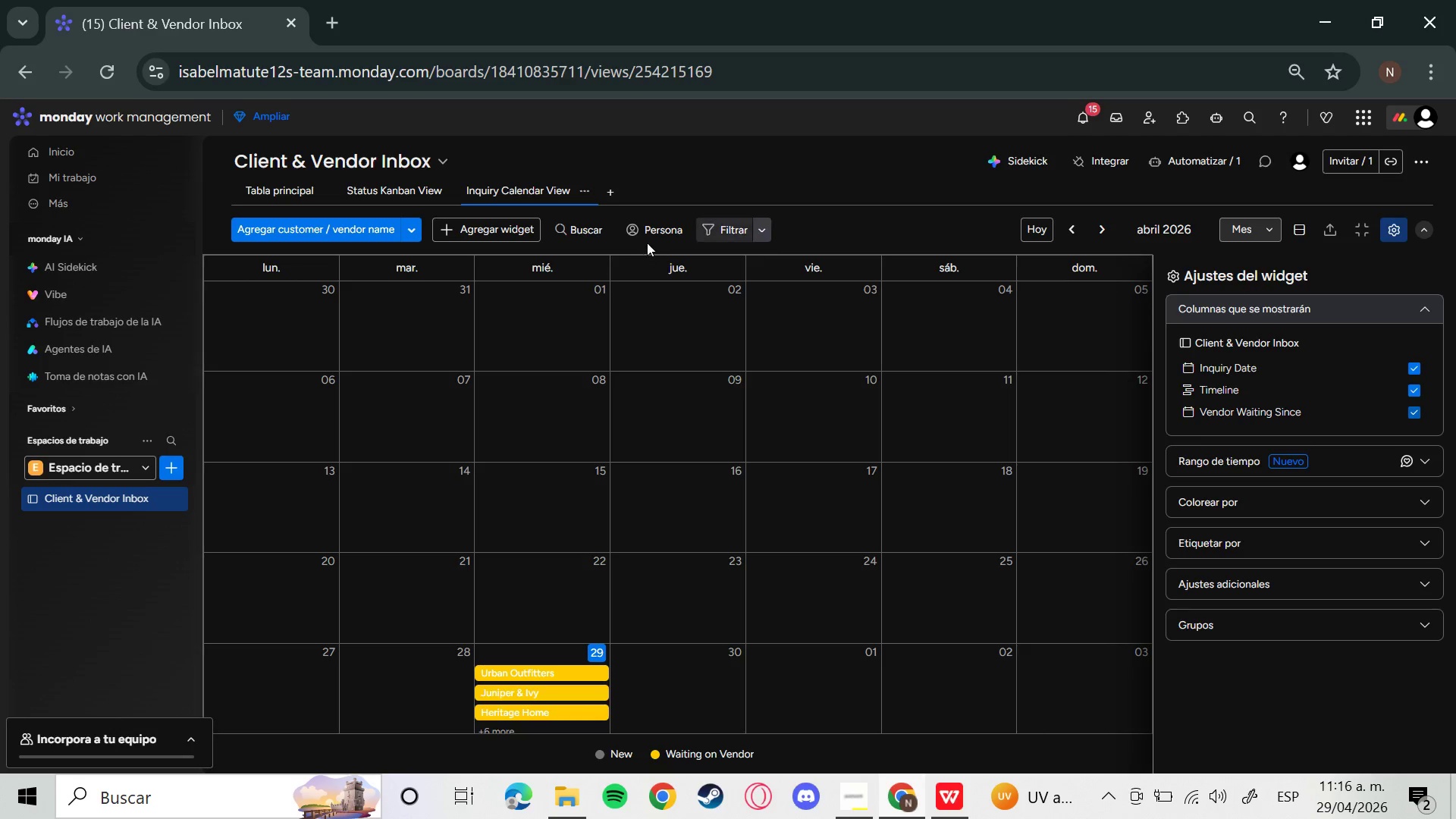 
left_click([1102, 232])
 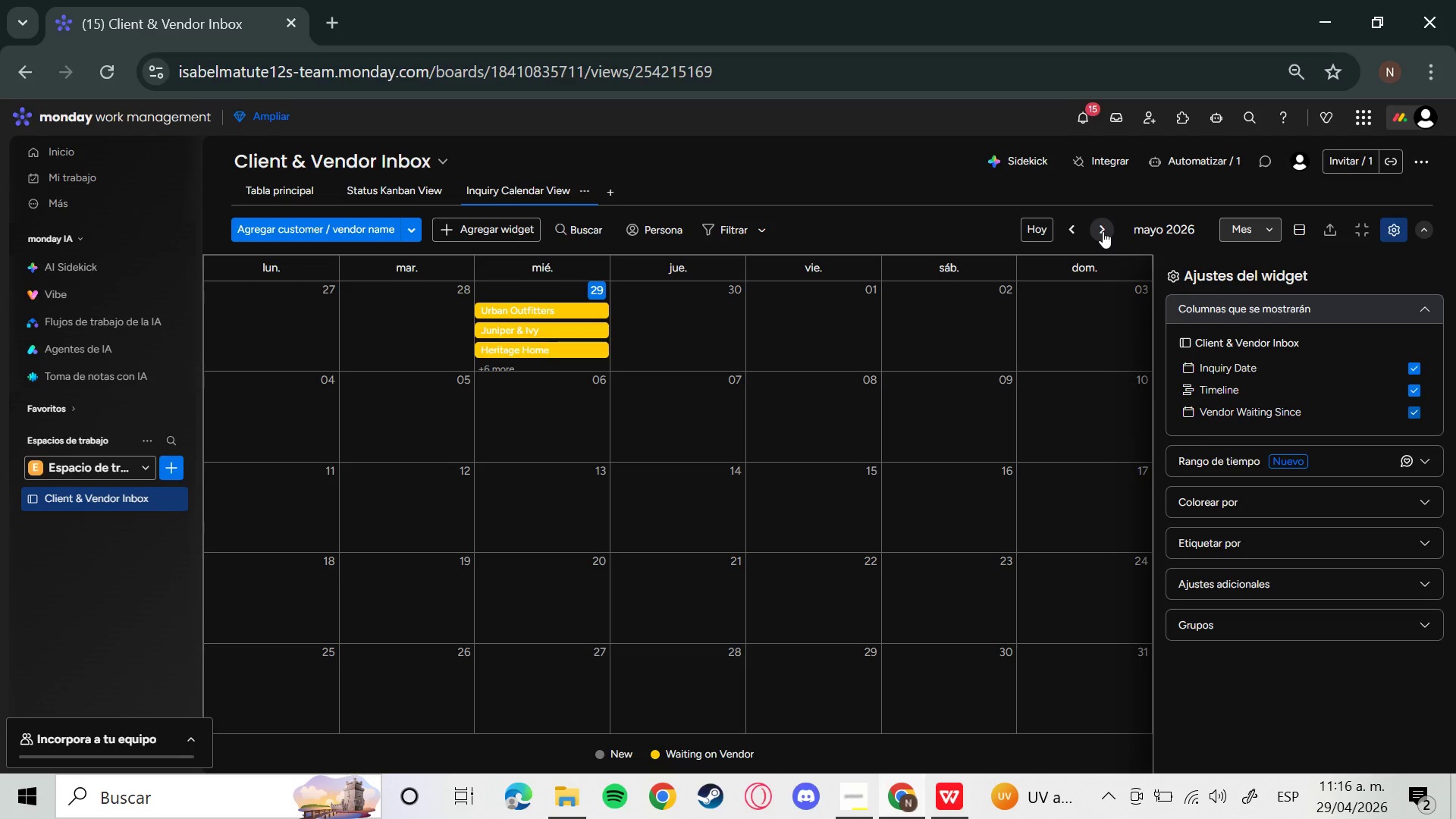 
left_click([1103, 231])
 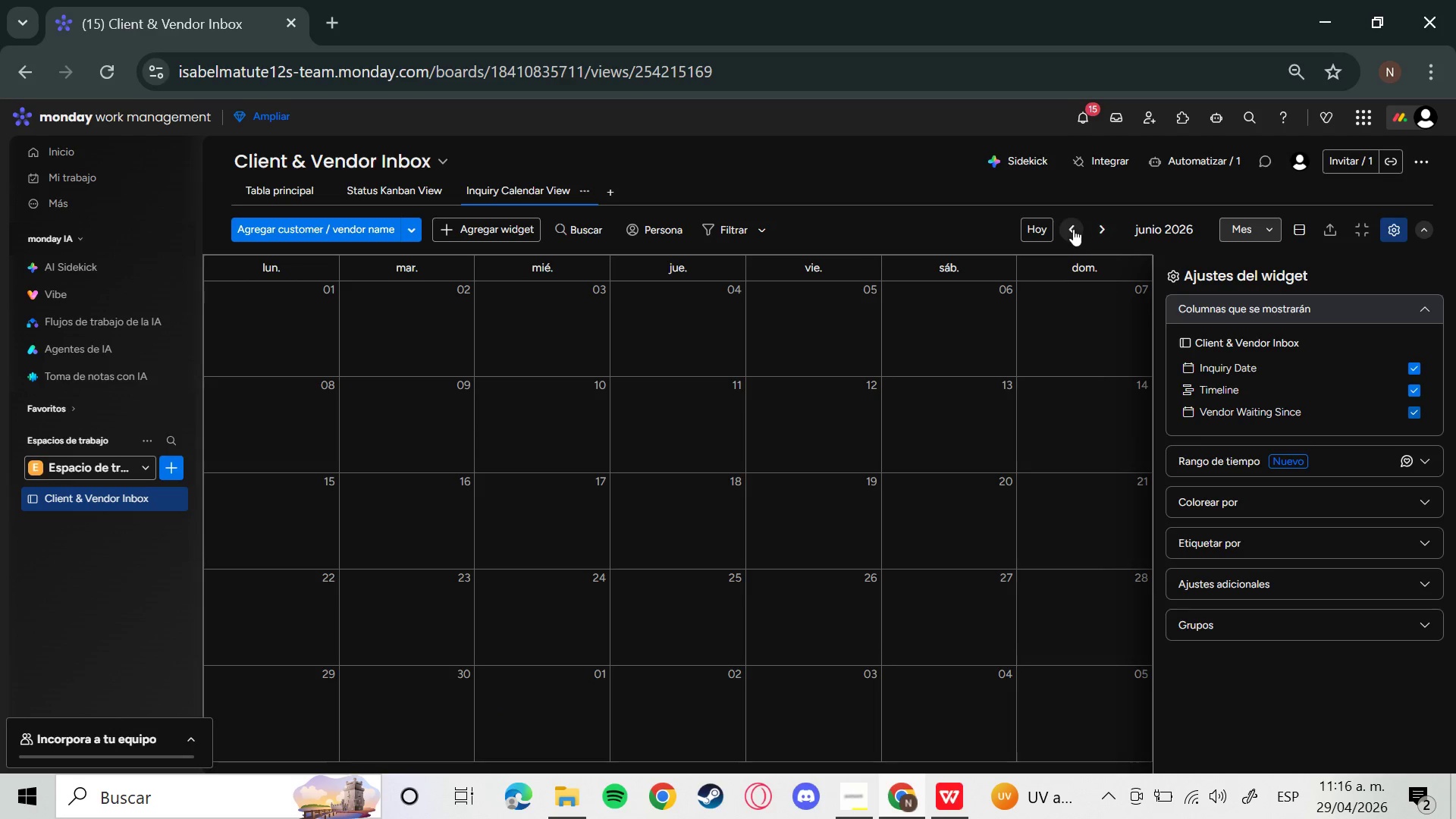 
left_click([1073, 229])
 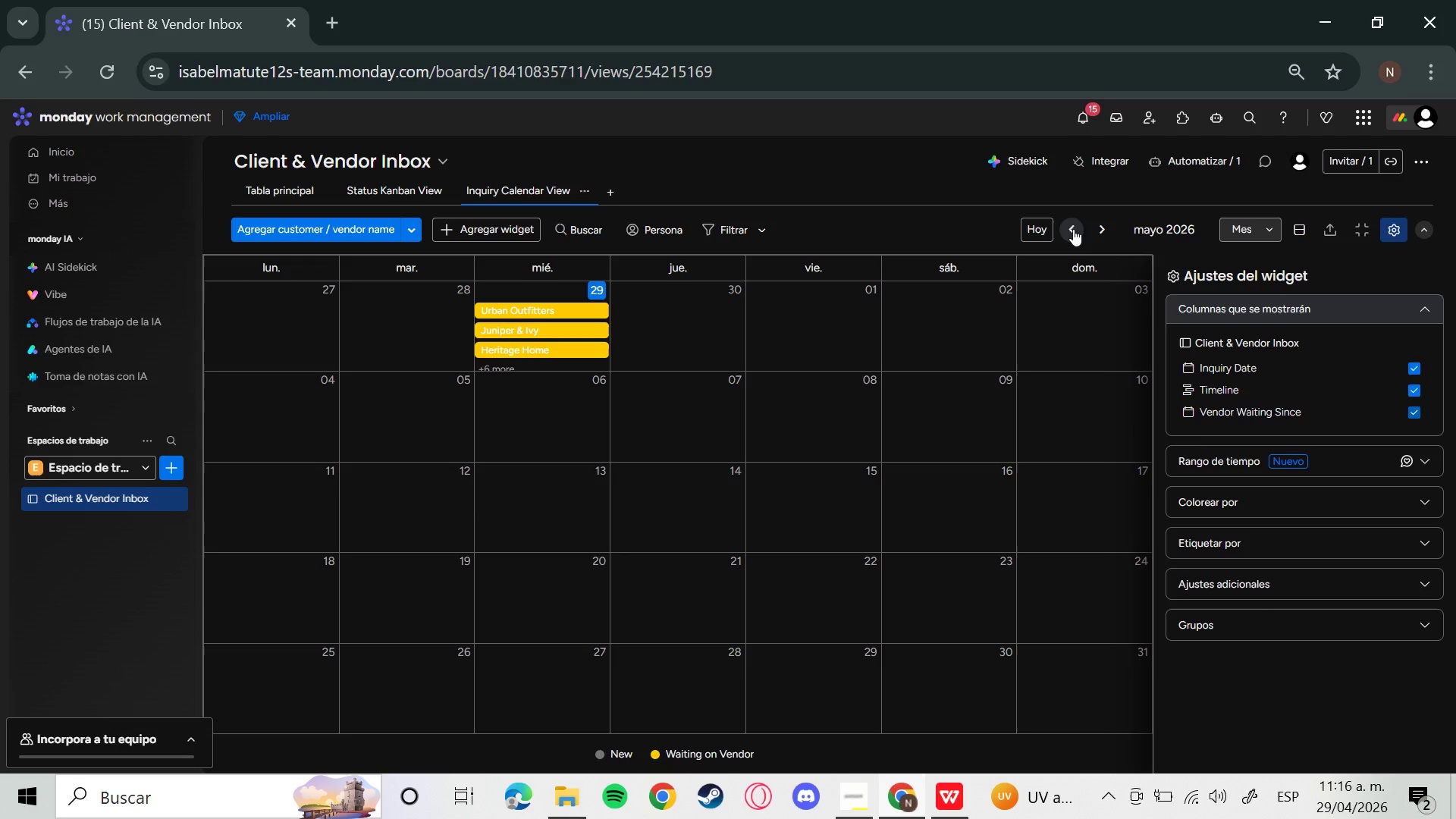 
left_click([1073, 229])
 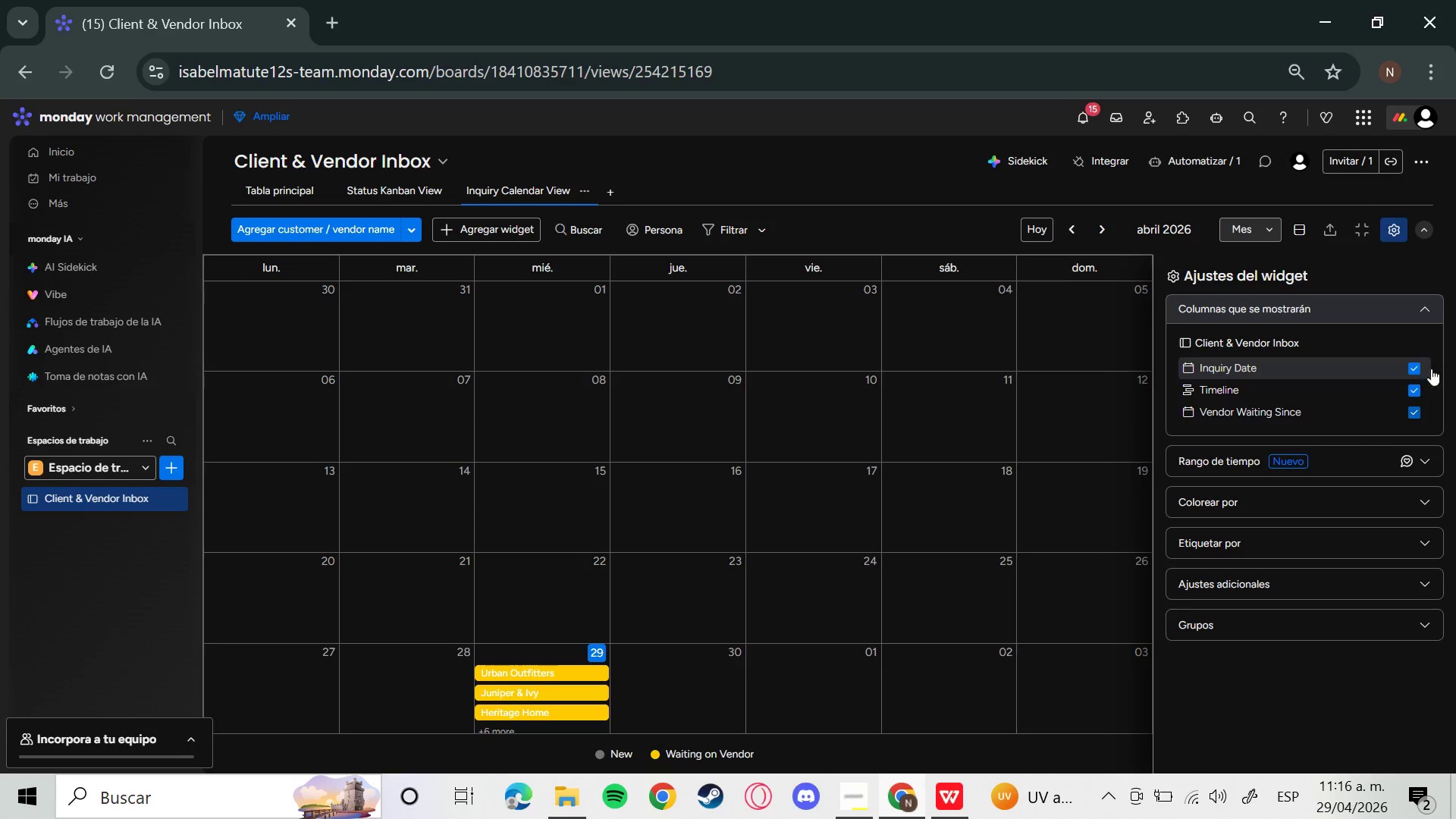 
wait(6.3)
 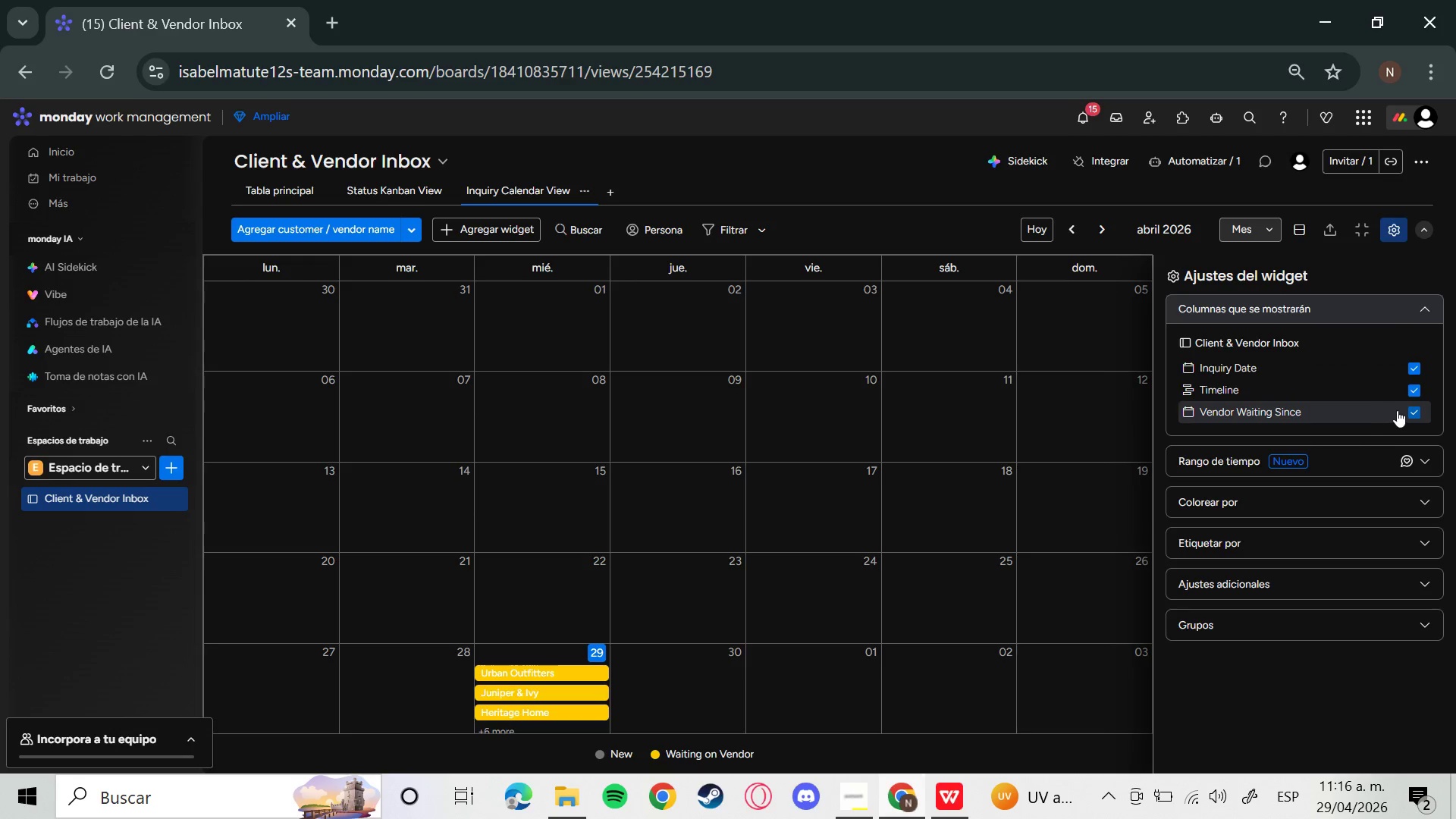 
left_click_drag(start_coordinate=[1414, 415], to_coordinate=[1412, 400])
 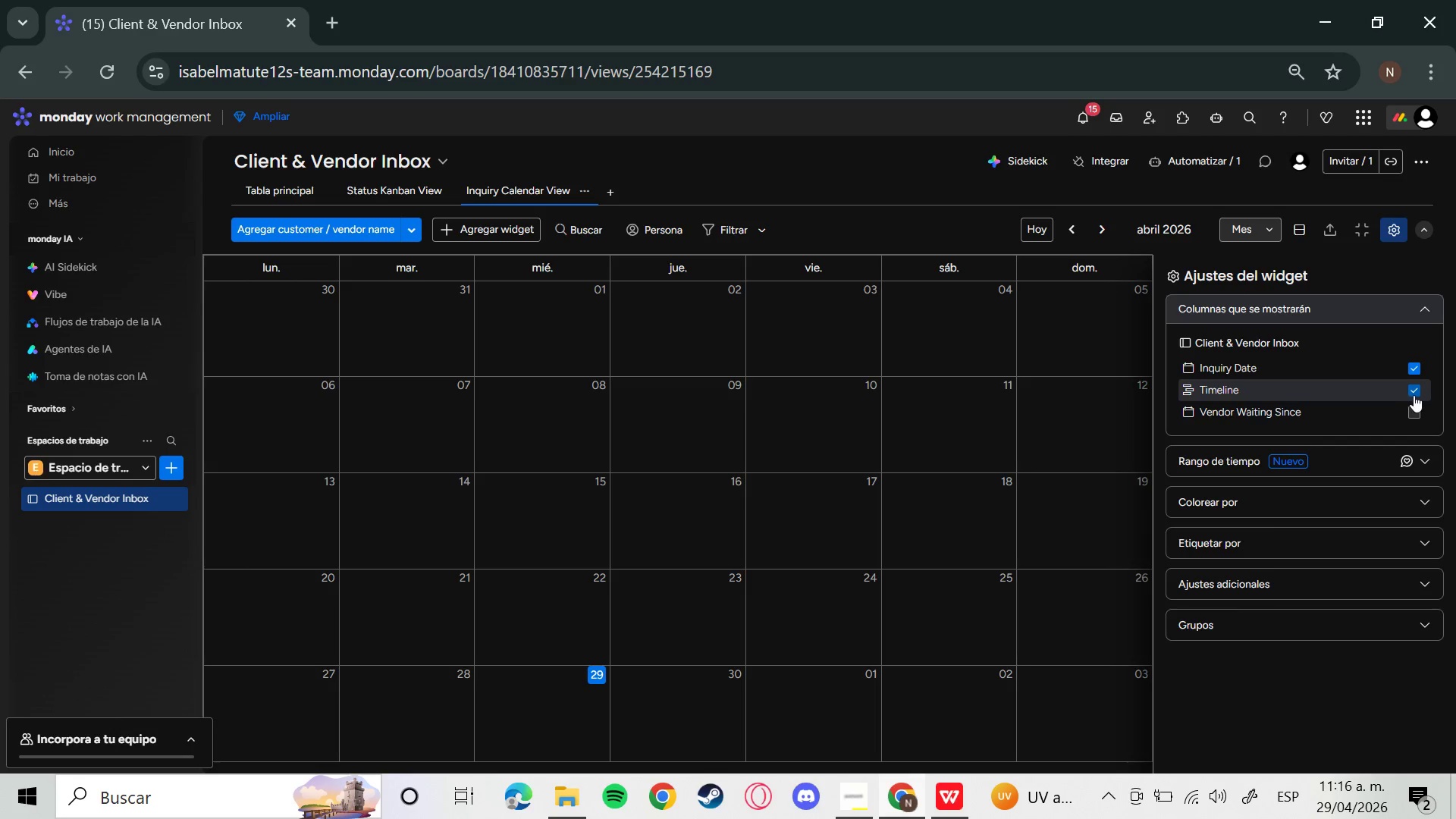 
left_click([1414, 395])
 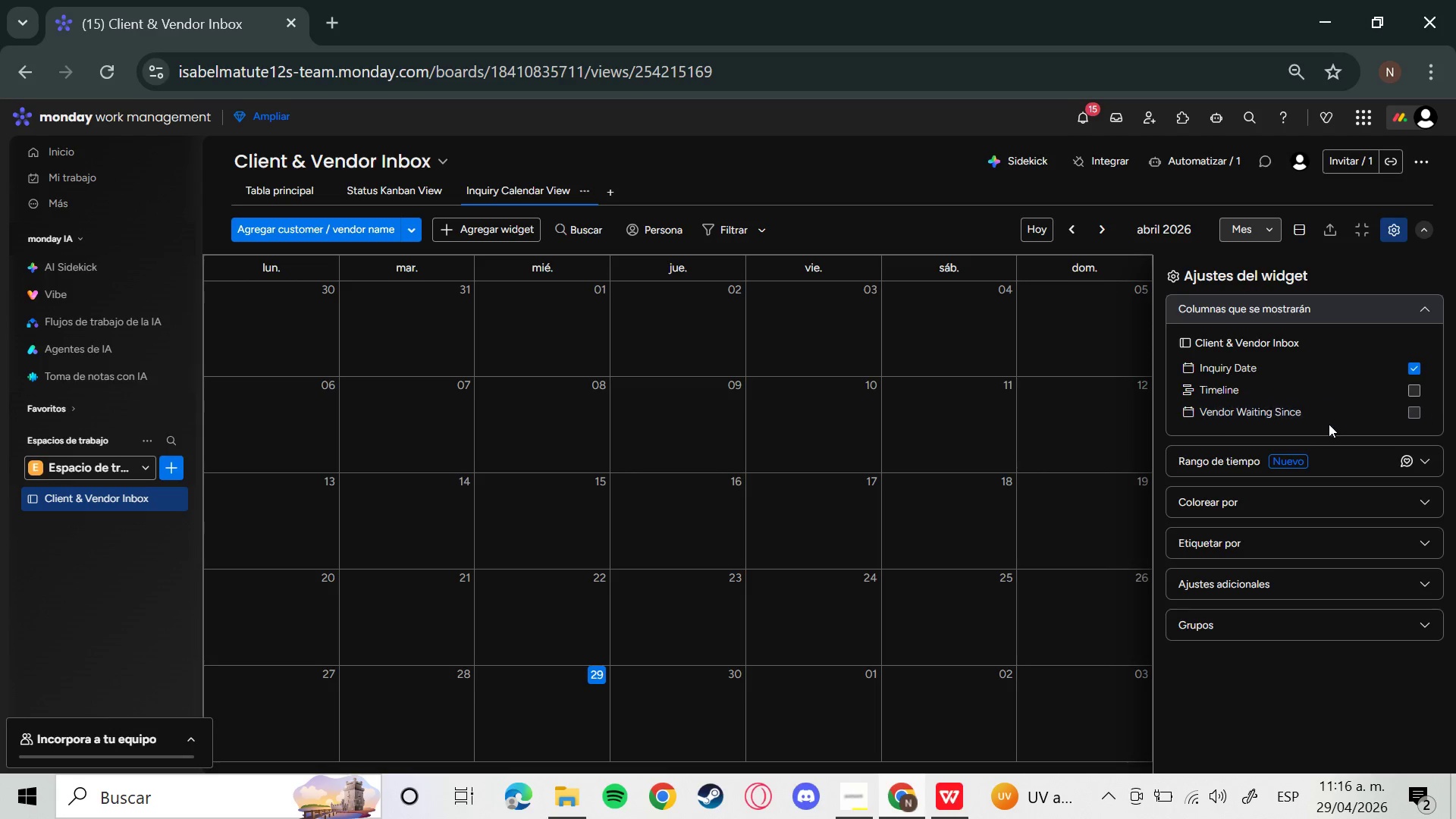 
wait(7.44)
 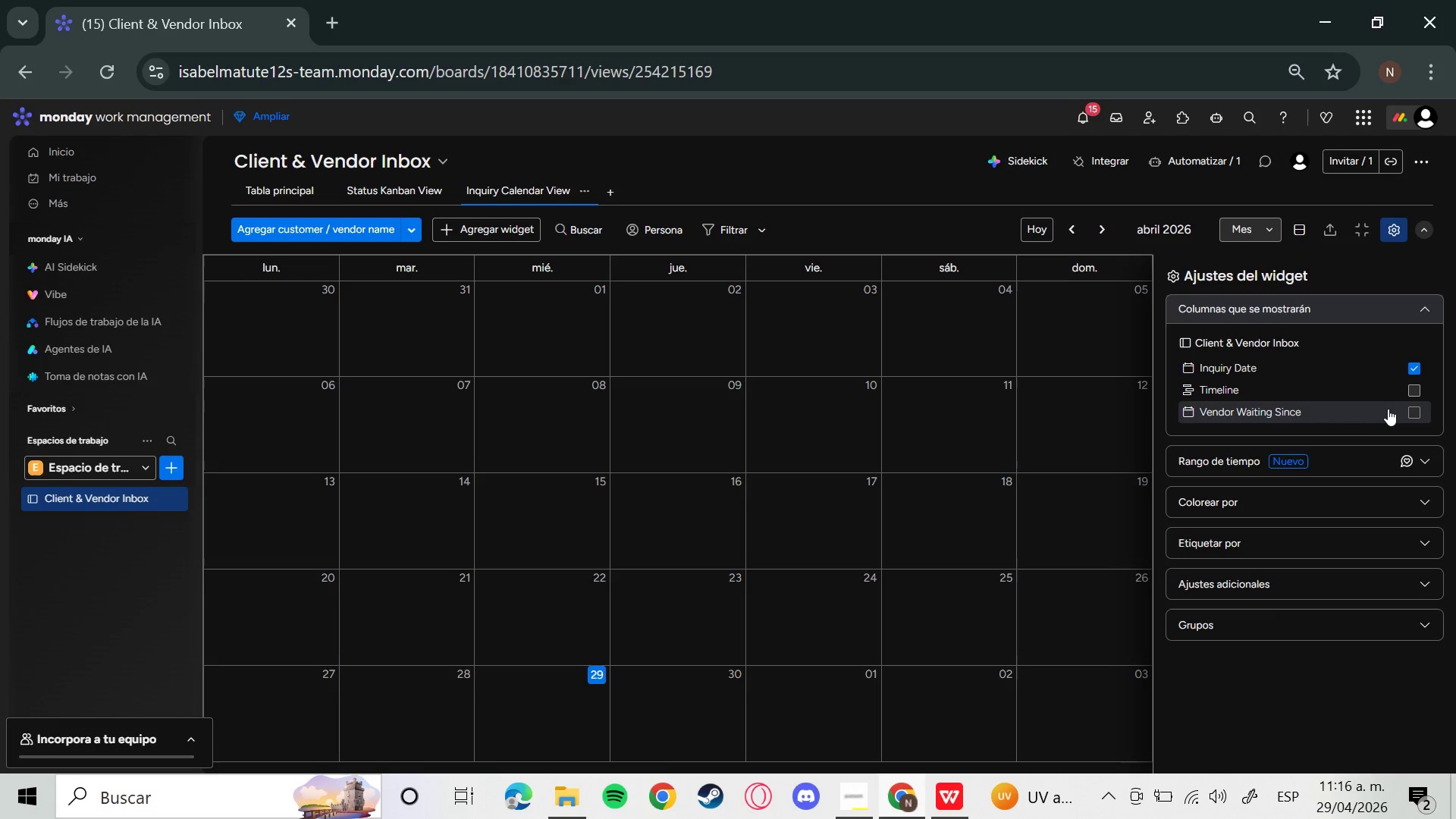 
mouse_move([1395, 578])
 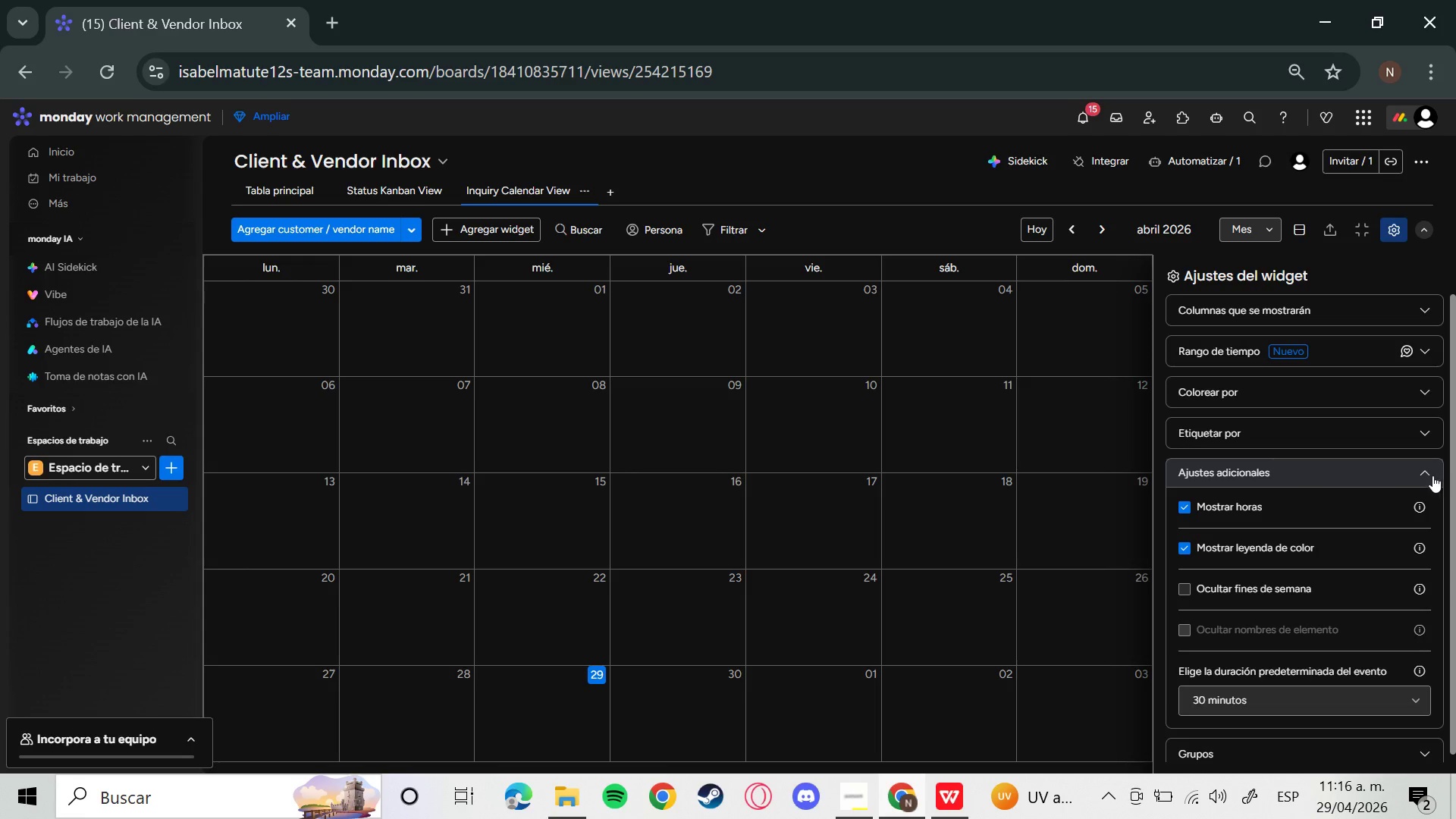 
left_click([1424, 469])
 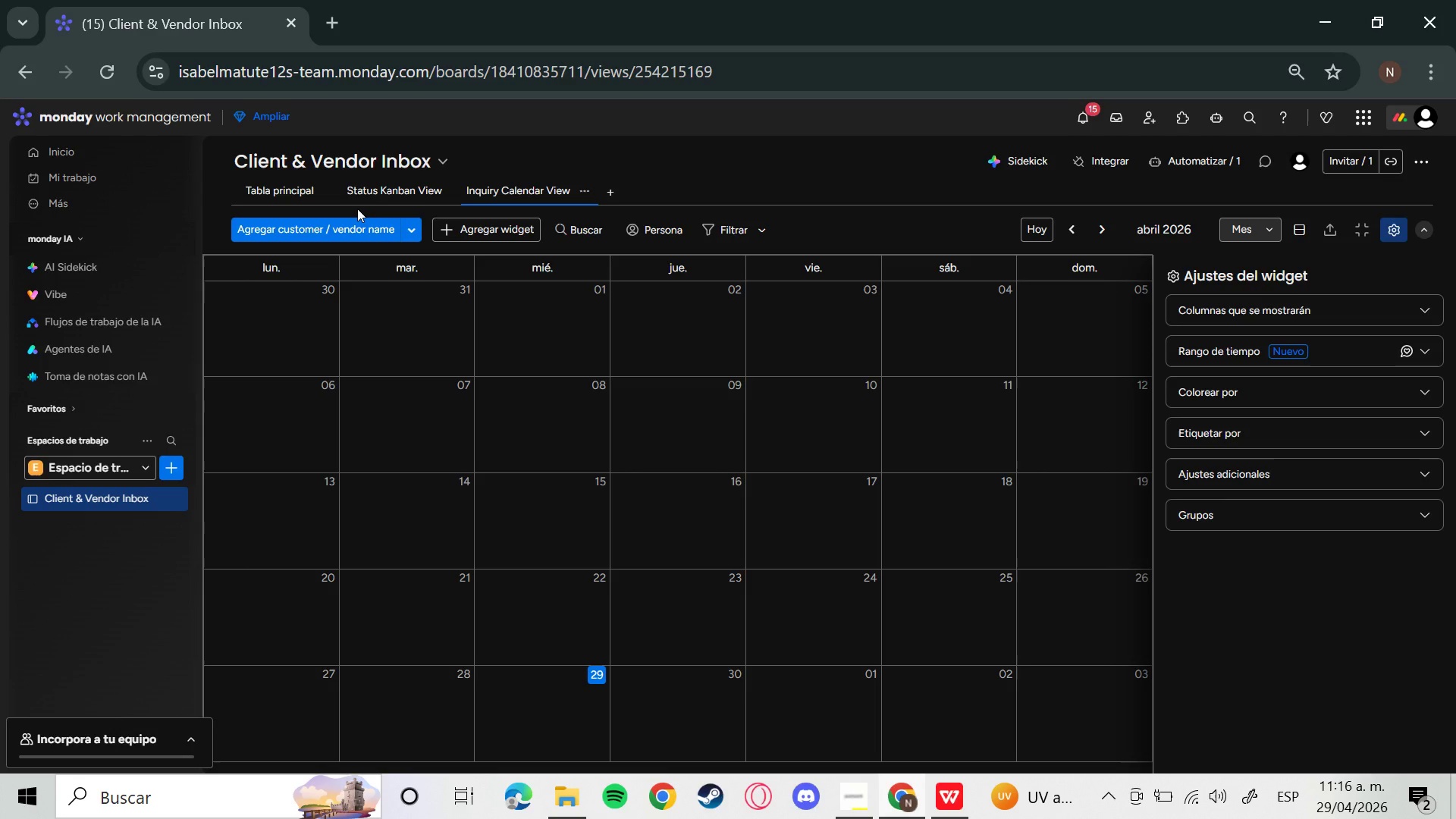 
wait(7.62)
 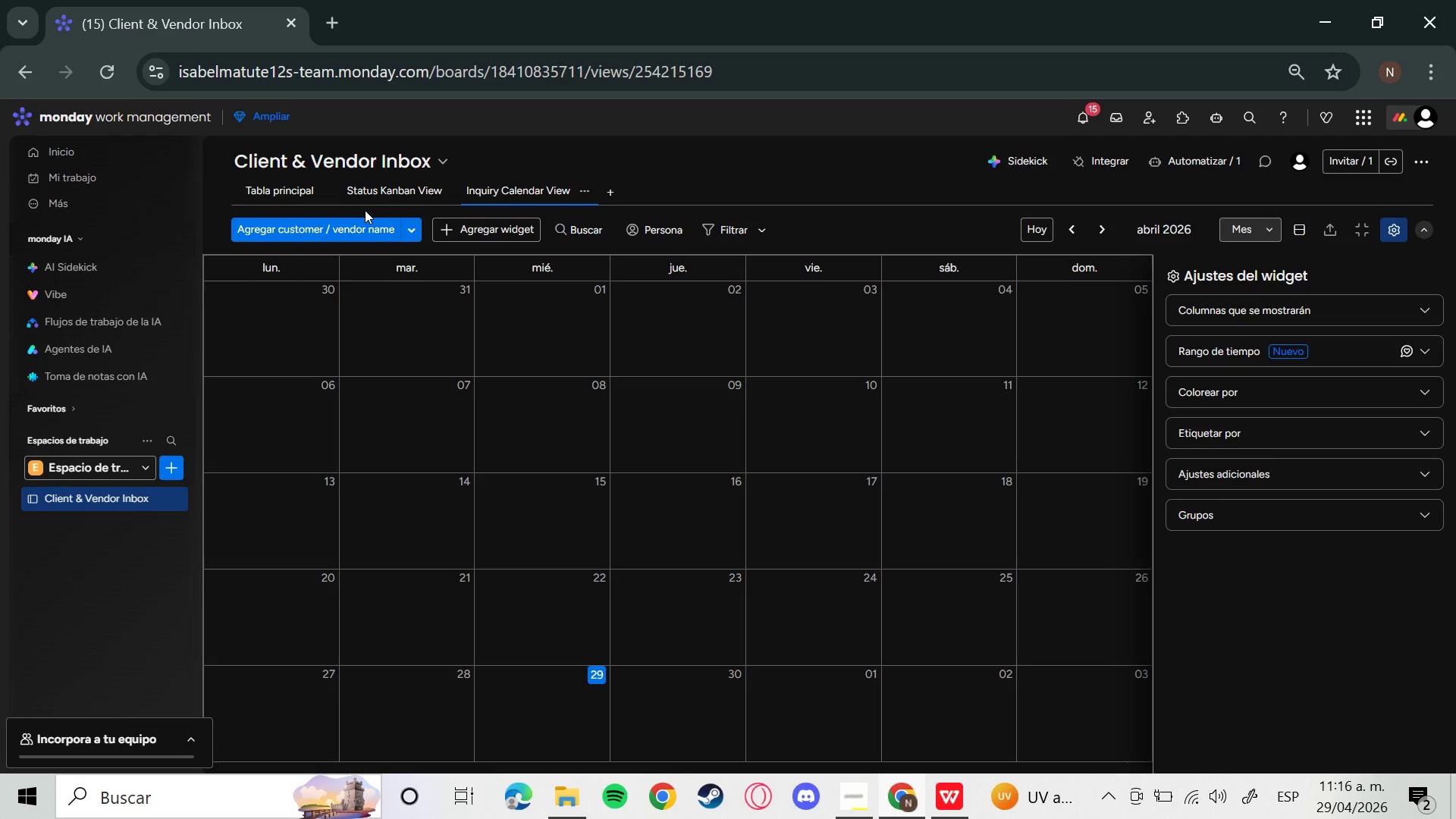 
left_click([277, 190])
 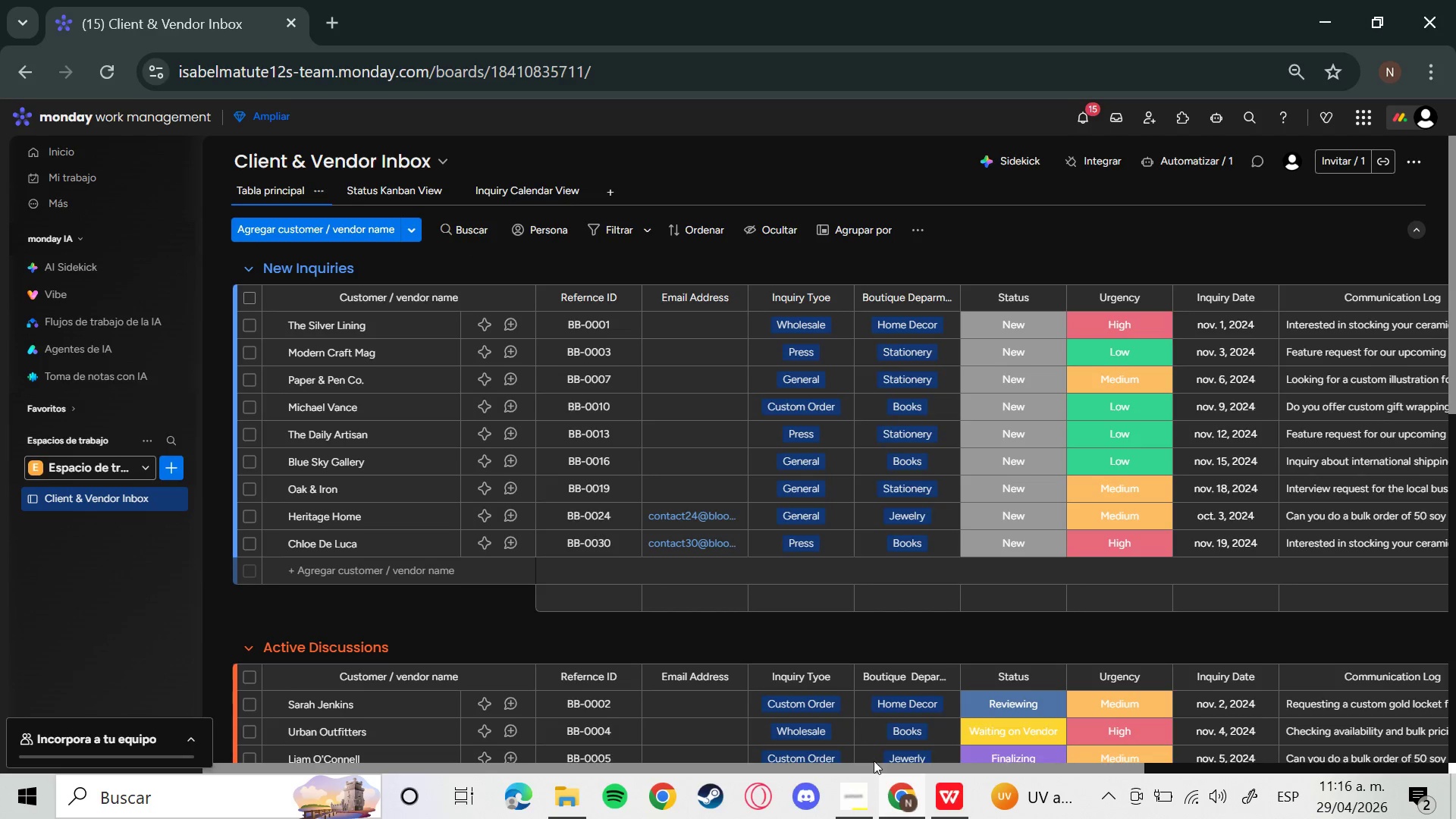 
left_click_drag(start_coordinate=[890, 773], to_coordinate=[1455, 725])
 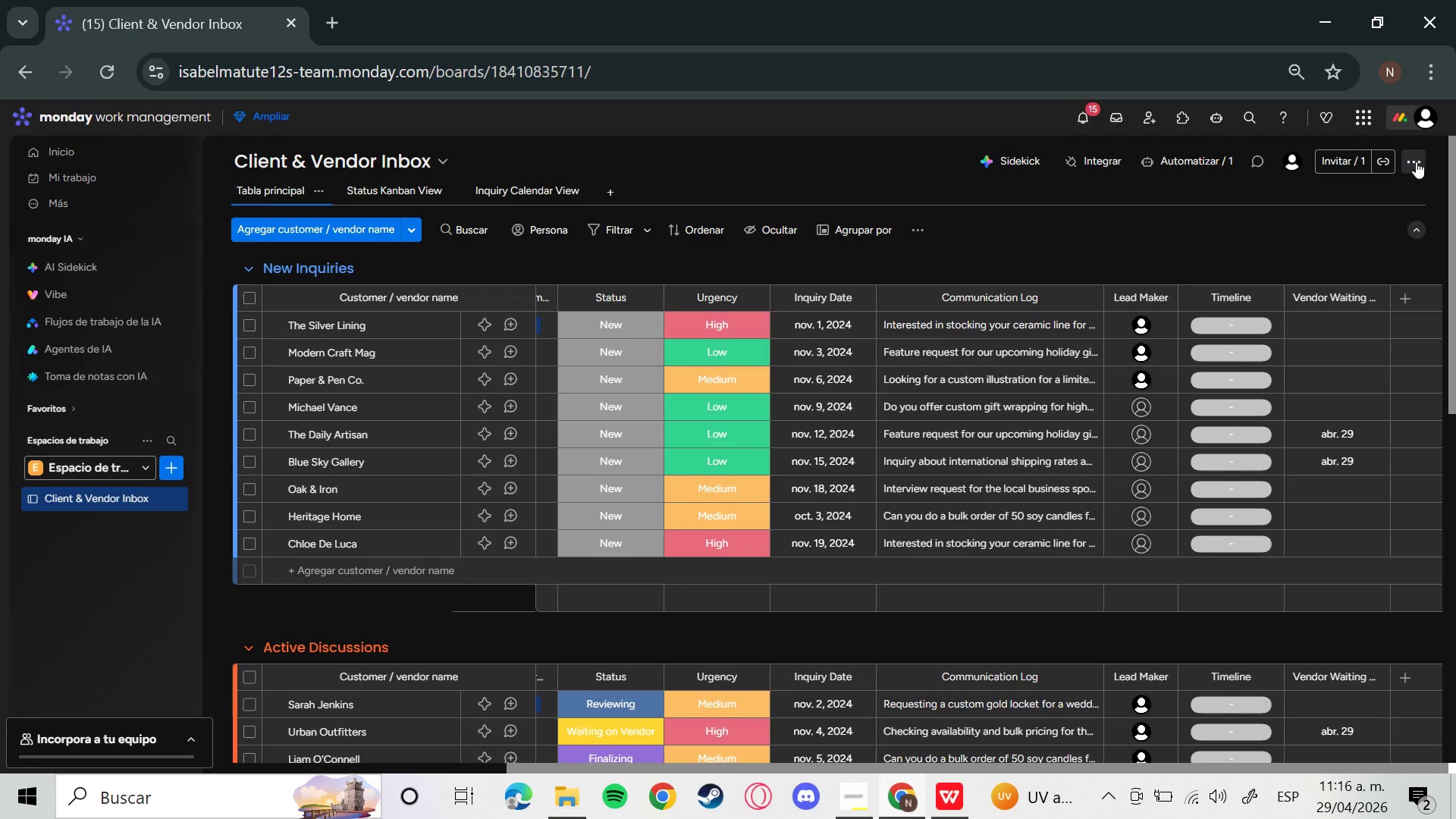 
left_click([1415, 164])
 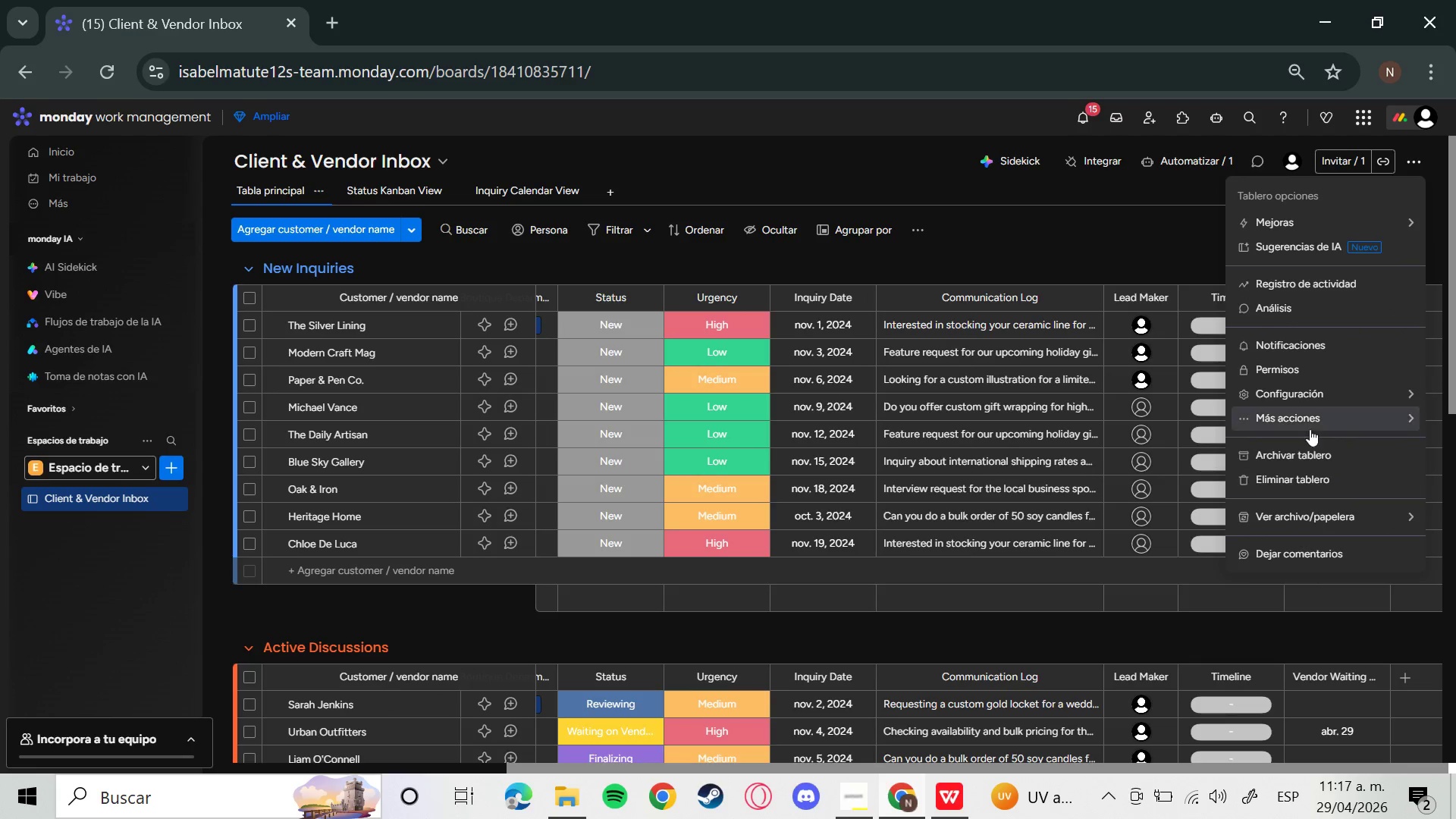 
mouse_move([1294, 408])
 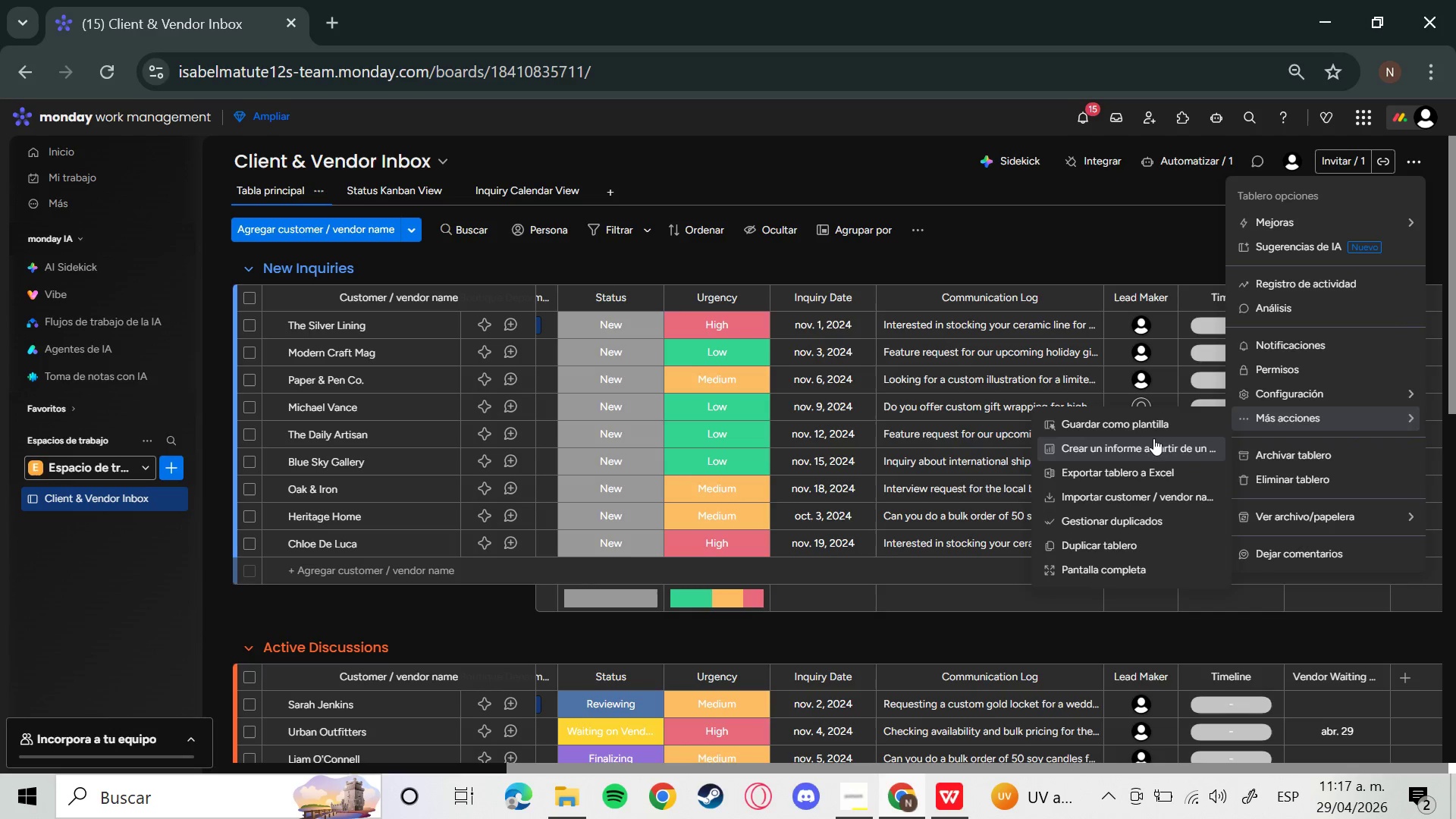 
mouse_move([1138, 519])
 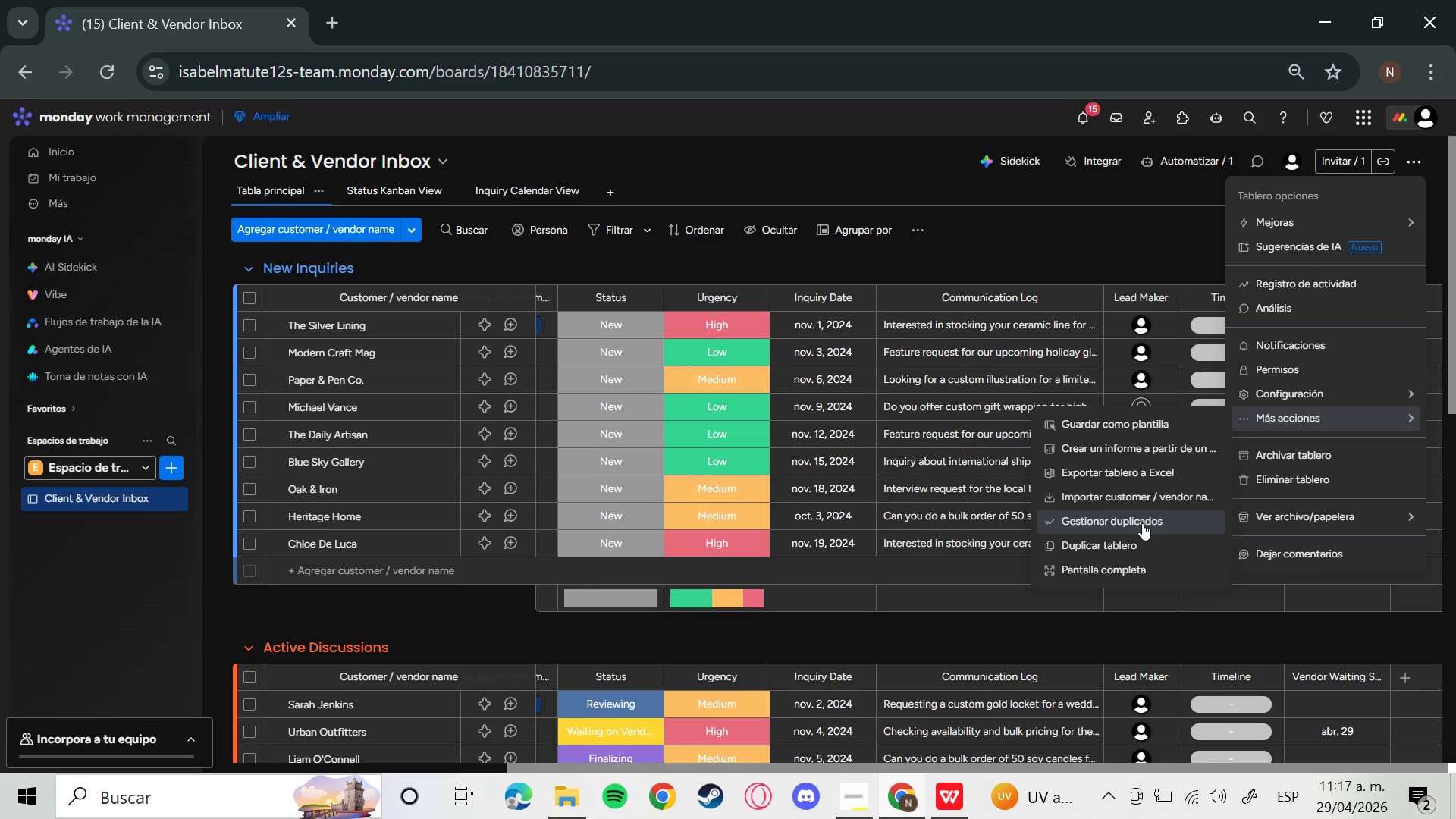 
left_click([1094, 253])
 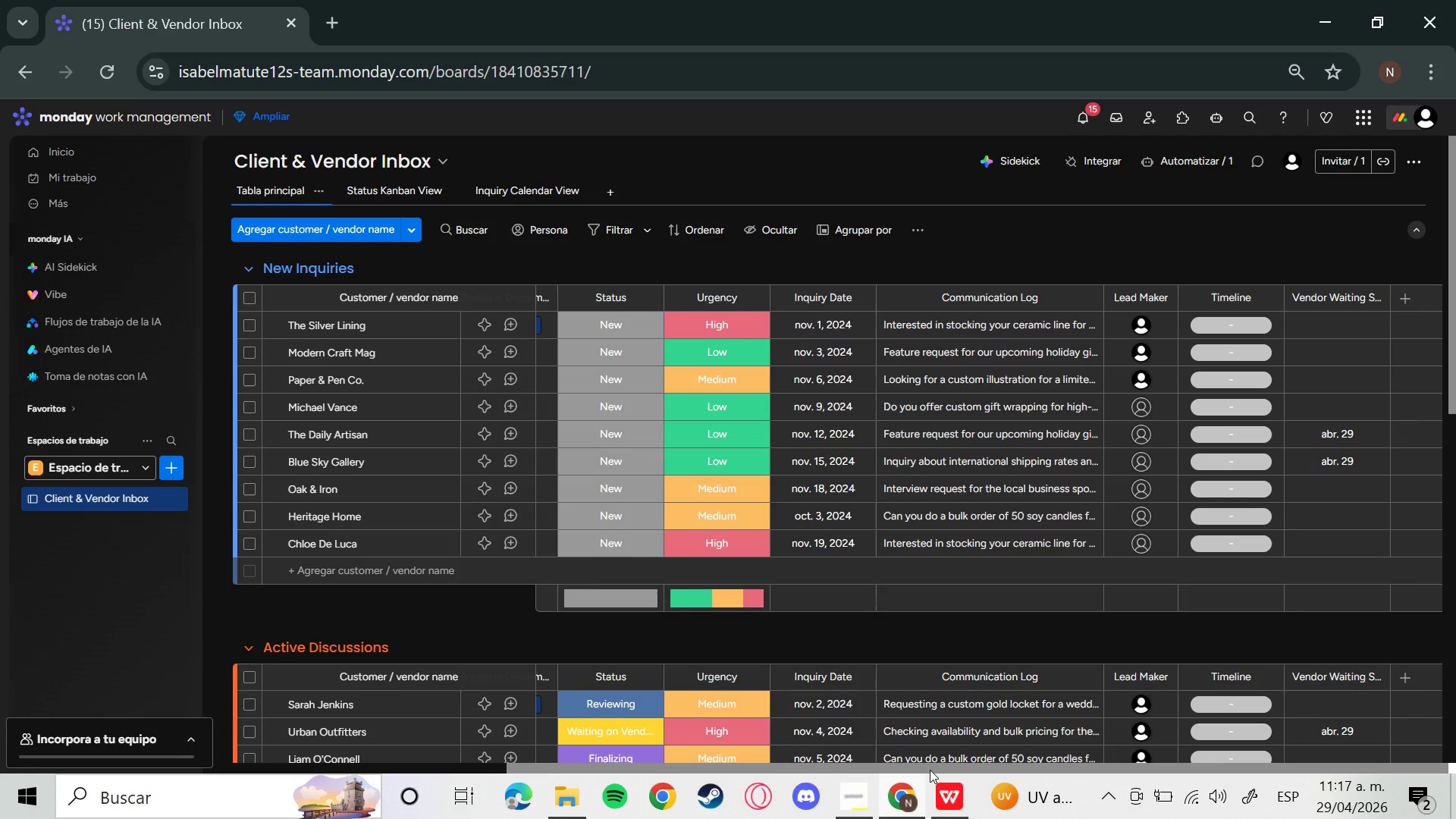 
left_click_drag(start_coordinate=[924, 764], to_coordinate=[457, 717])
 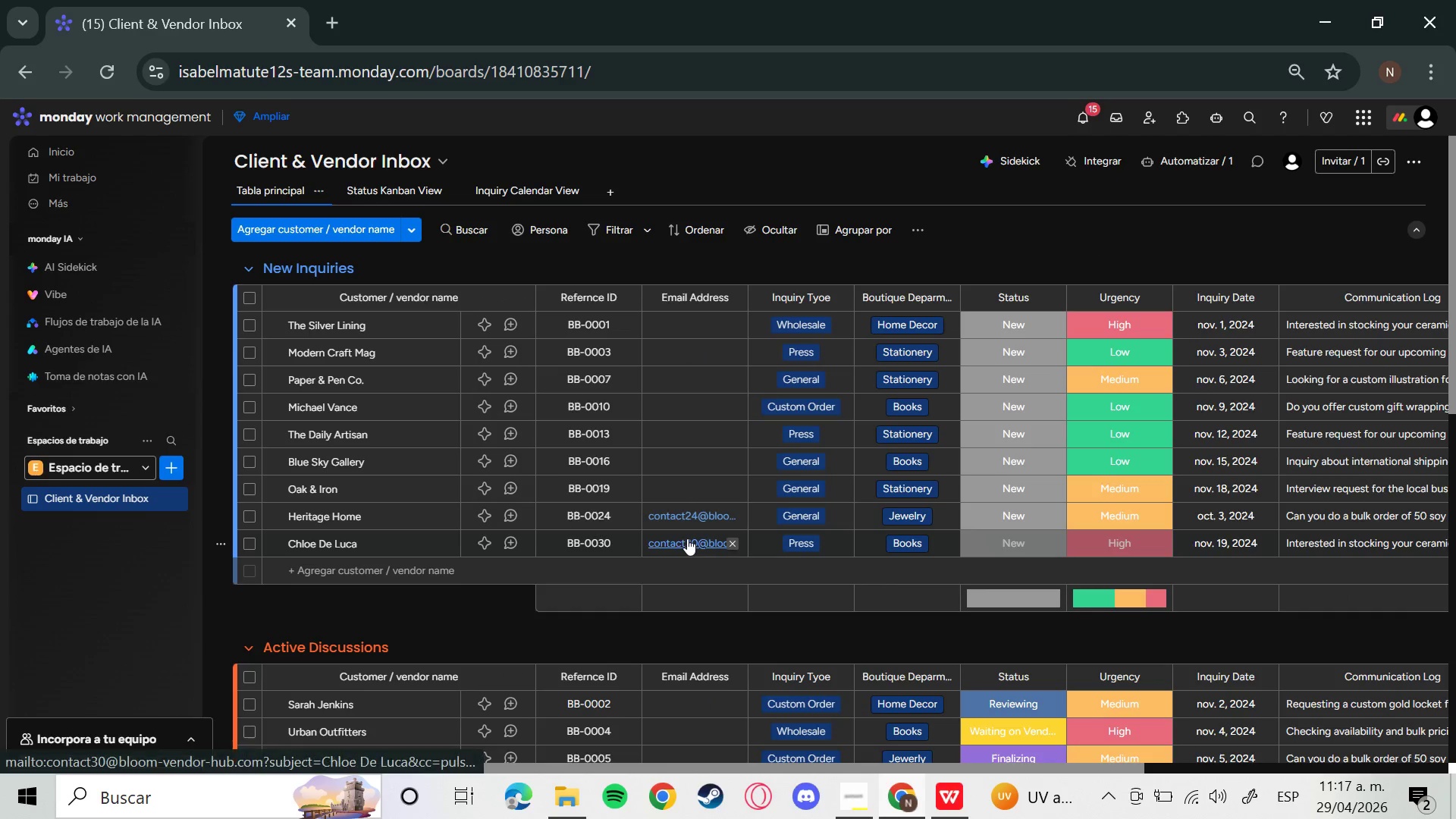 
scroll: coordinate [742, 569], scroll_direction: down, amount: 10.0
 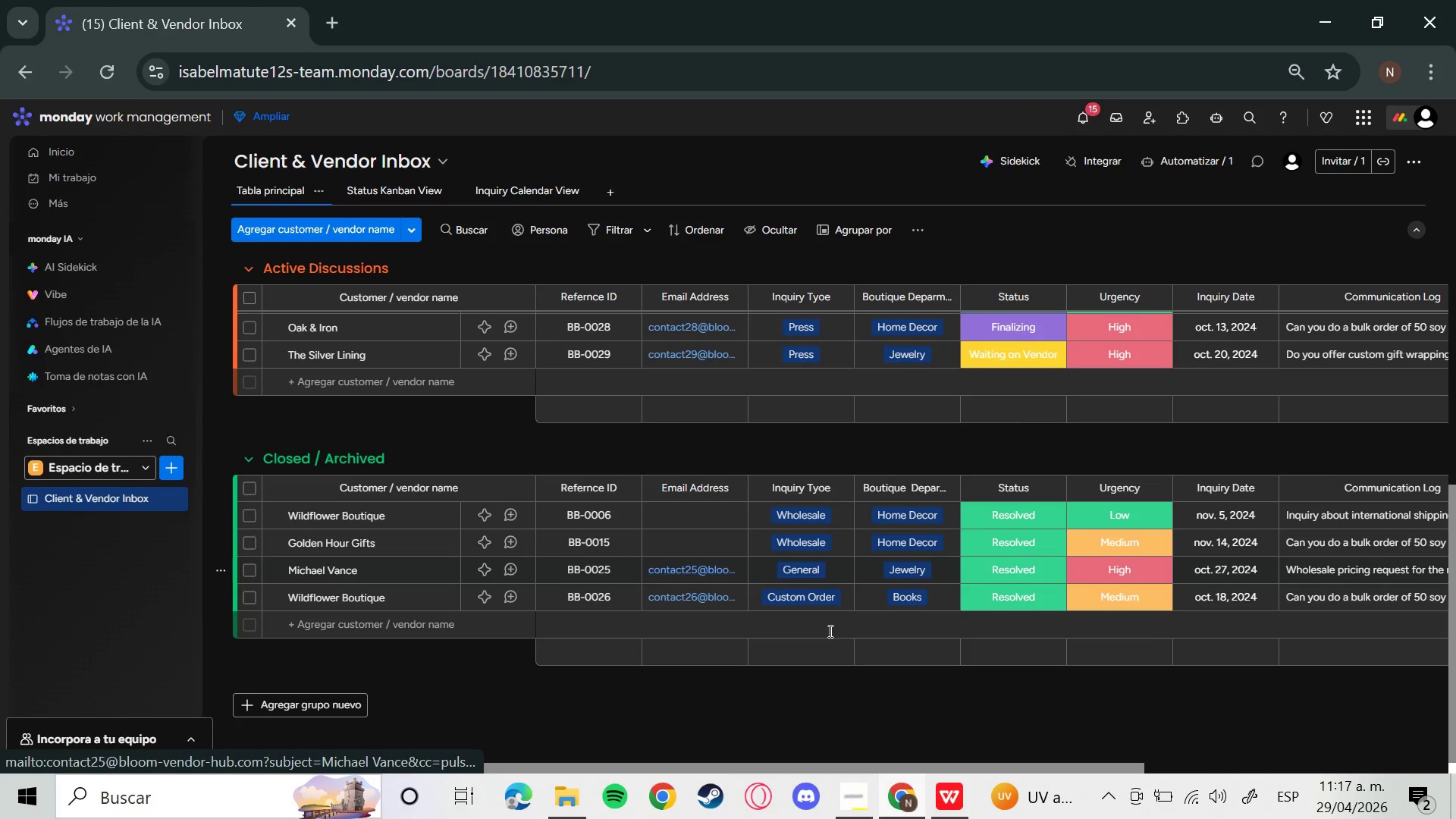 
scroll: coordinate [829, 629], scroll_direction: up, amount: 15.0
 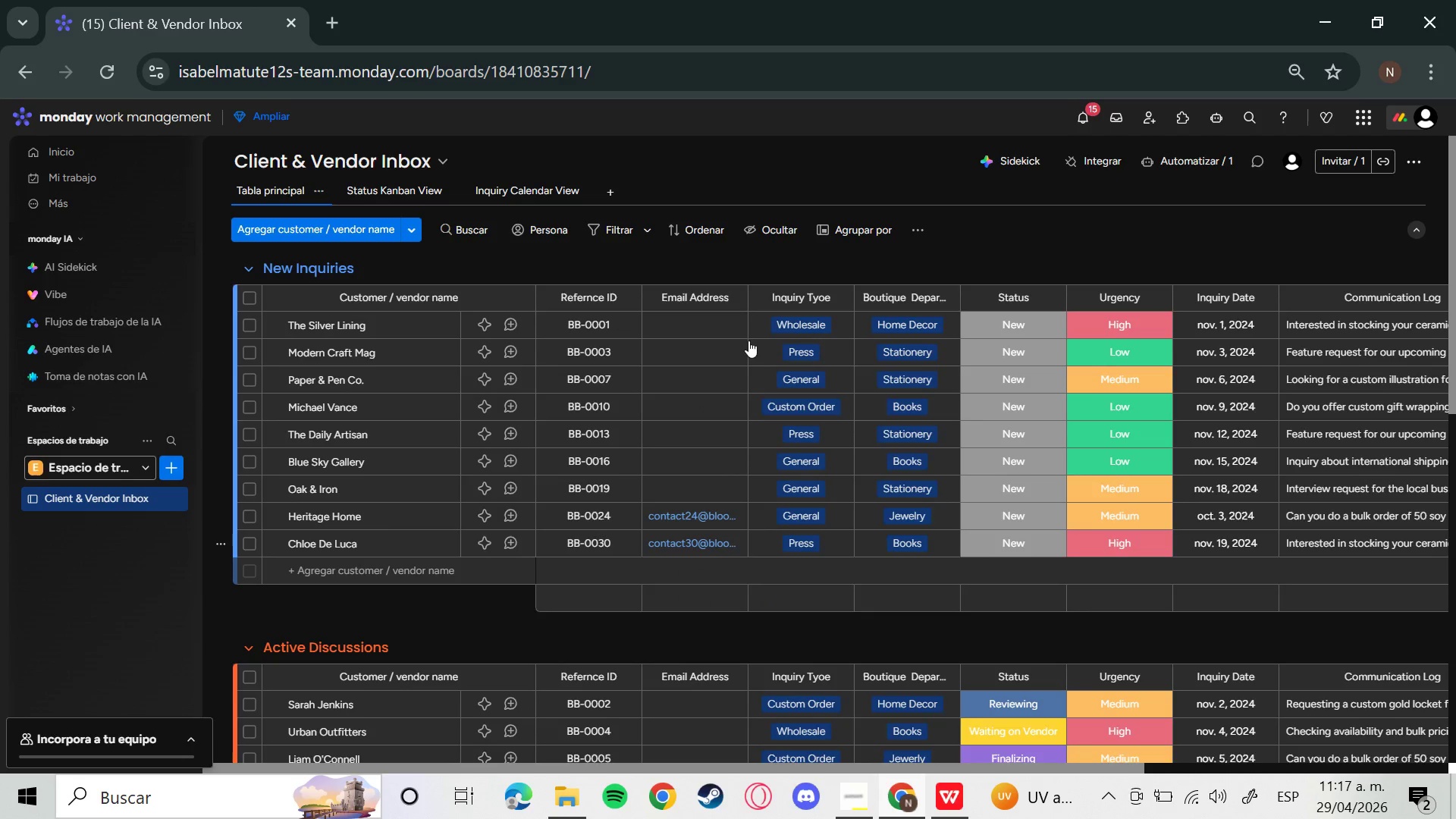 
mouse_move([761, 300])
 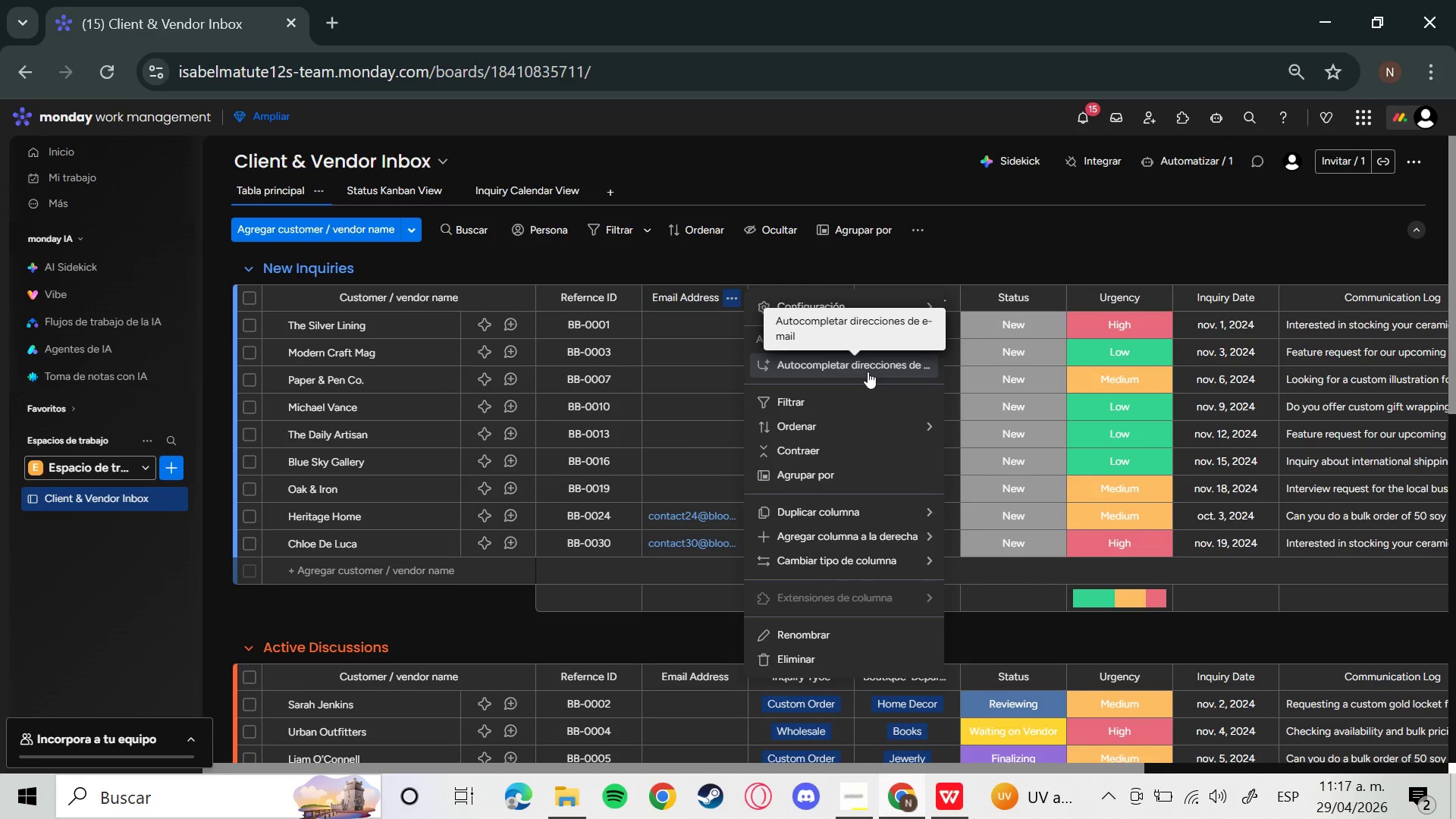 
left_click([868, 372])
 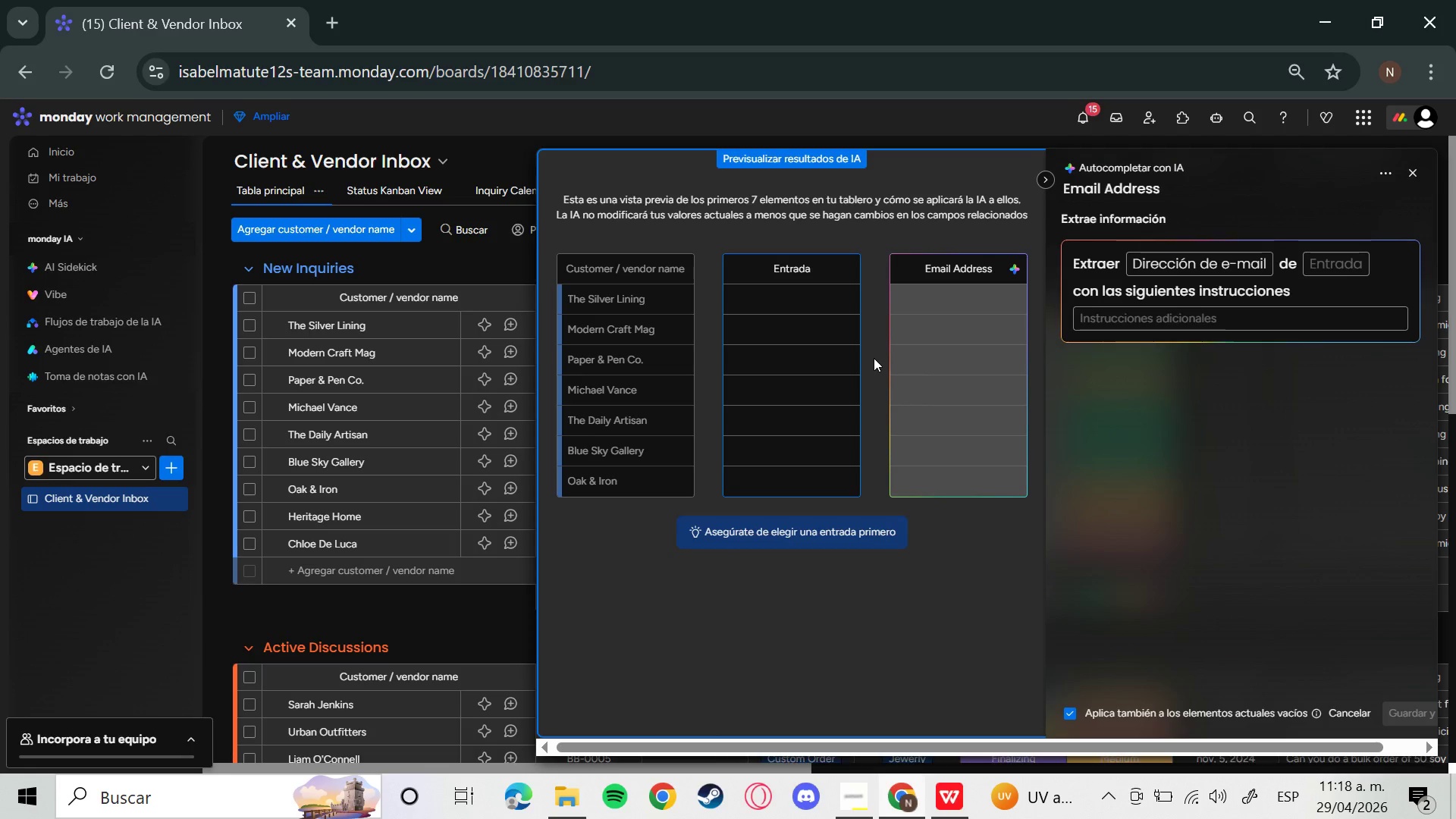 
wait(34.0)
 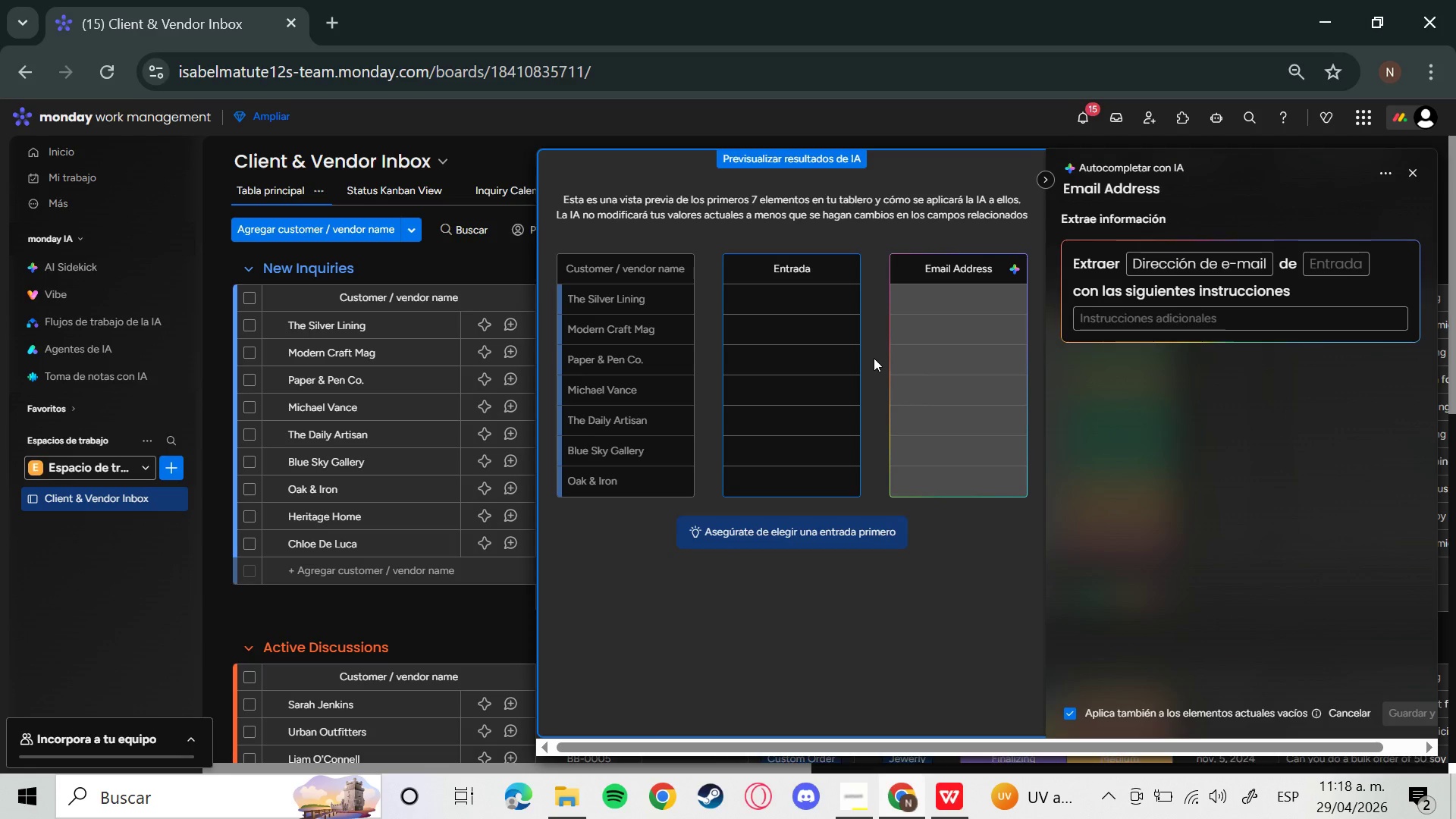 
left_click([609, 295])
 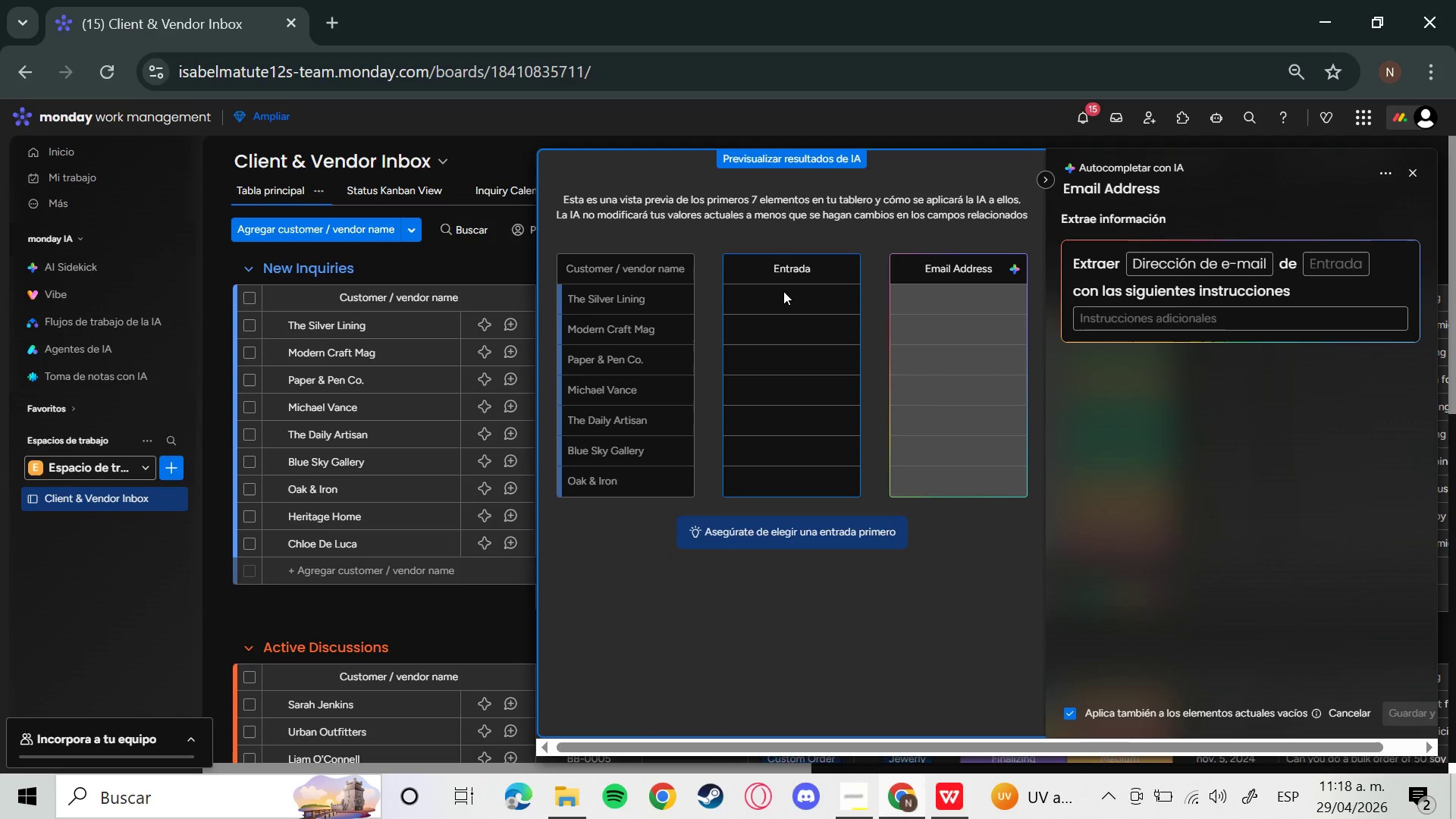 
left_click([780, 296])
 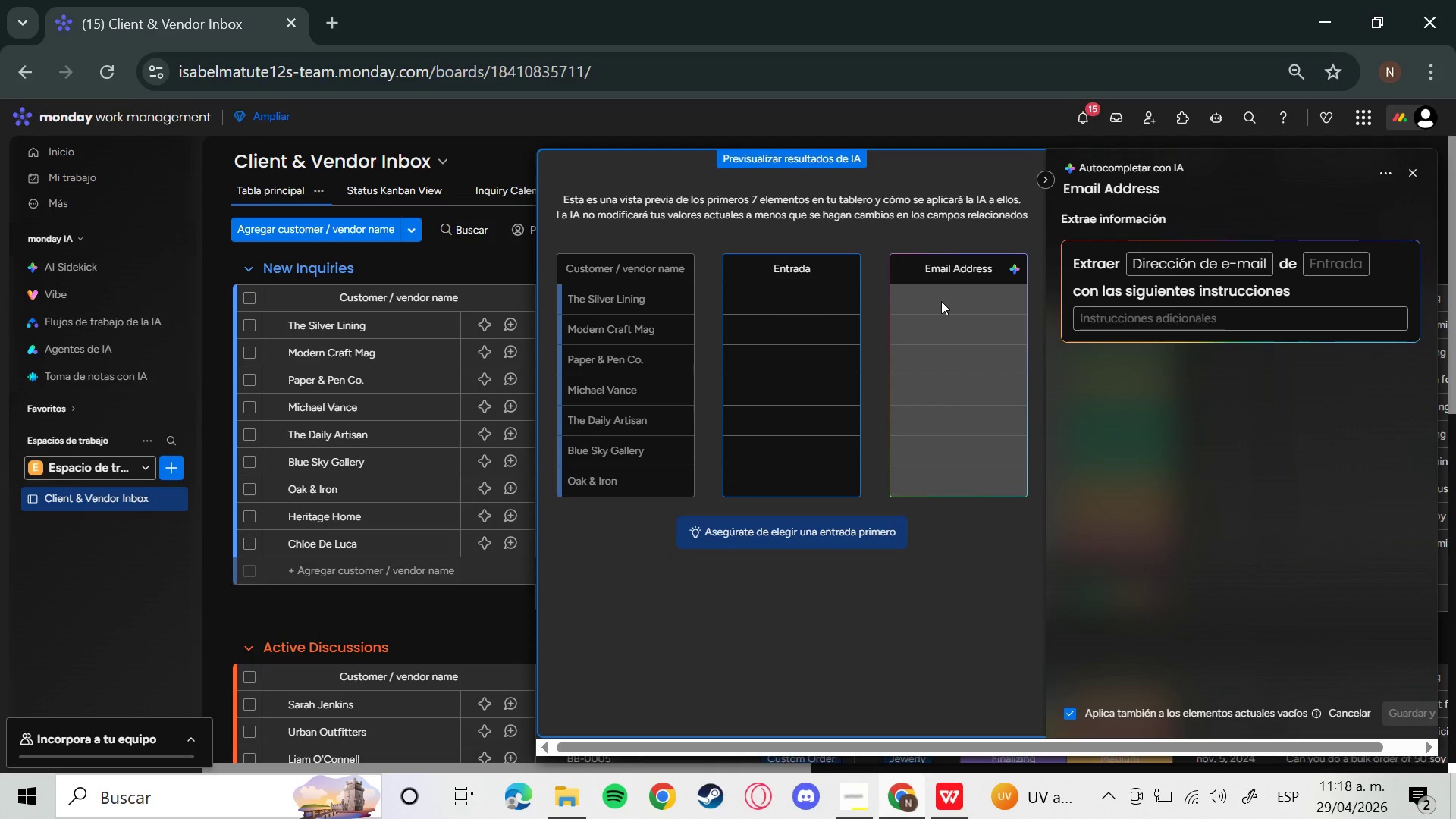 
left_click([800, 302])
 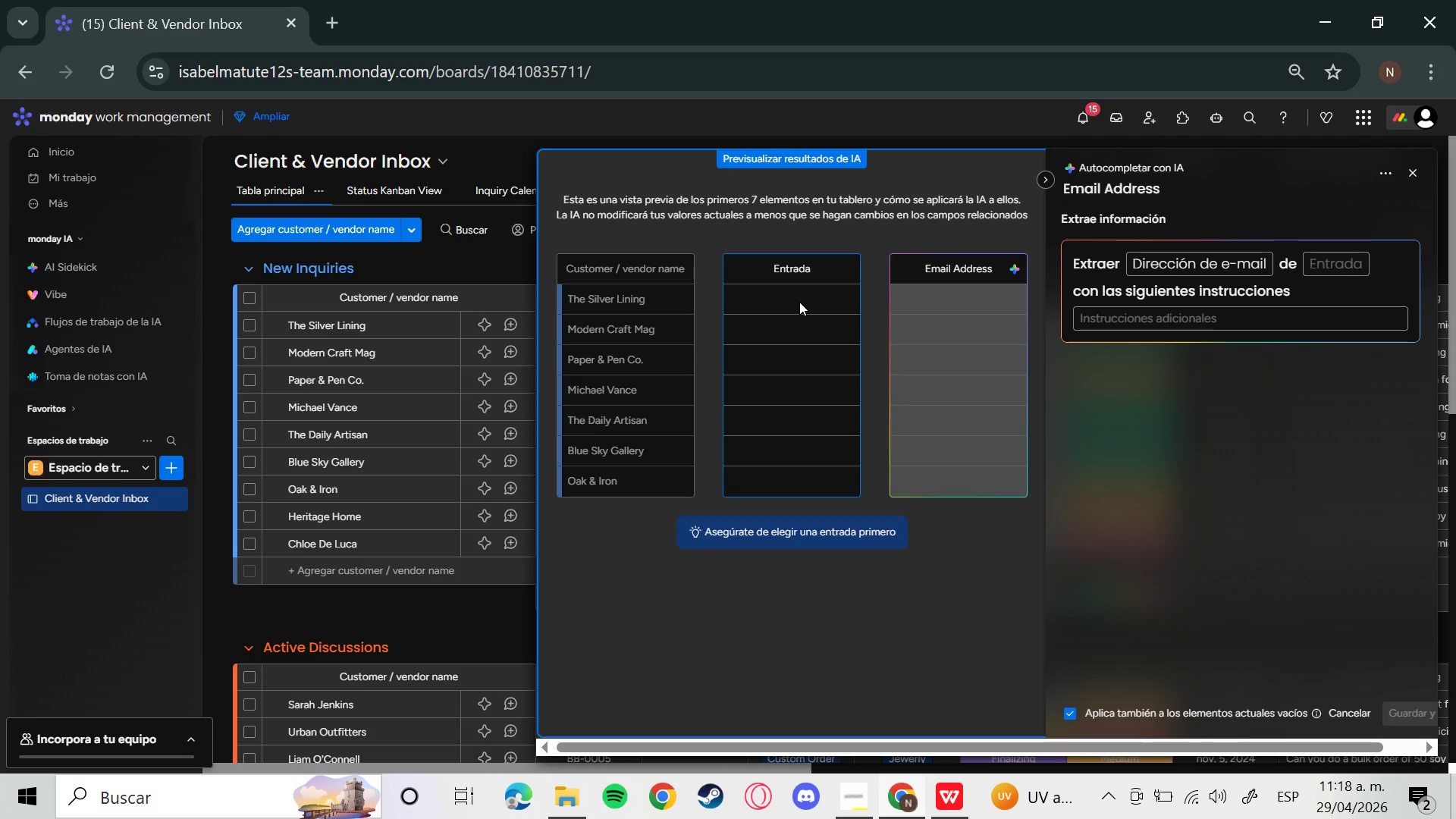 
left_click([1043, 180])
 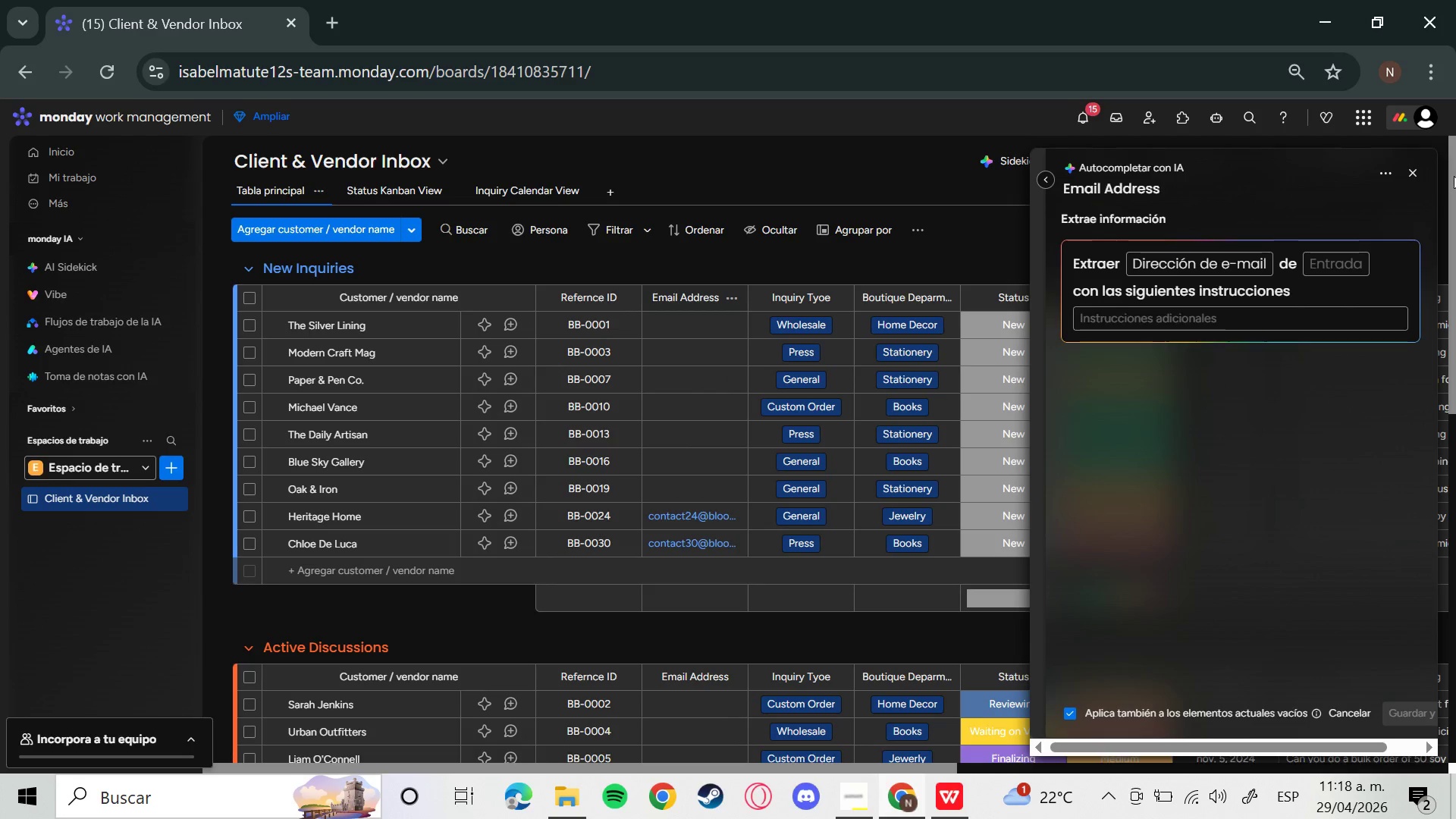 
left_click([1410, 172])
 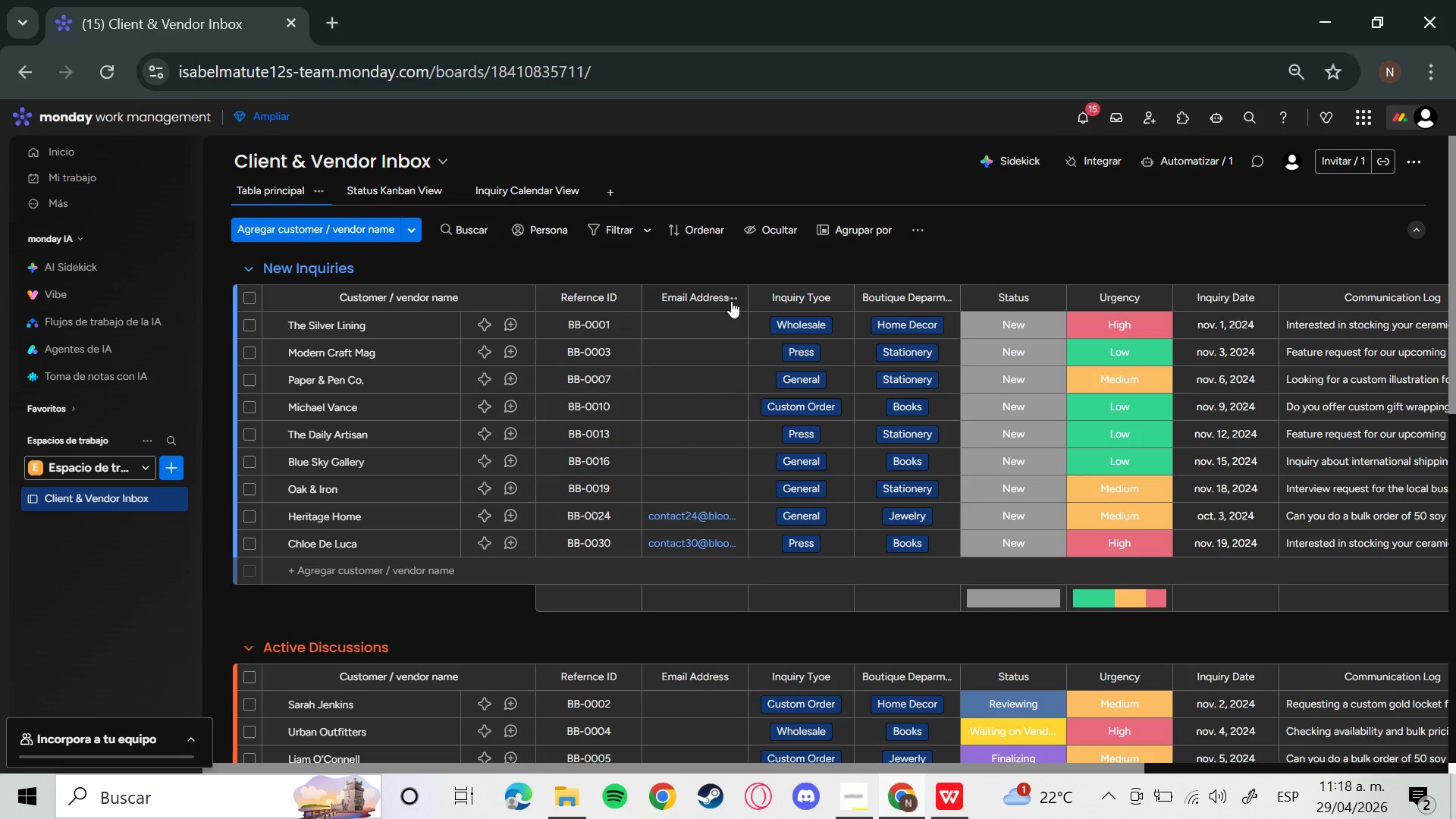 
left_click([736, 293])
 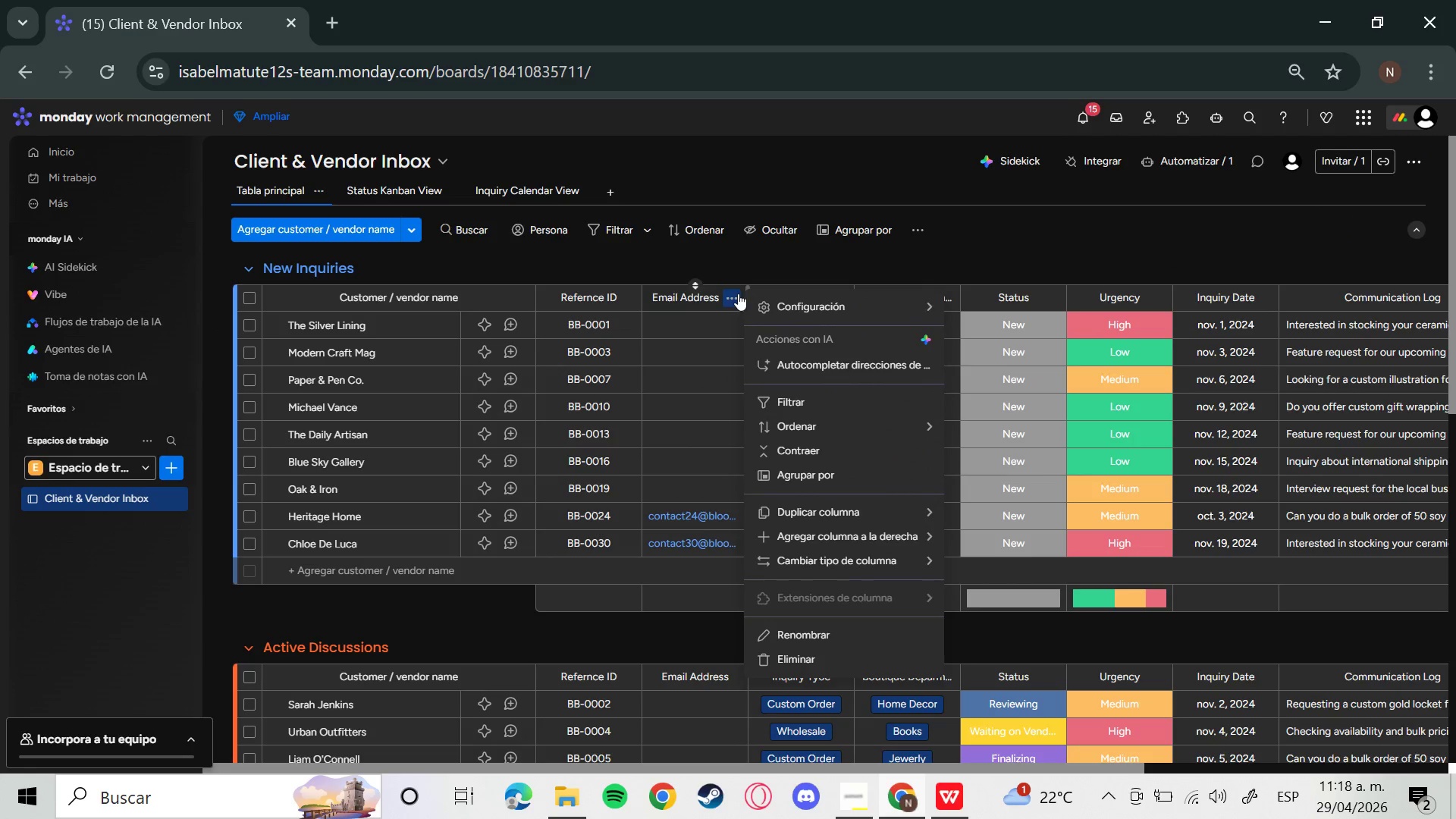 
mouse_move([834, 329])
 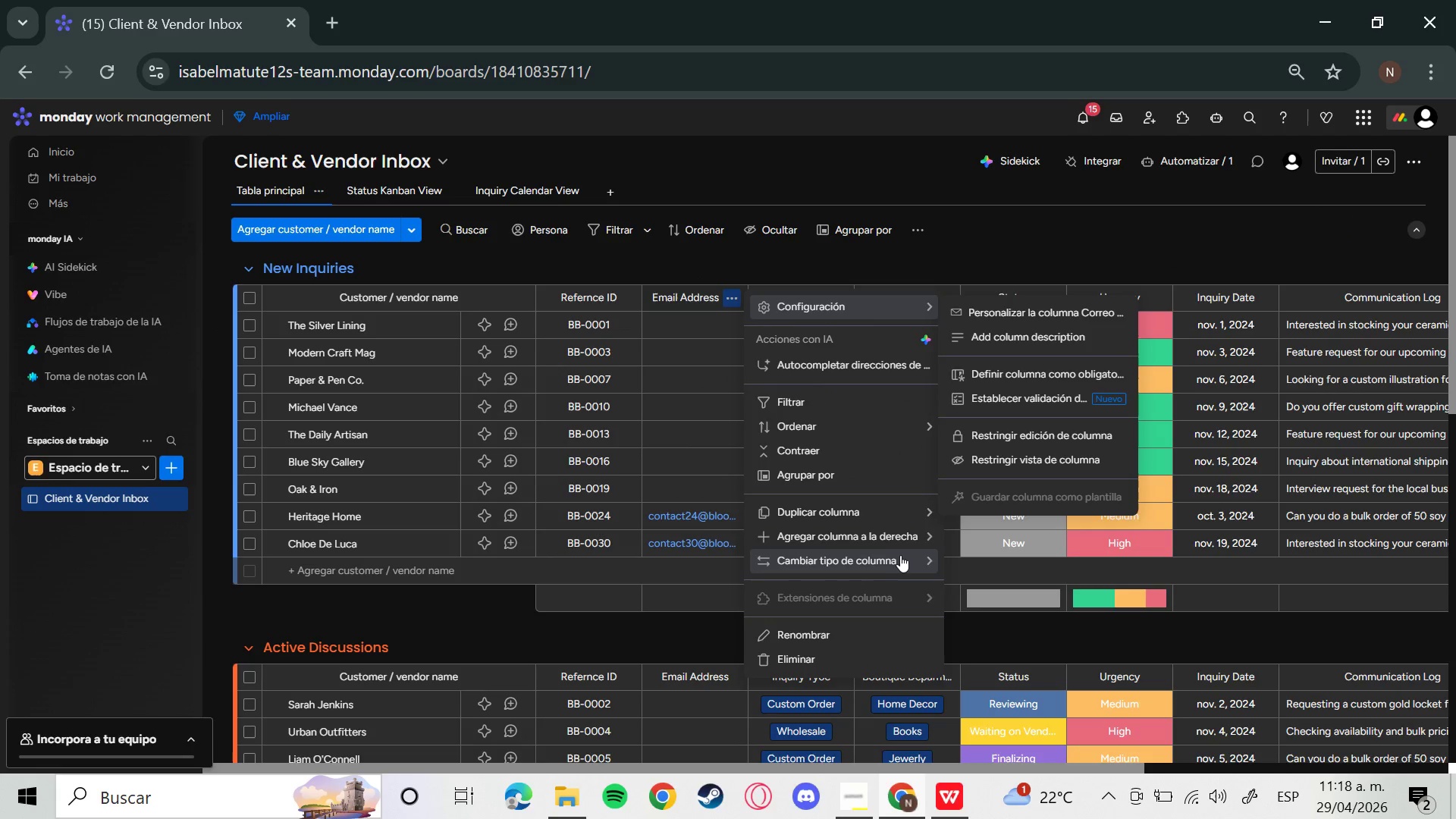 
mouse_move([903, 539])
 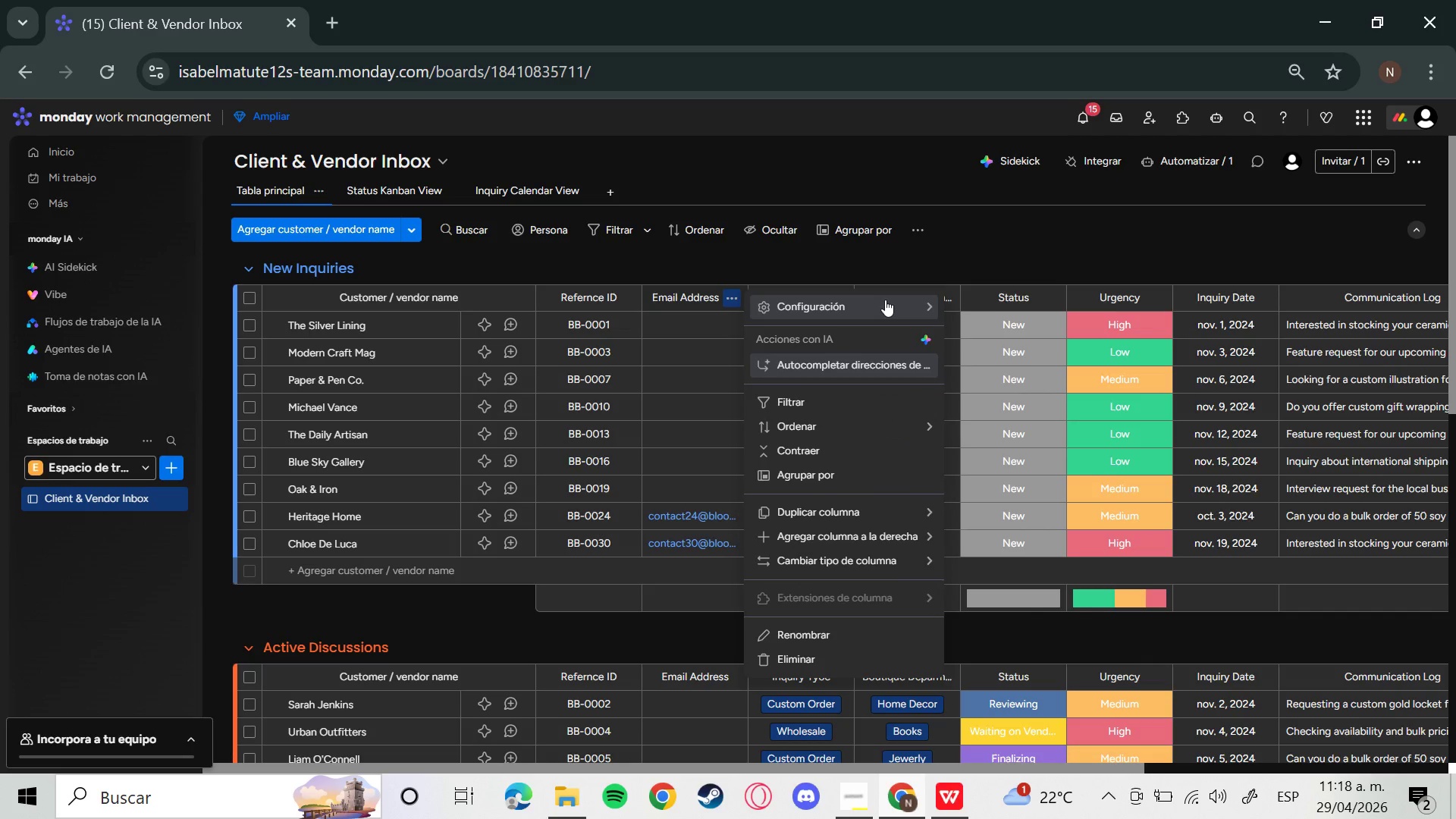 
mouse_move([1034, 381])
 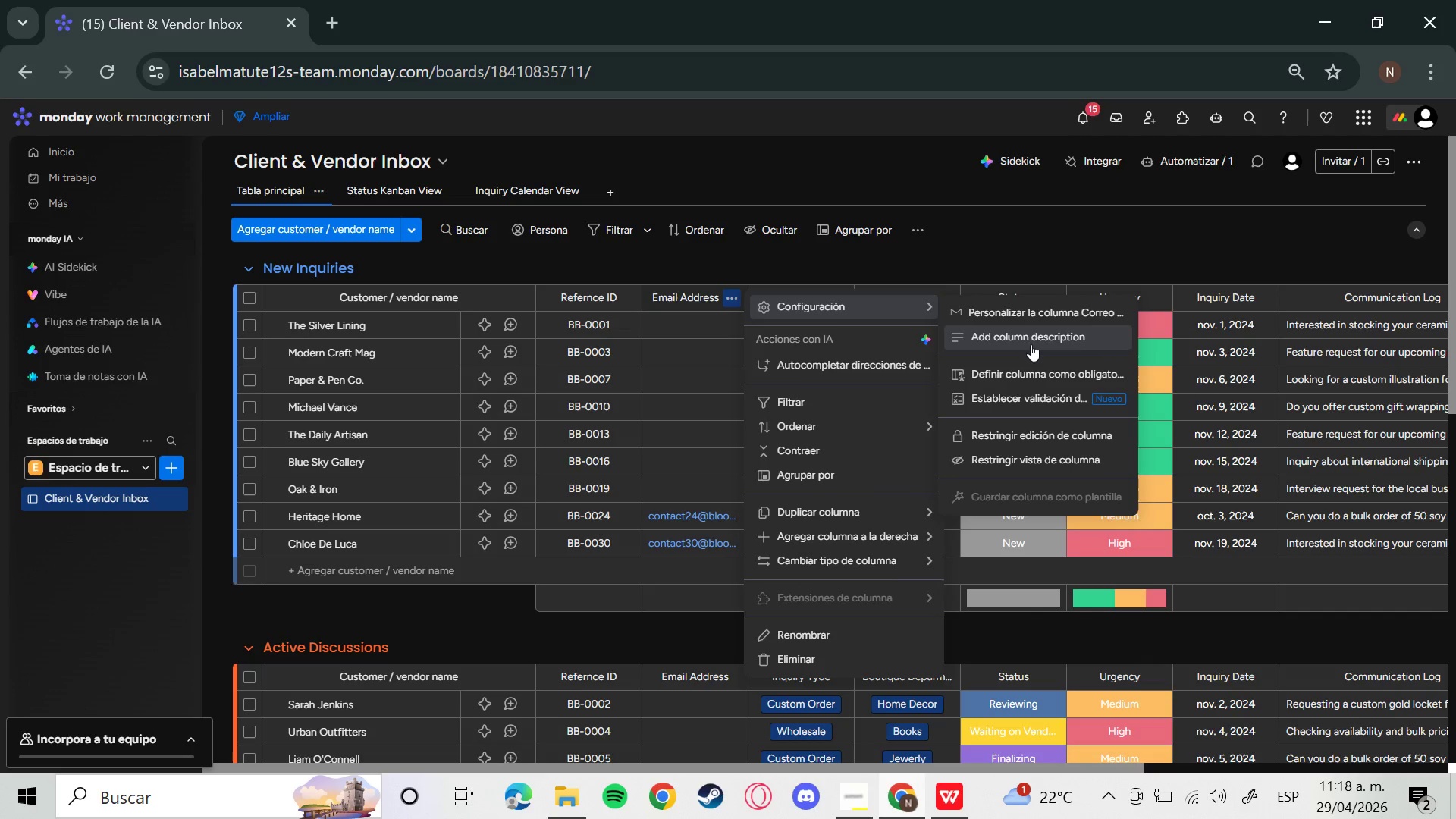 
mouse_move([1017, 336])
 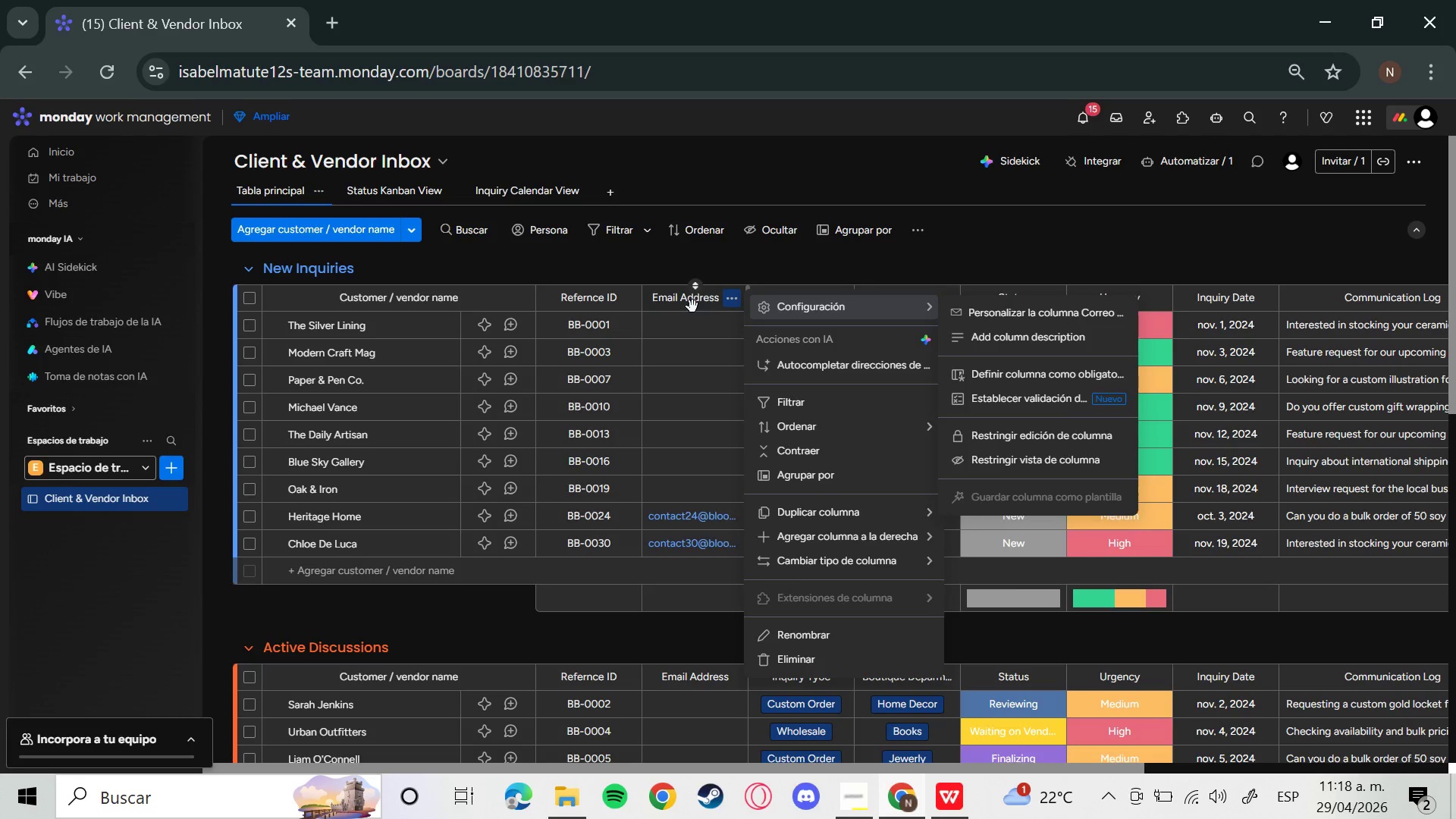 
wait(6.17)
 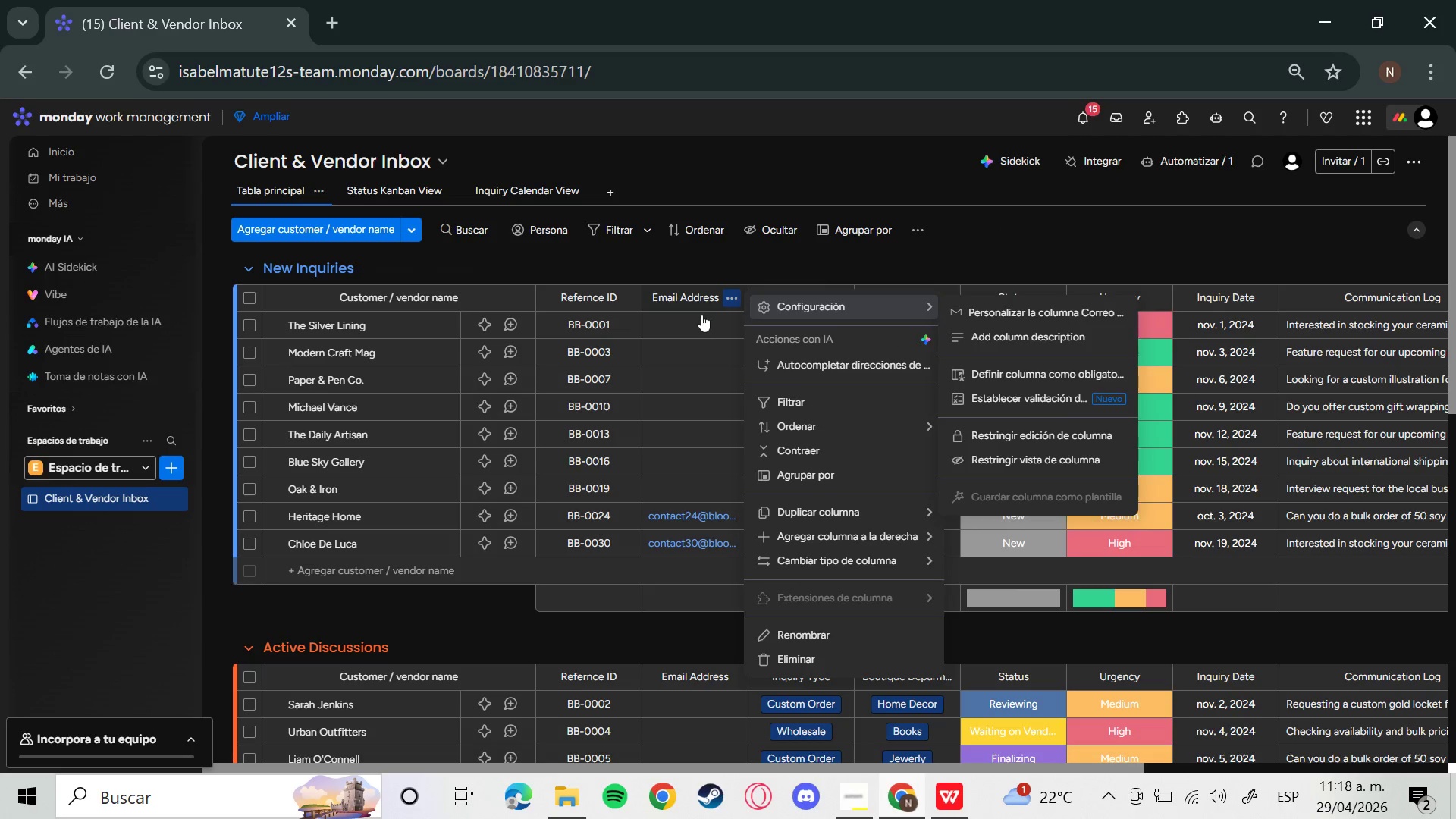 
left_click([918, 262])
 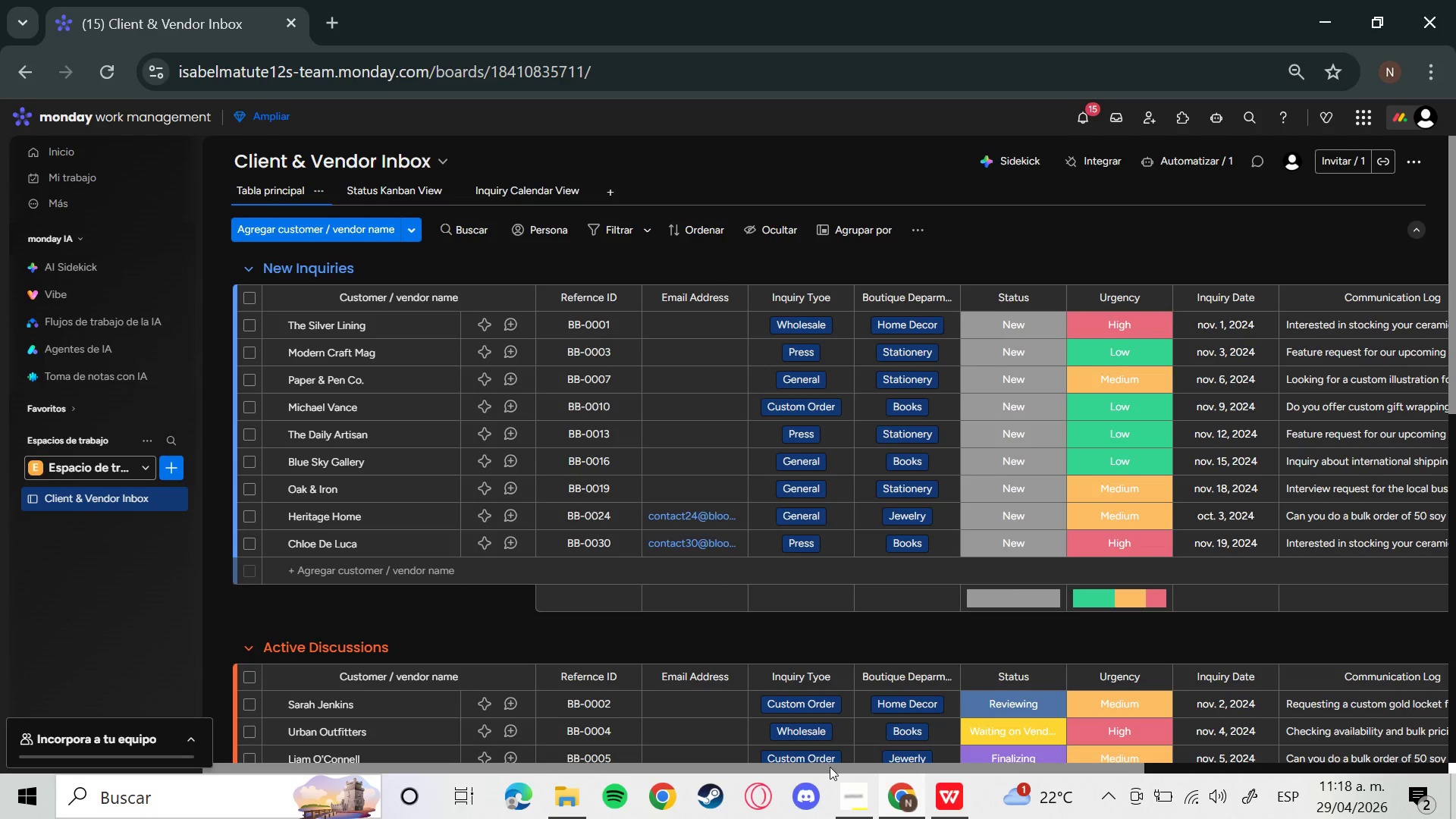 
left_click_drag(start_coordinate=[827, 764], to_coordinate=[1250, 762])
 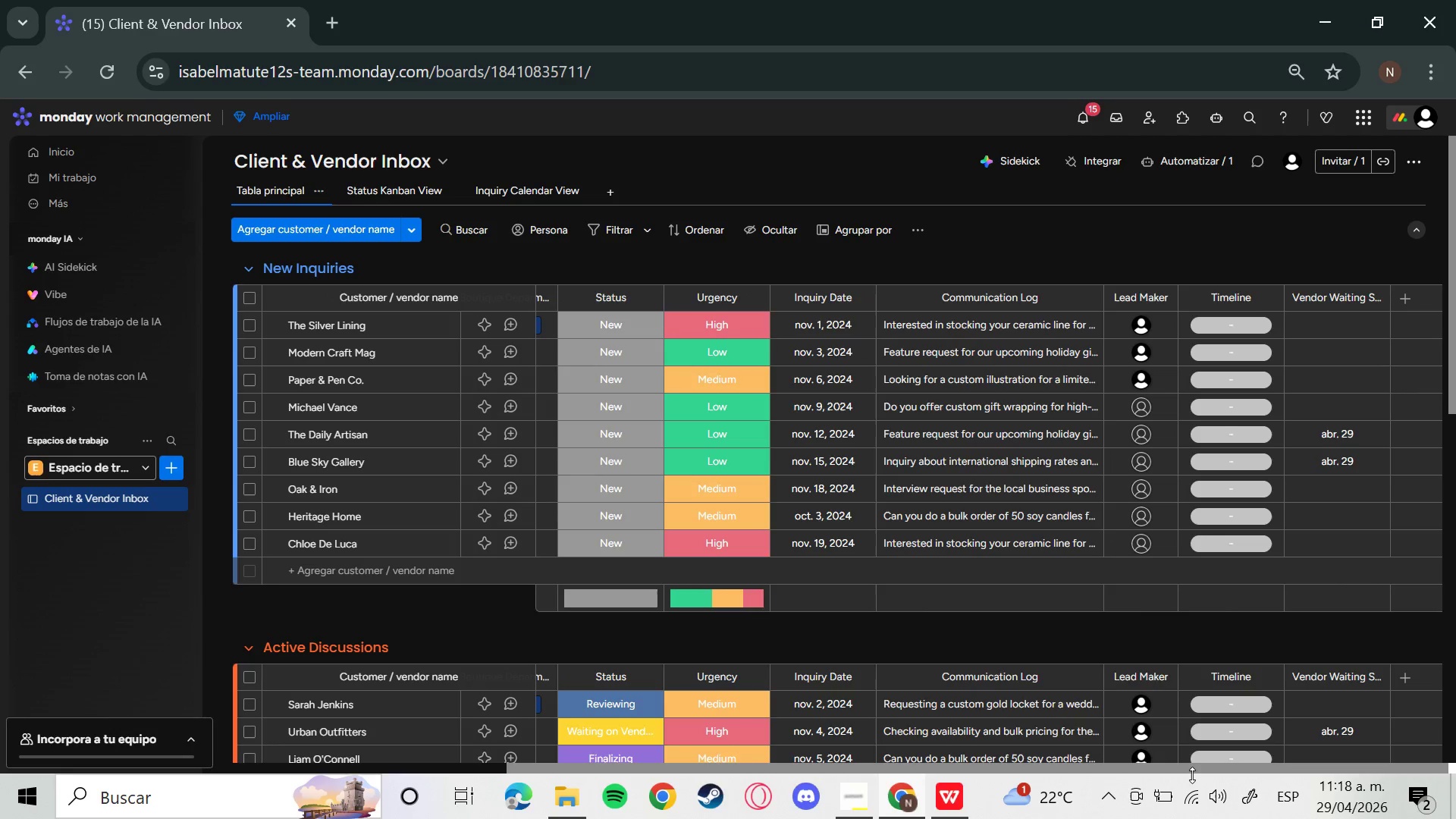 
wait(9.11)
 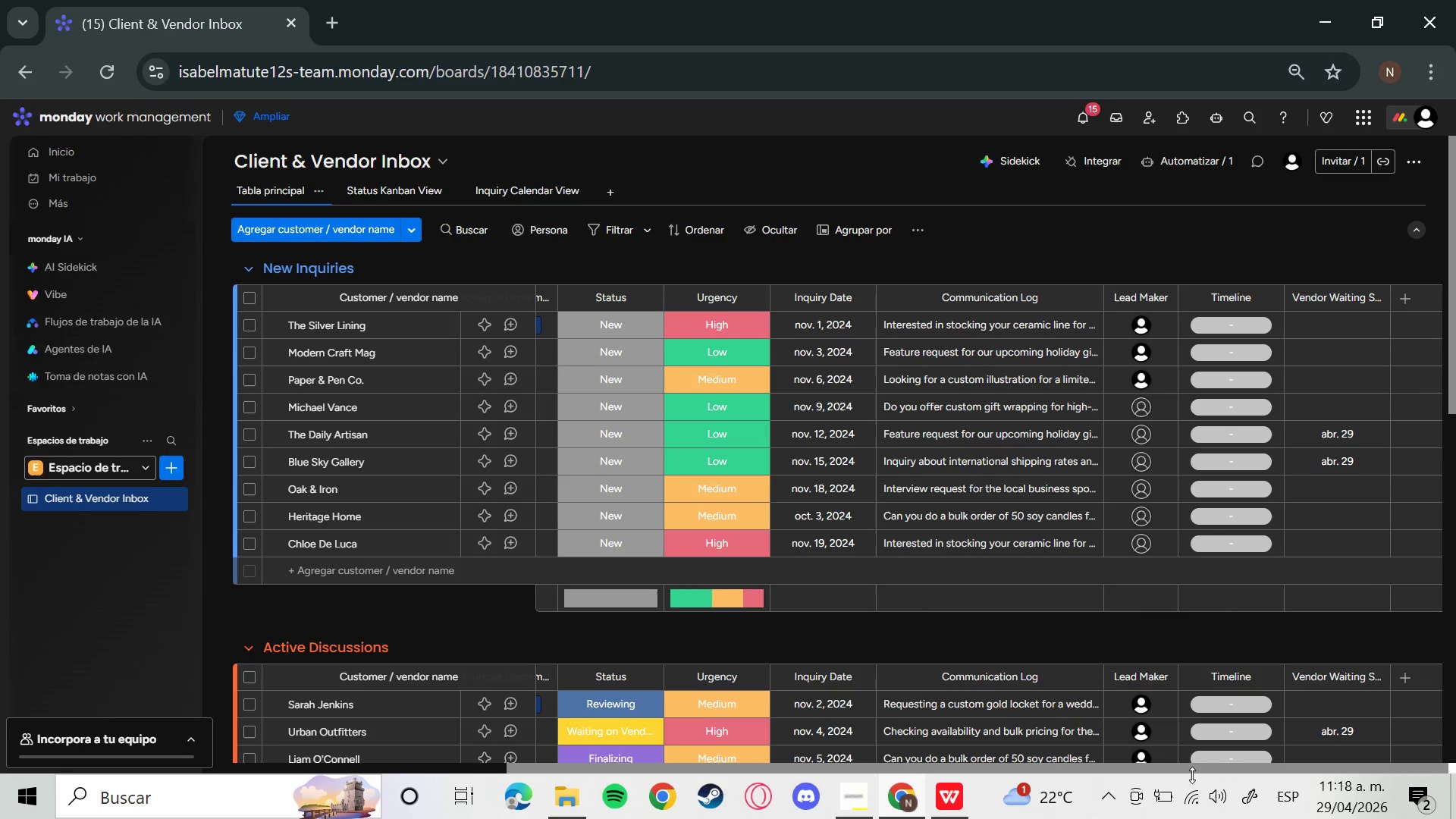 
mouse_move([1049, 675])
 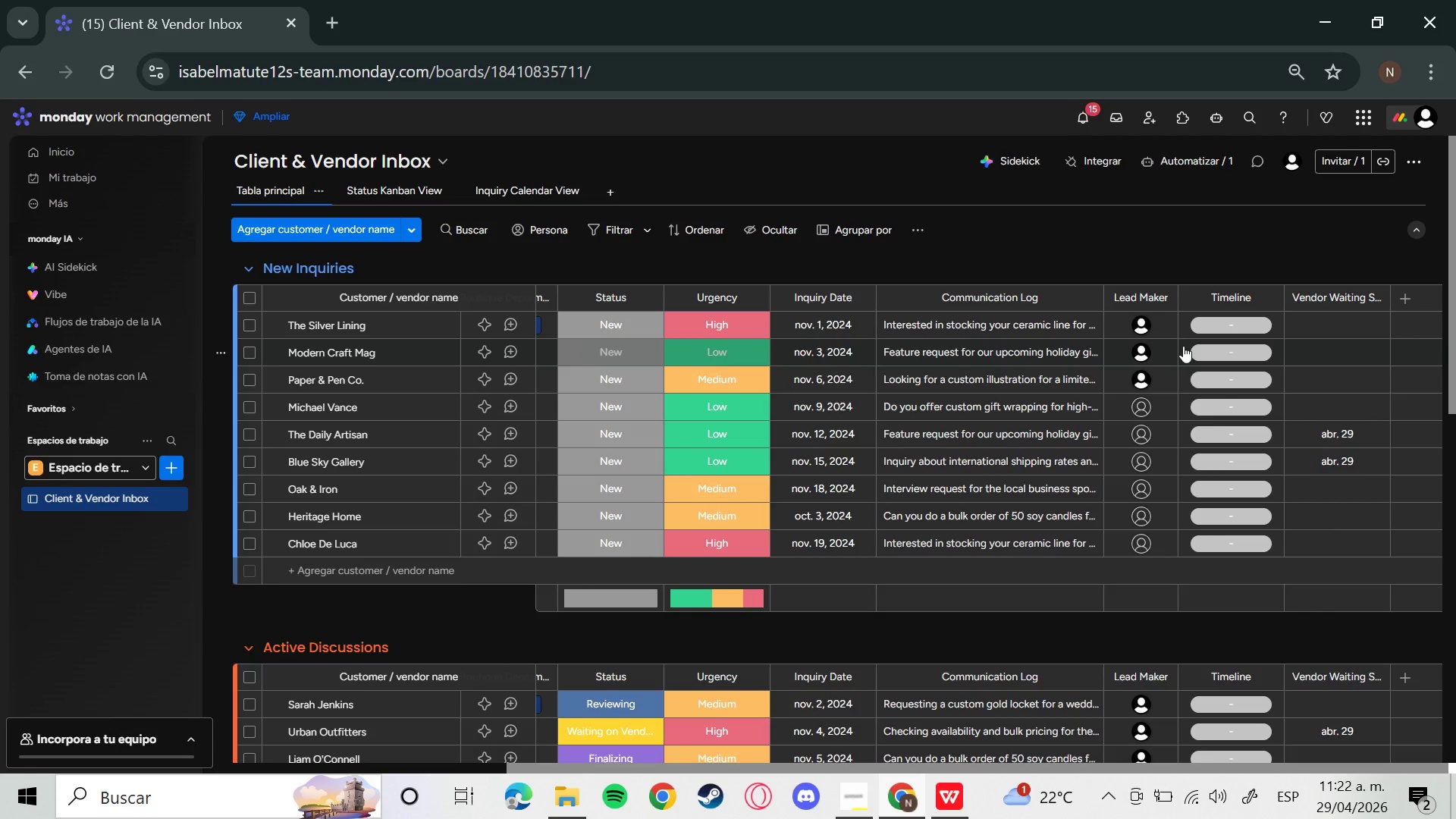 
wait(194.06)
 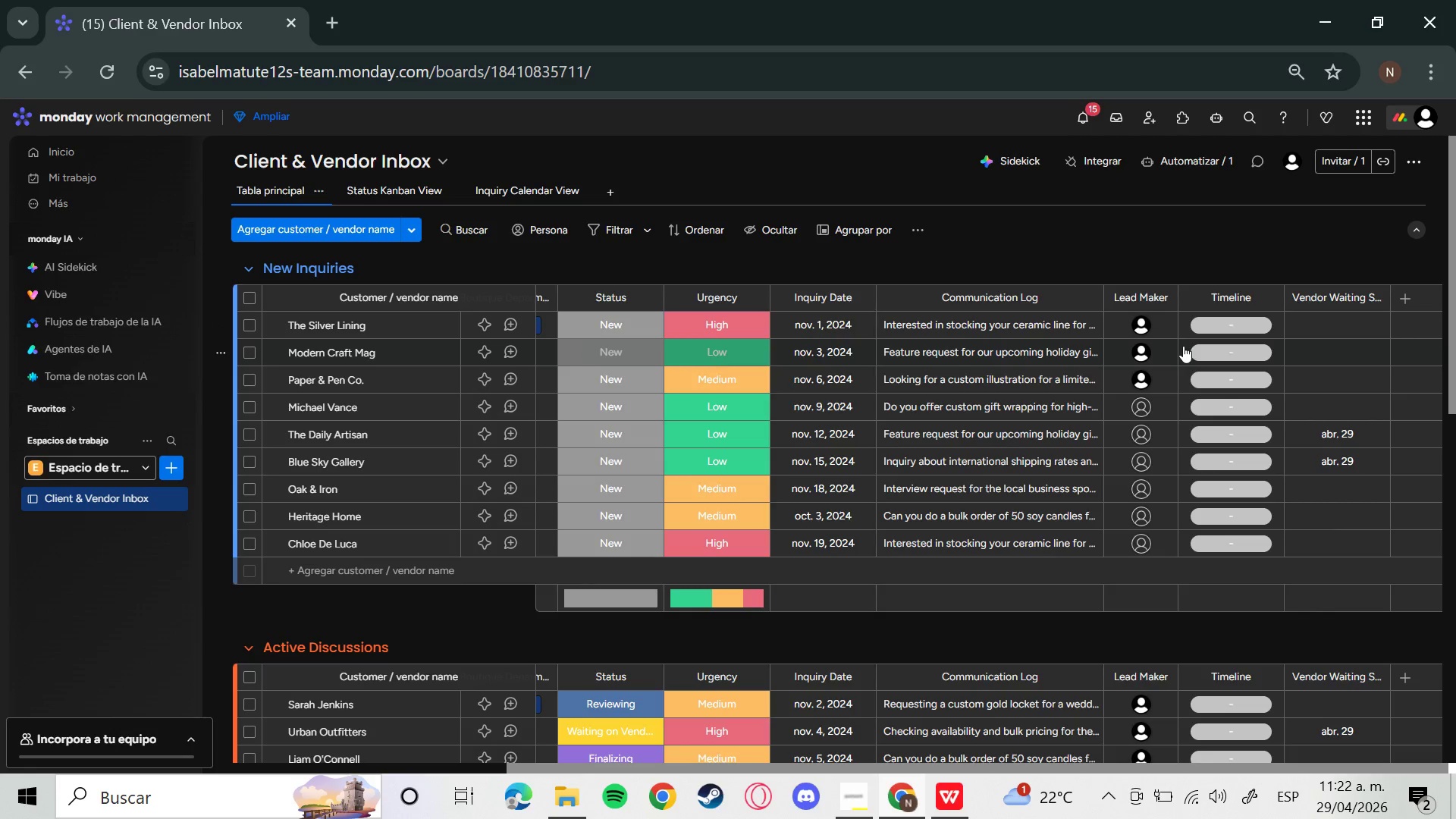 
left_click([1222, 326])
 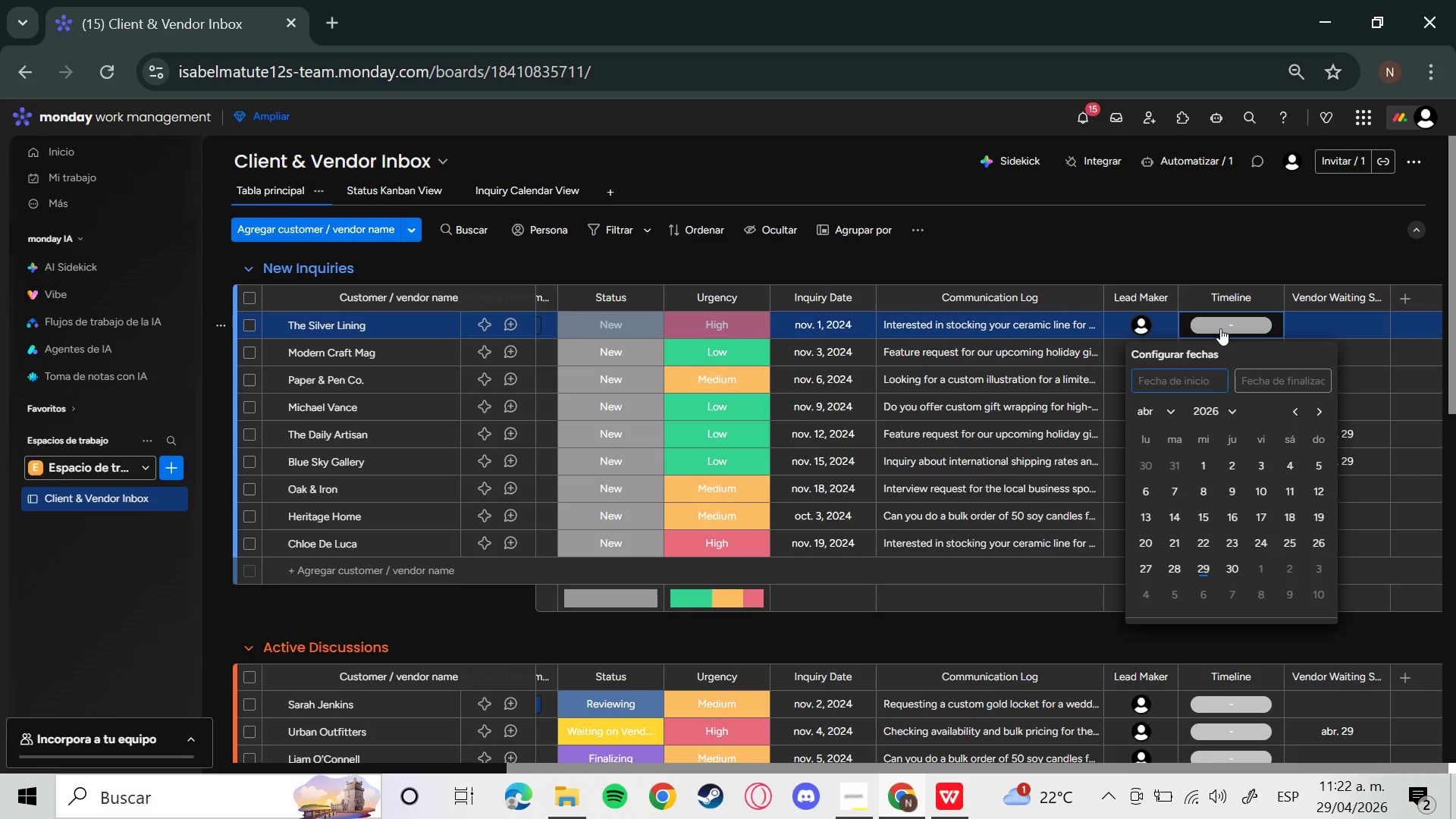 
wait(6.02)
 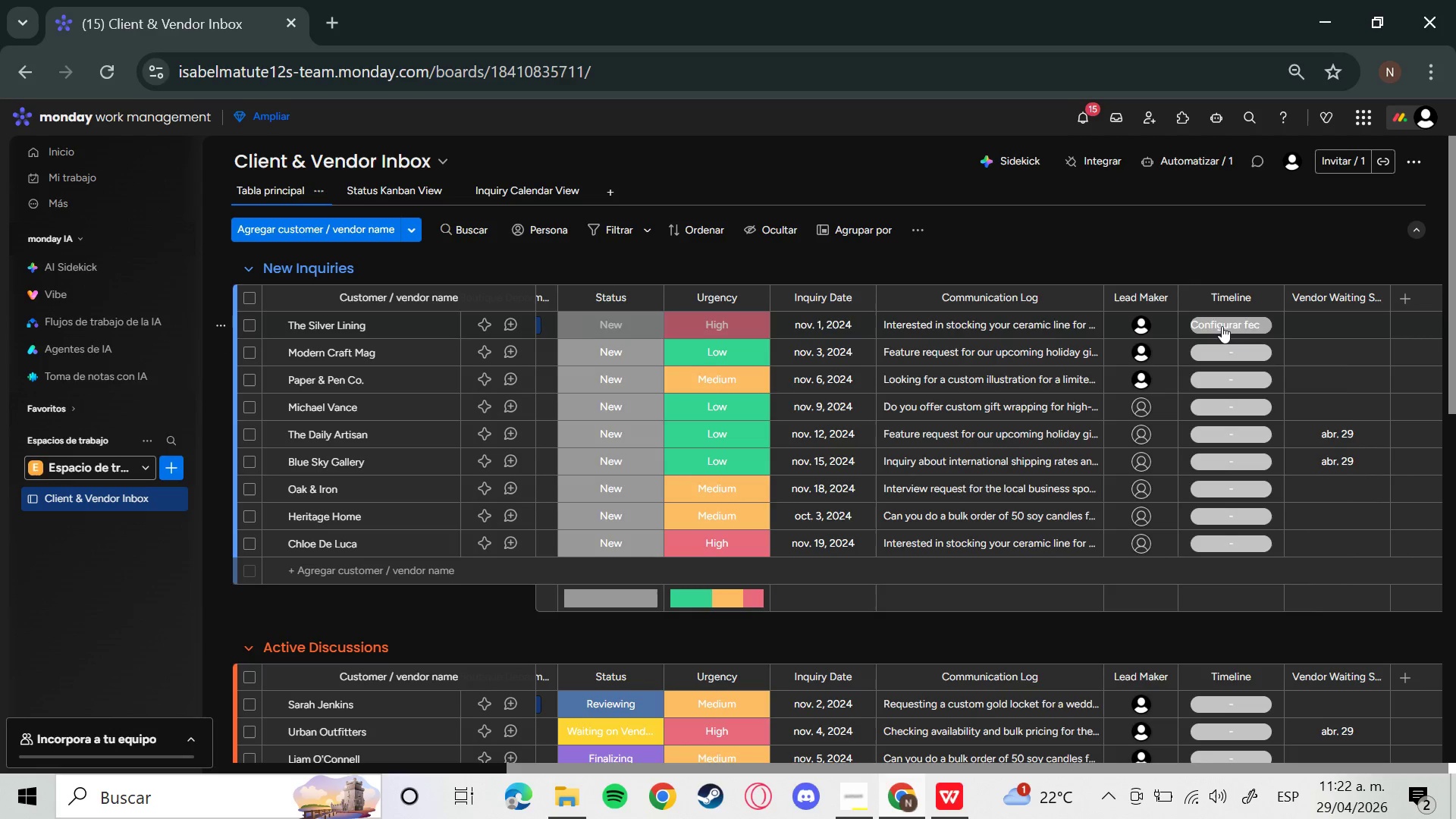 
type(ov )
key(Backspace)
key(Backspace)
key(Backspace)
key(Backspace)
type(nov 2 )
 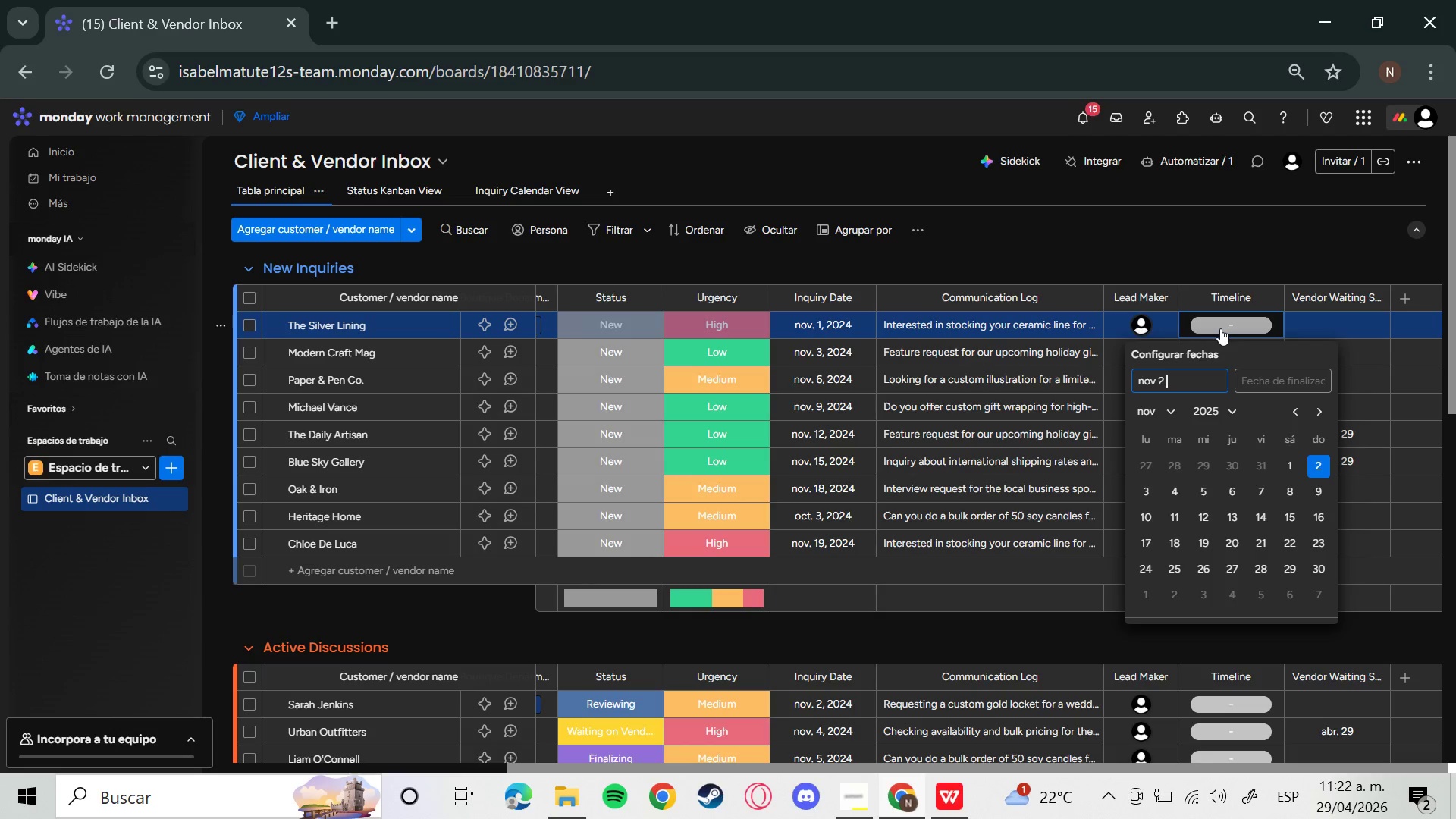 
key(Backspace)
 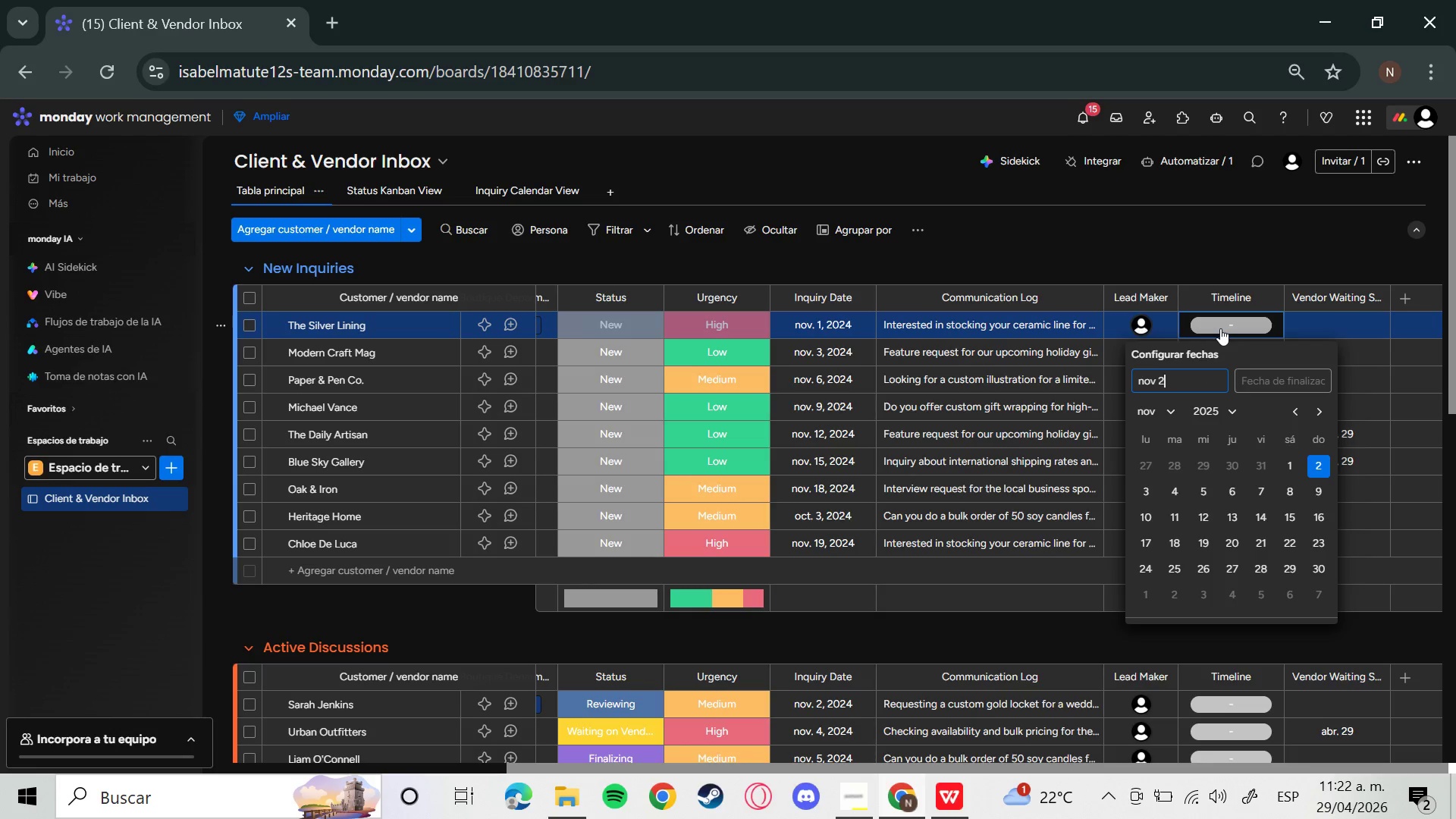 
key(Backspace)
 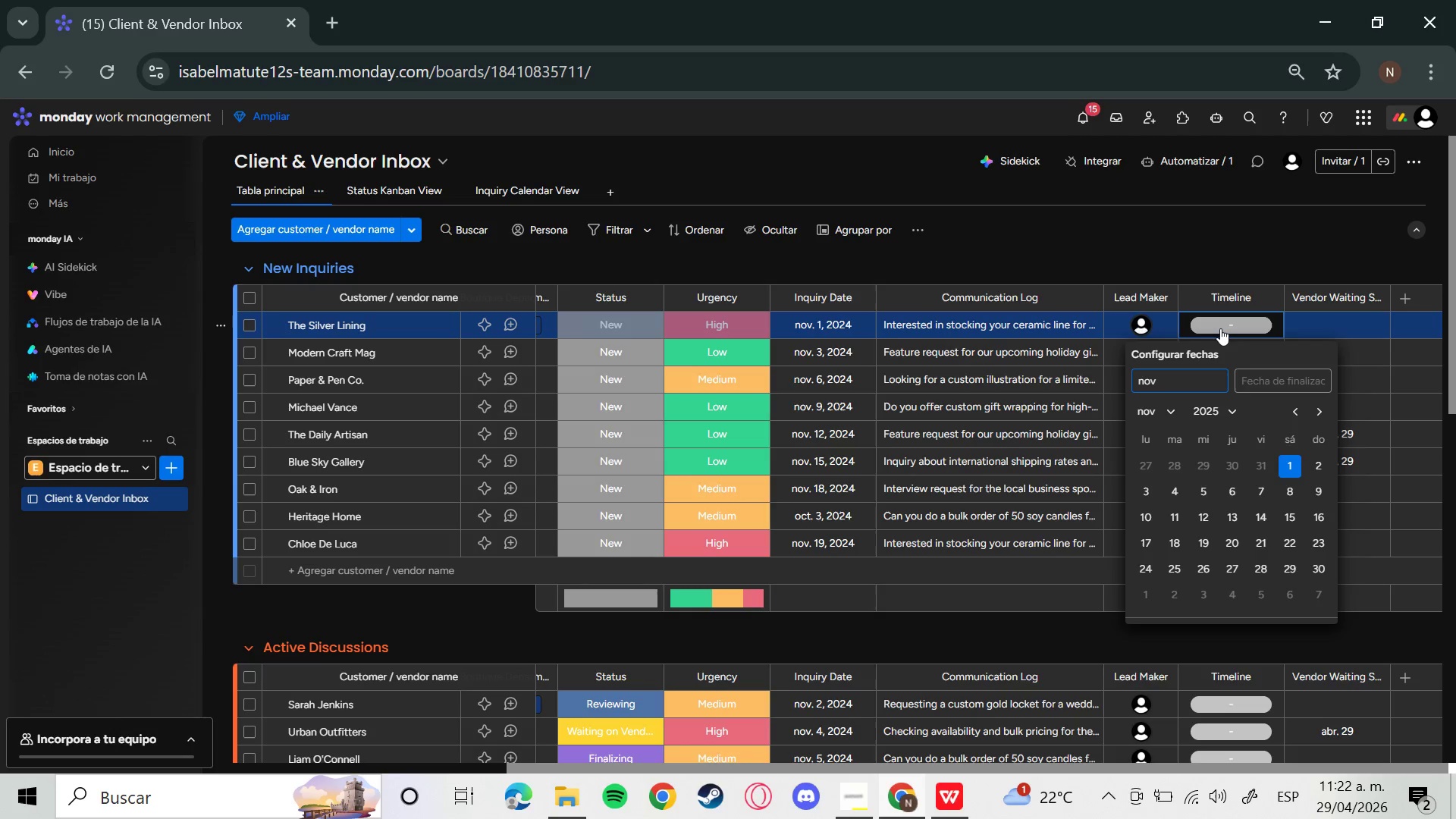 
key(1)
 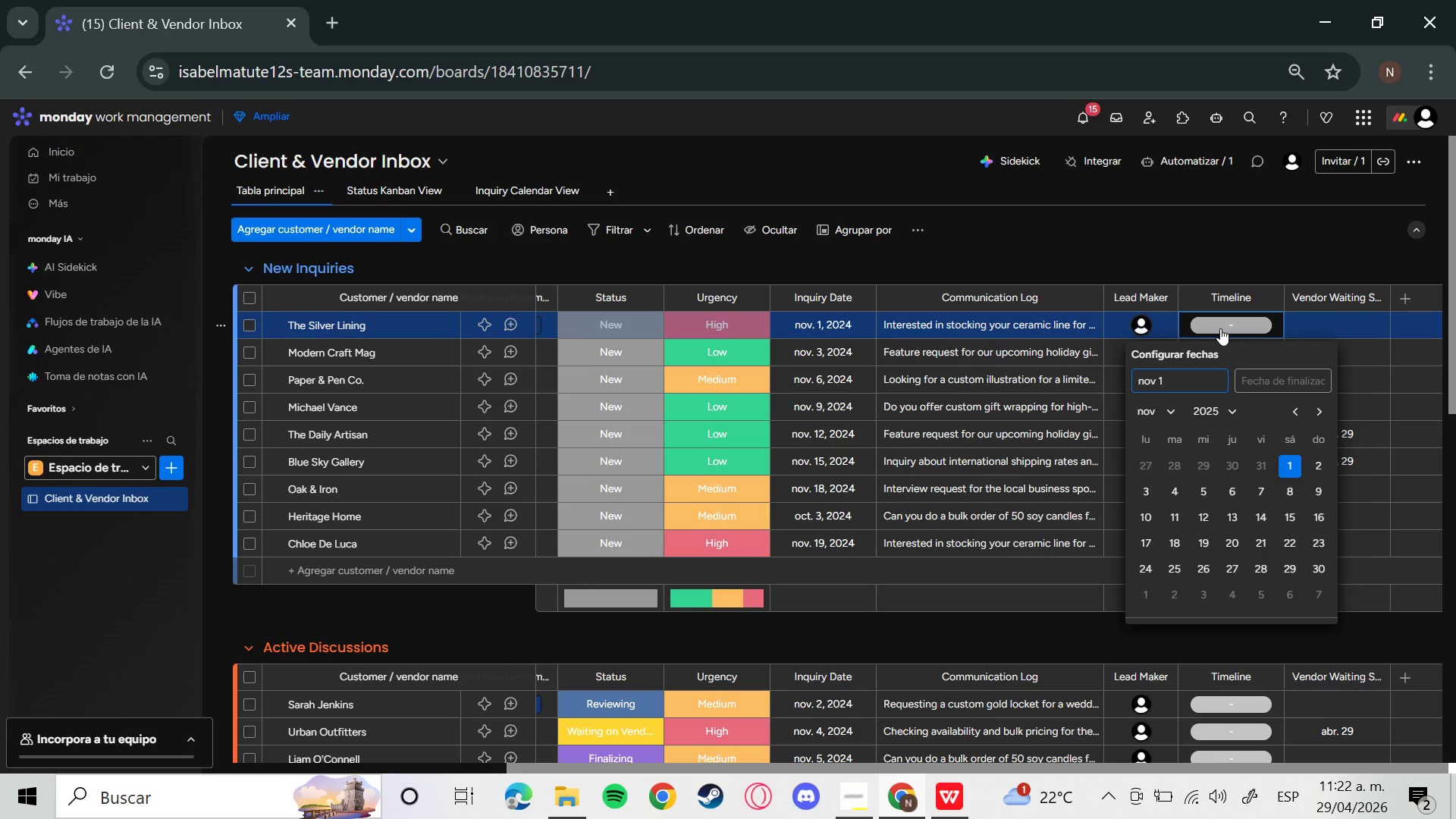 
key(Alt+Control+AltRight)
 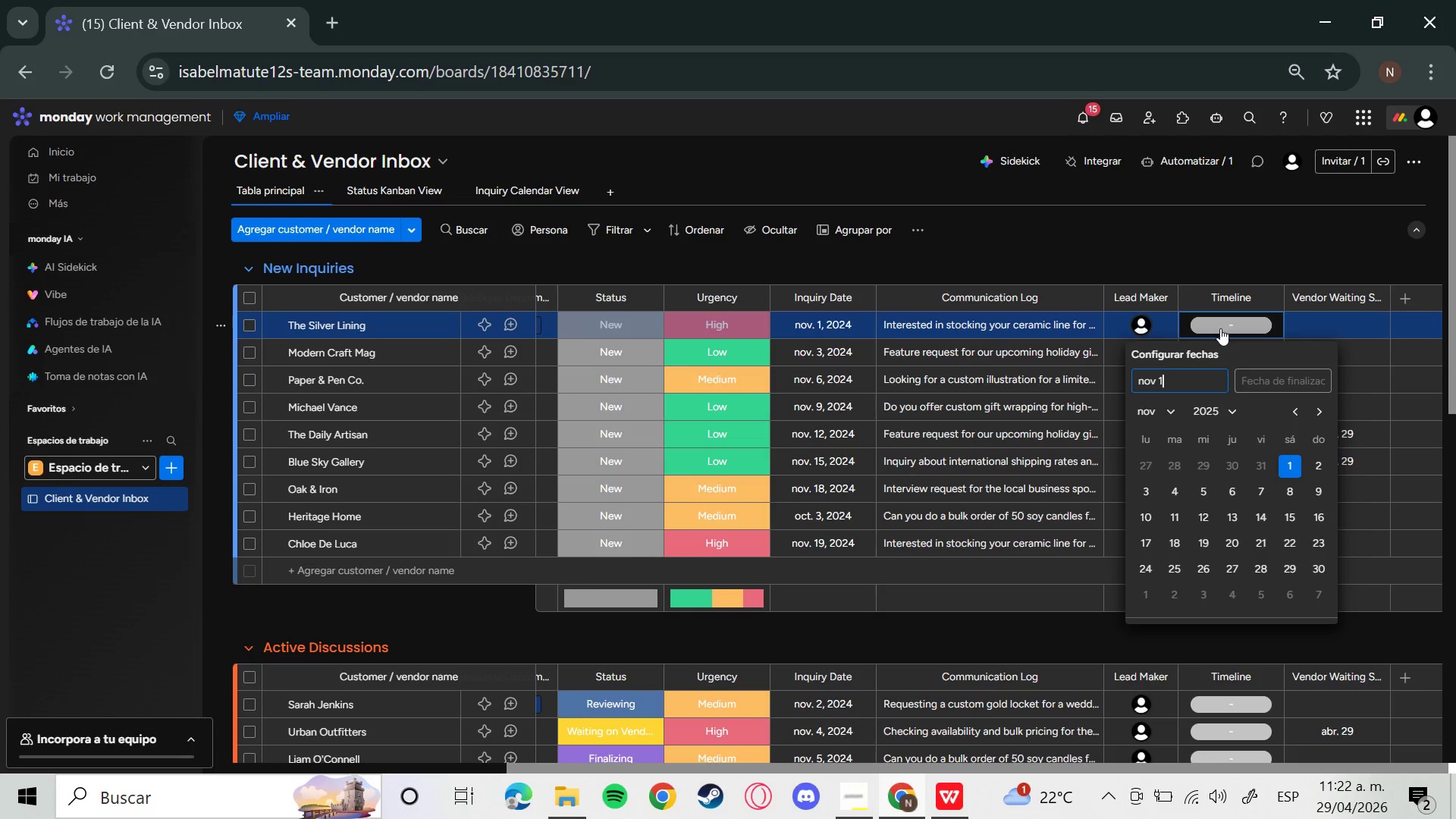 
key(Control+ControlLeft)
 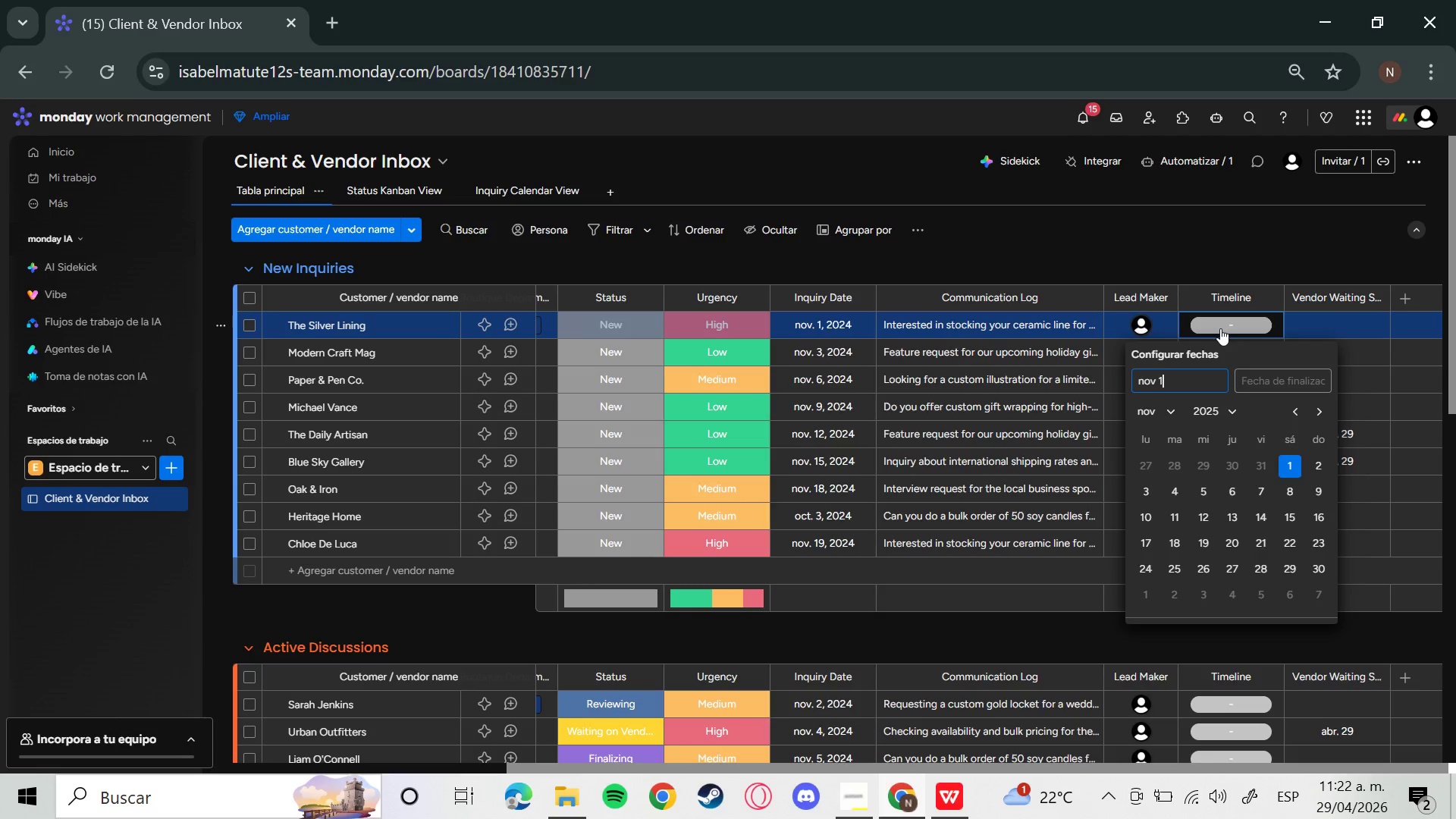 
key(Space)
 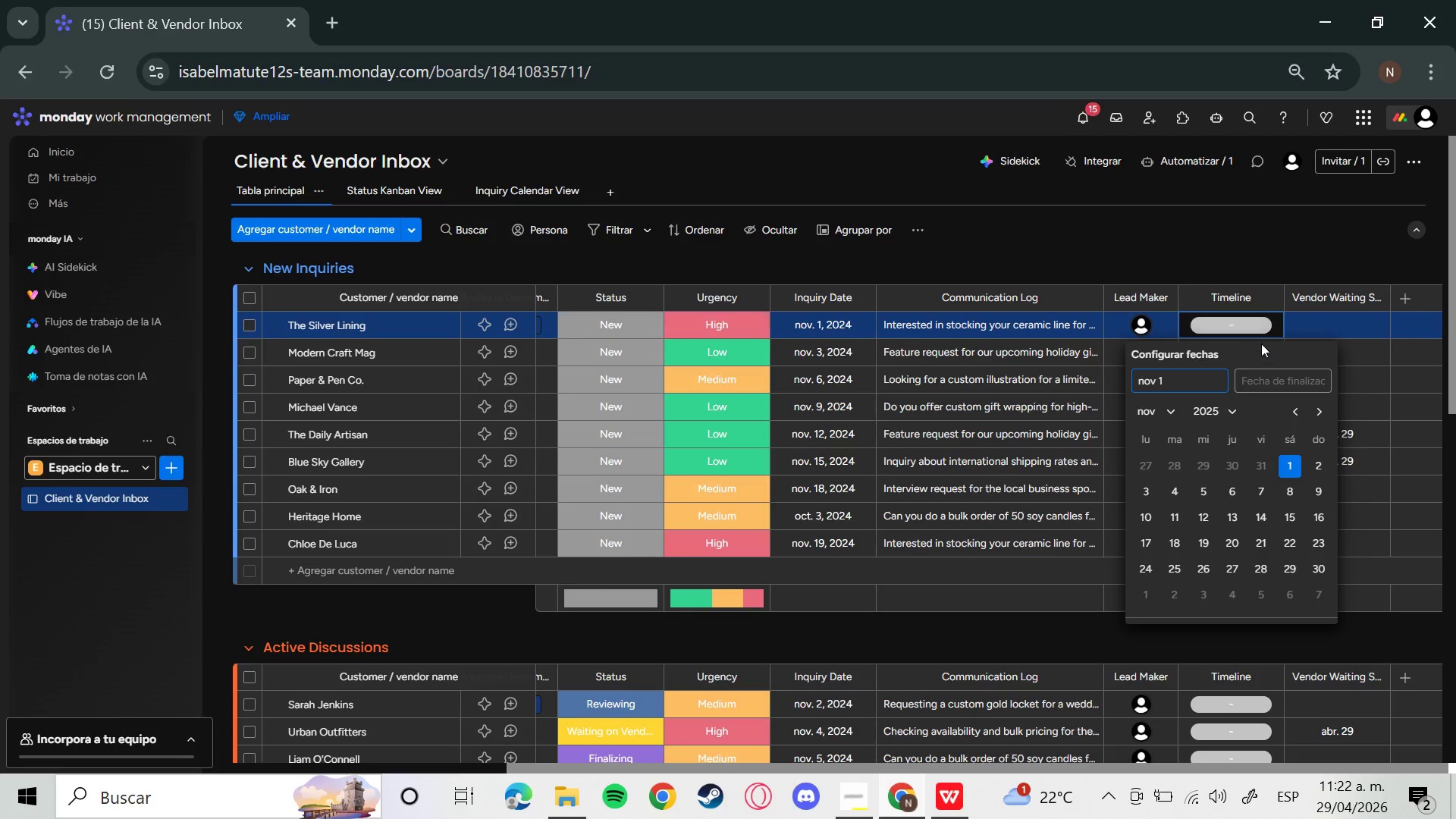 
left_click([1276, 378])
 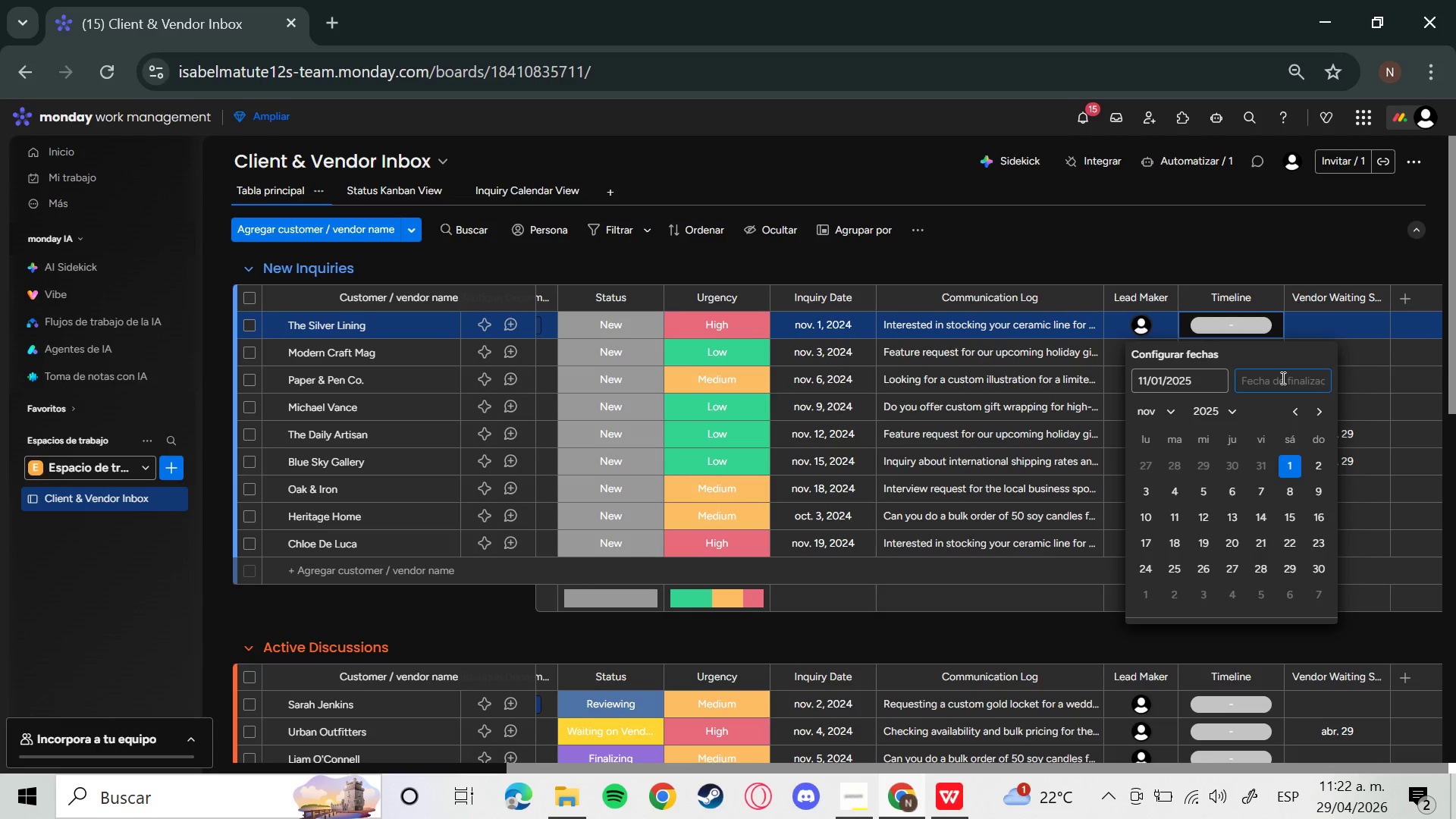 
wait(12.36)
 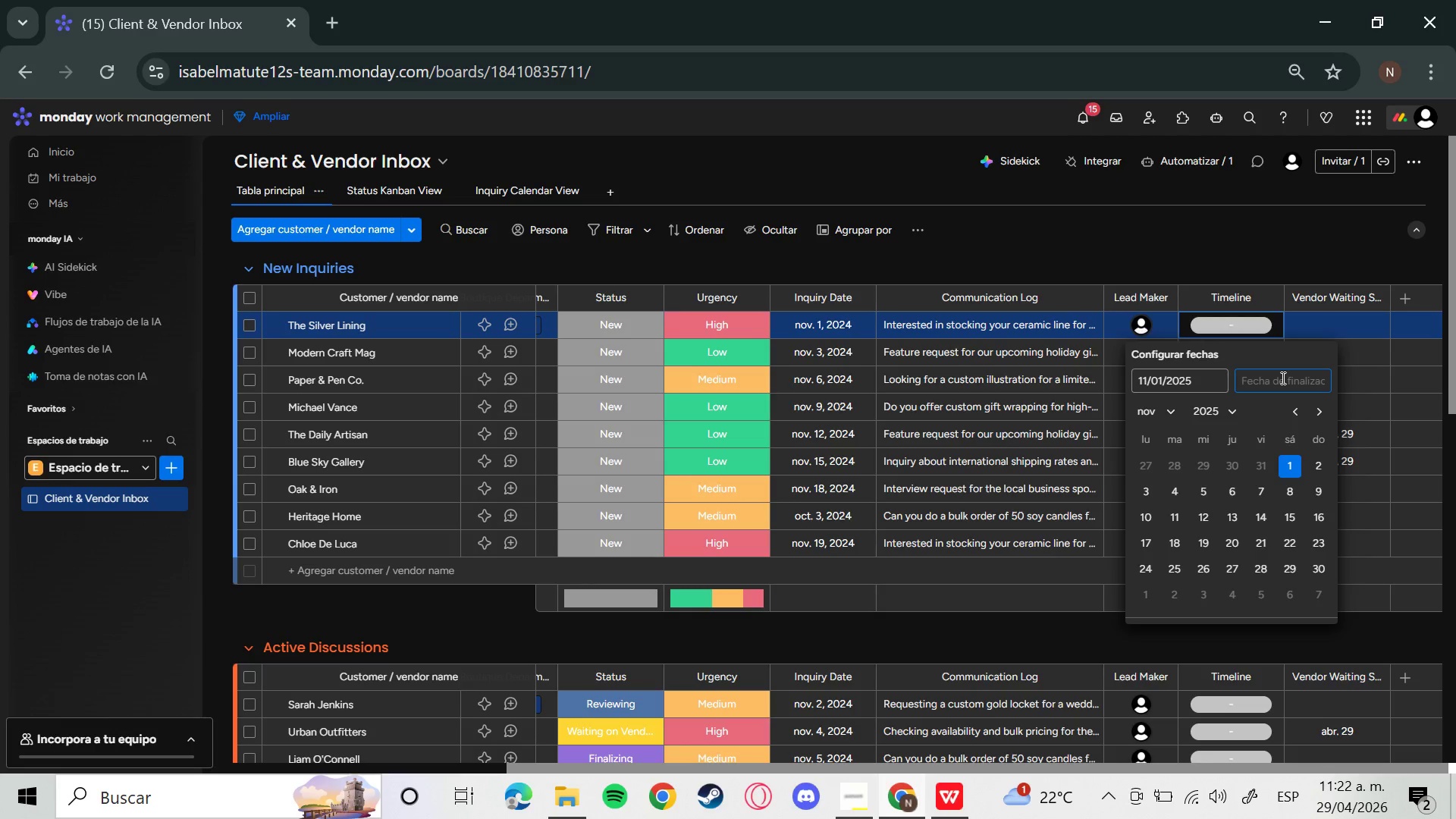 
left_click([1229, 414])
 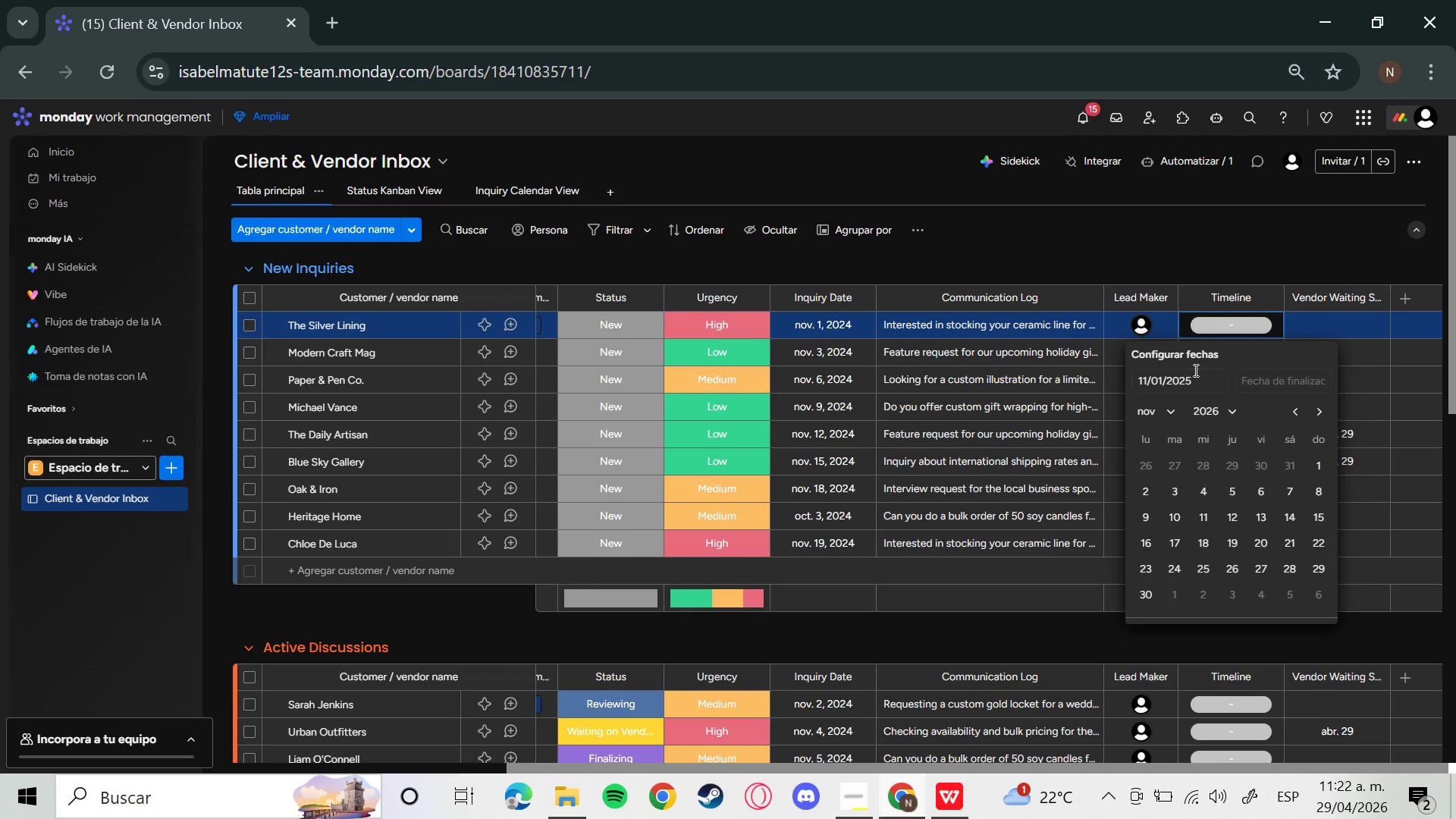 
wait(8.19)
 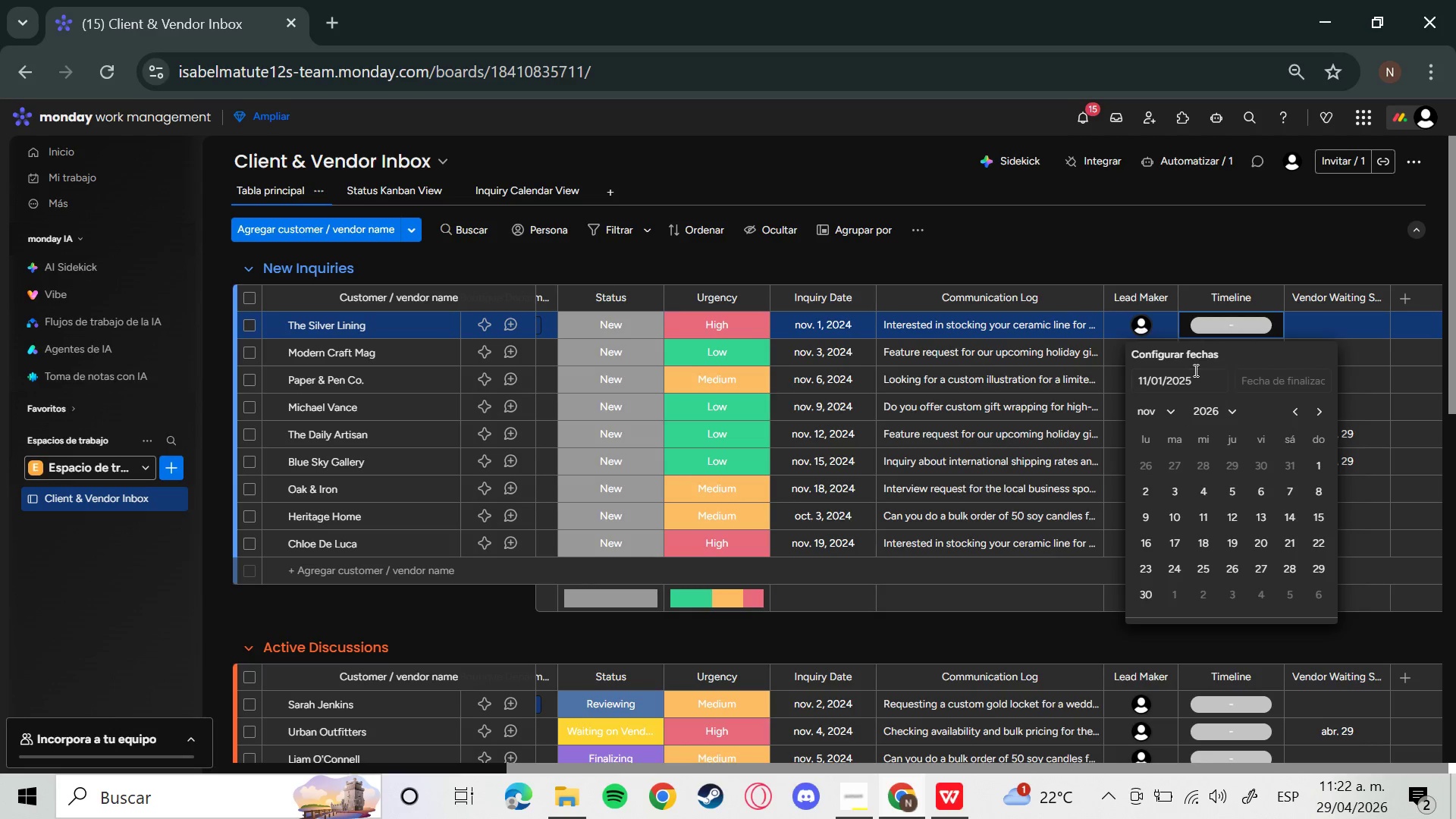 
left_click([1302, 381])
 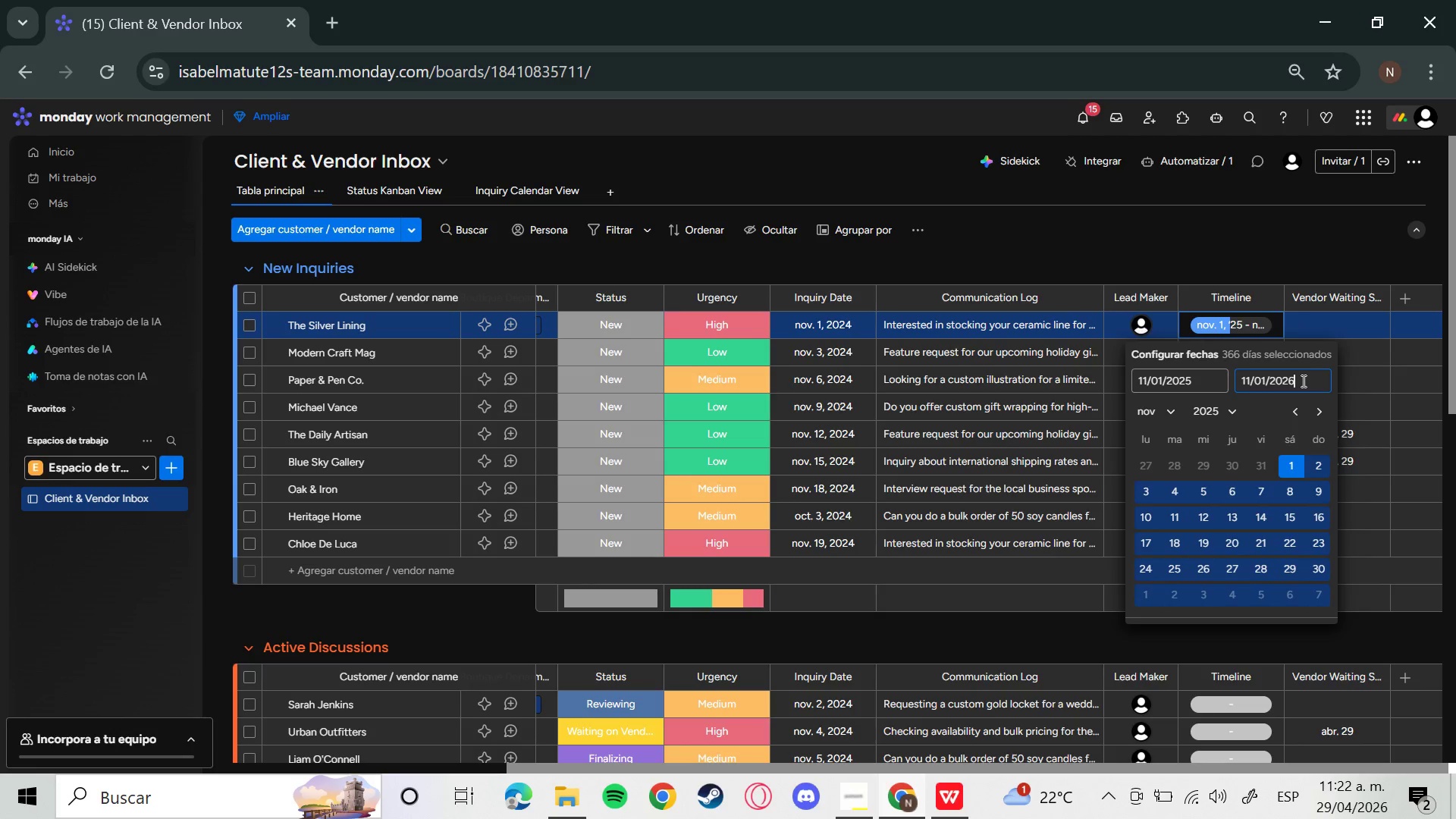 
left_click_drag(start_coordinate=[1302, 381], to_coordinate=[1277, 381])
 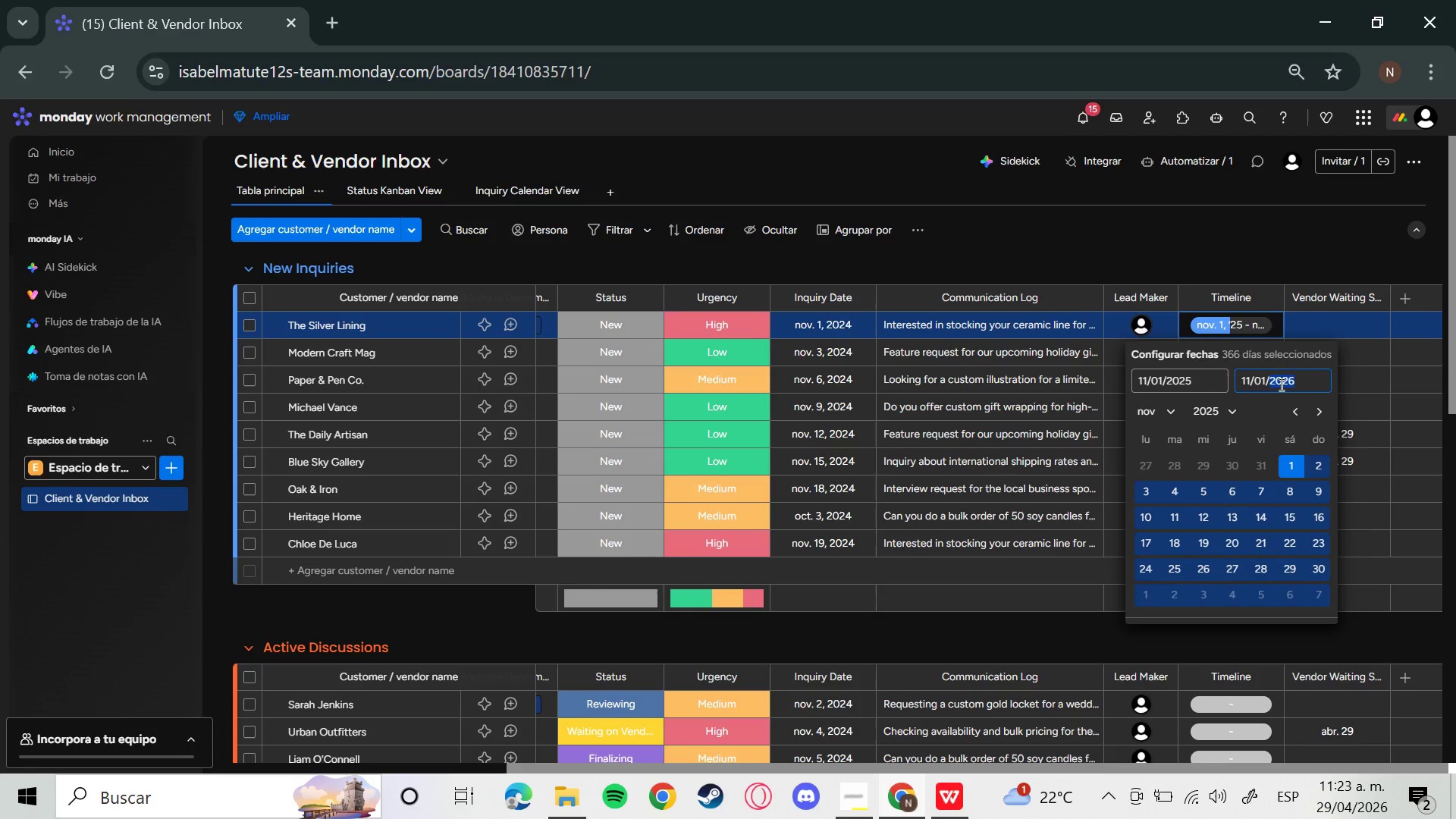 
key(Backspace)
 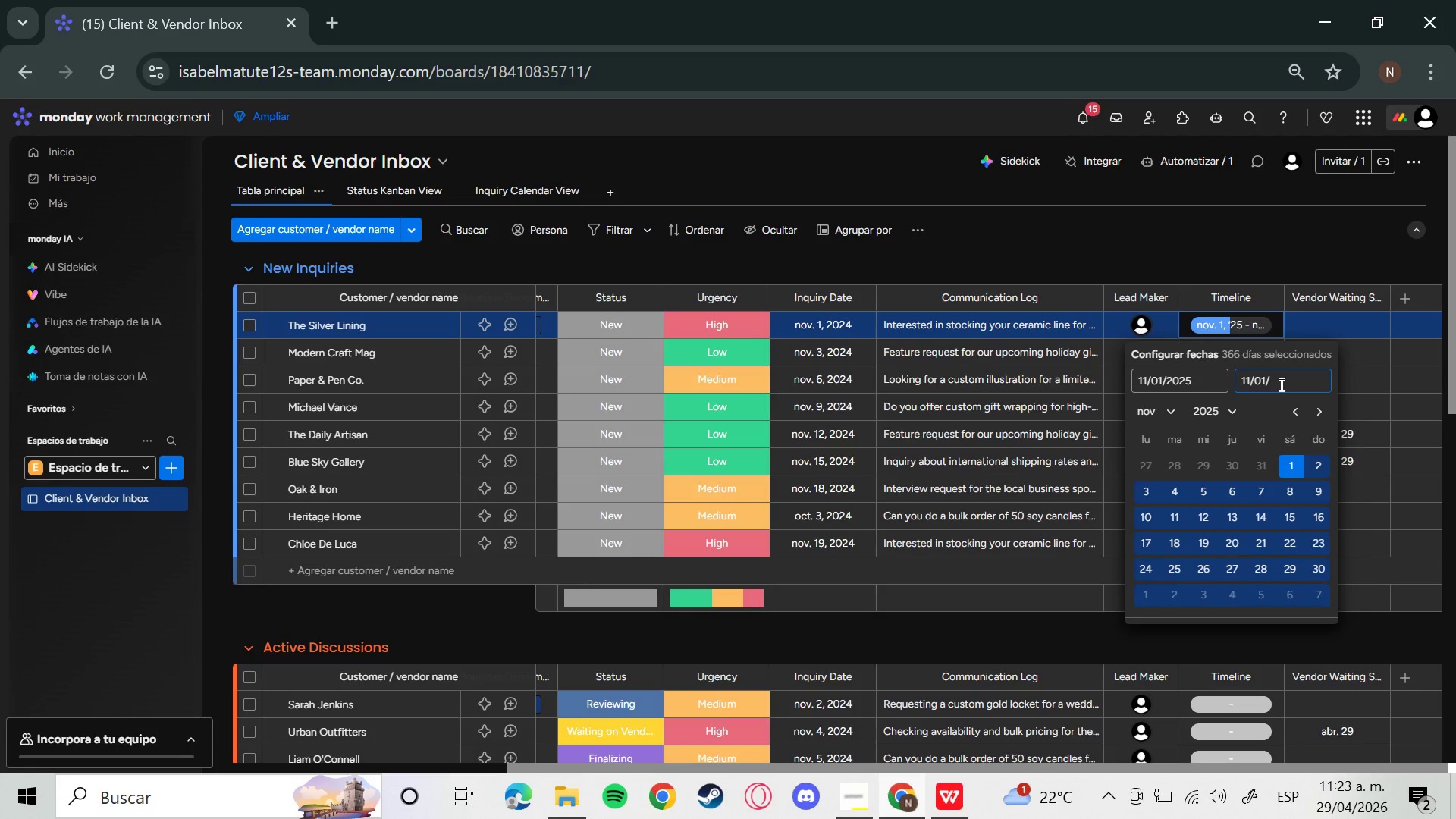 
key(Backspace)
 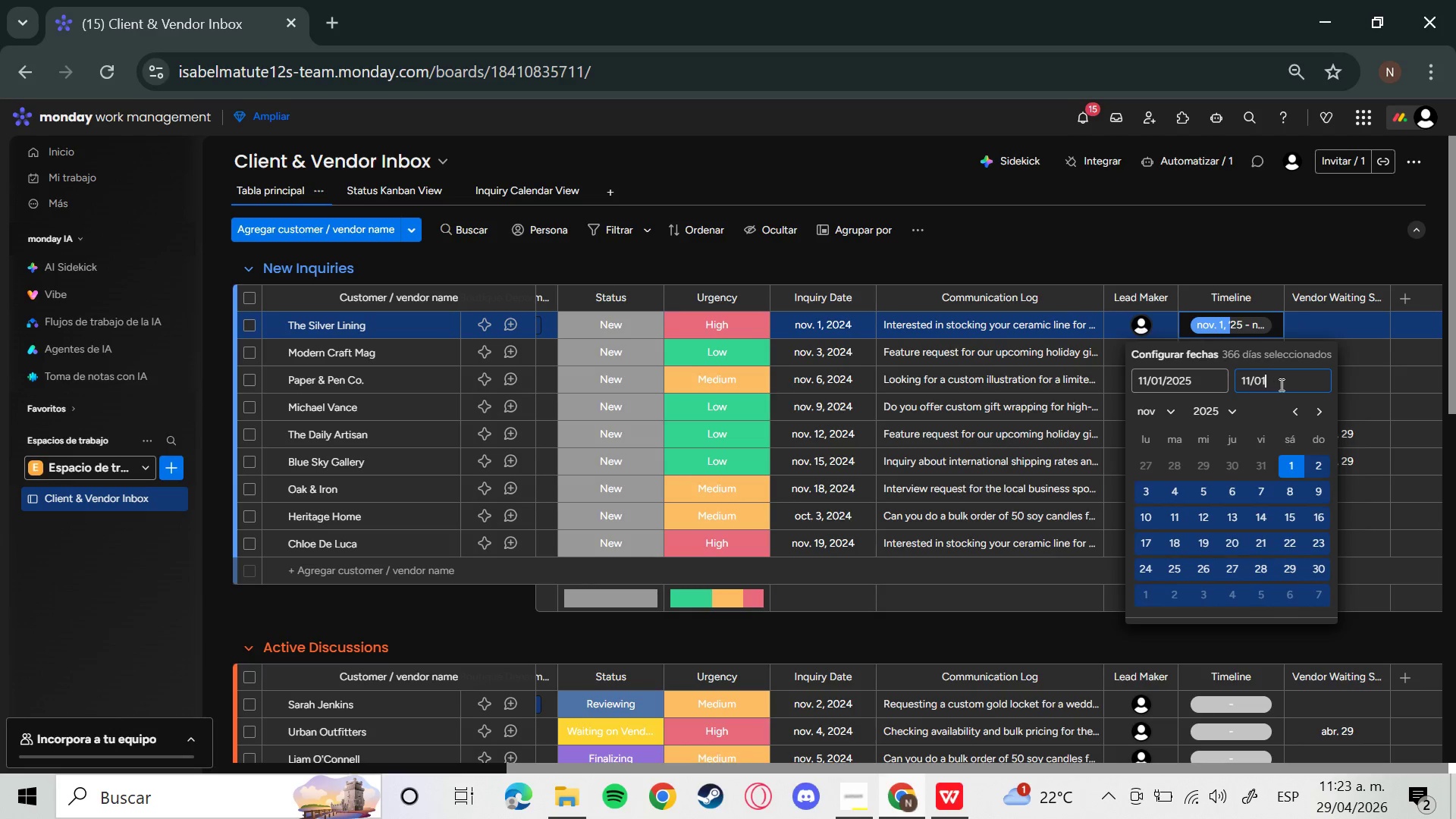 
key(Backspace)
 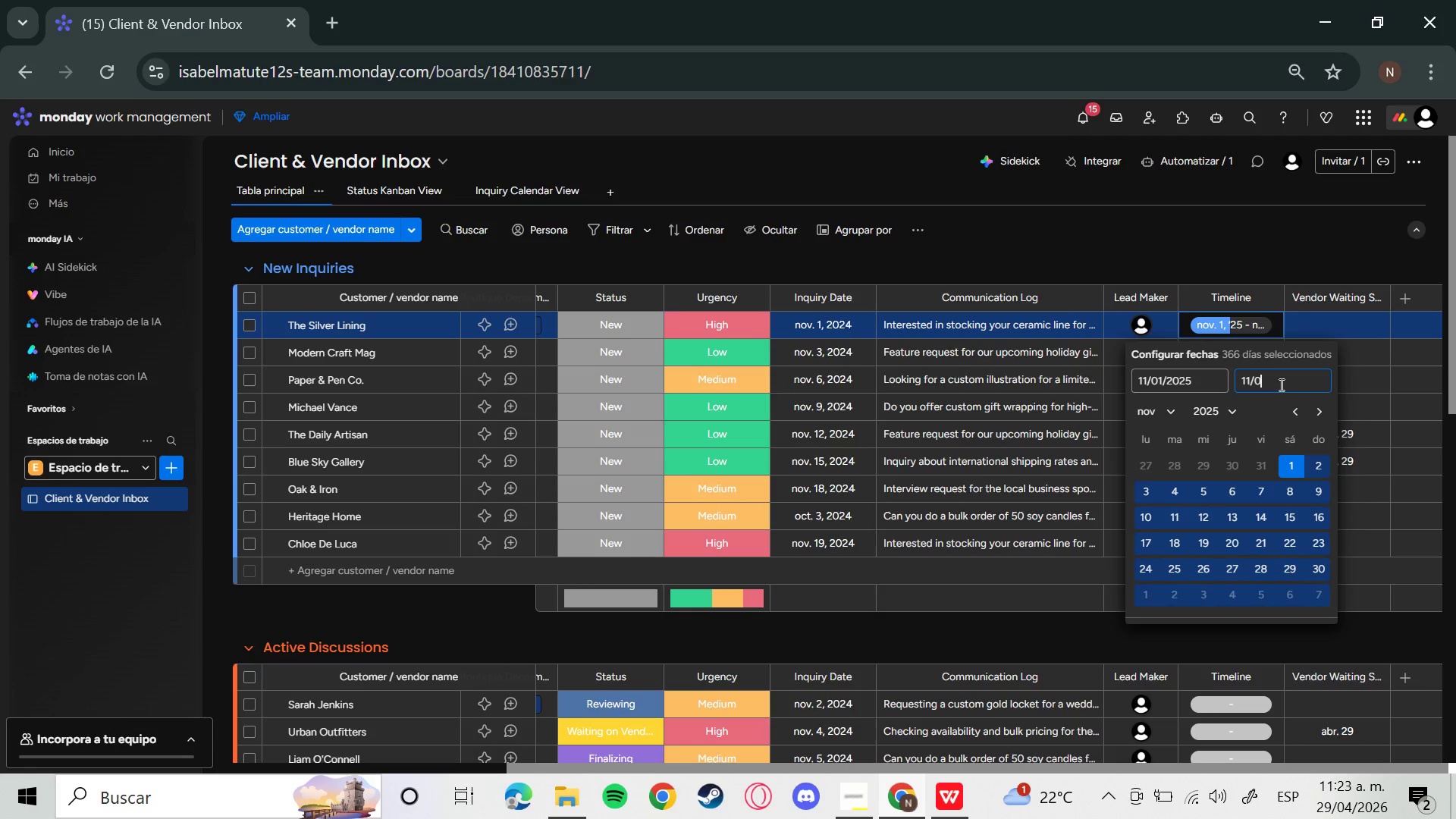 
key(3)
 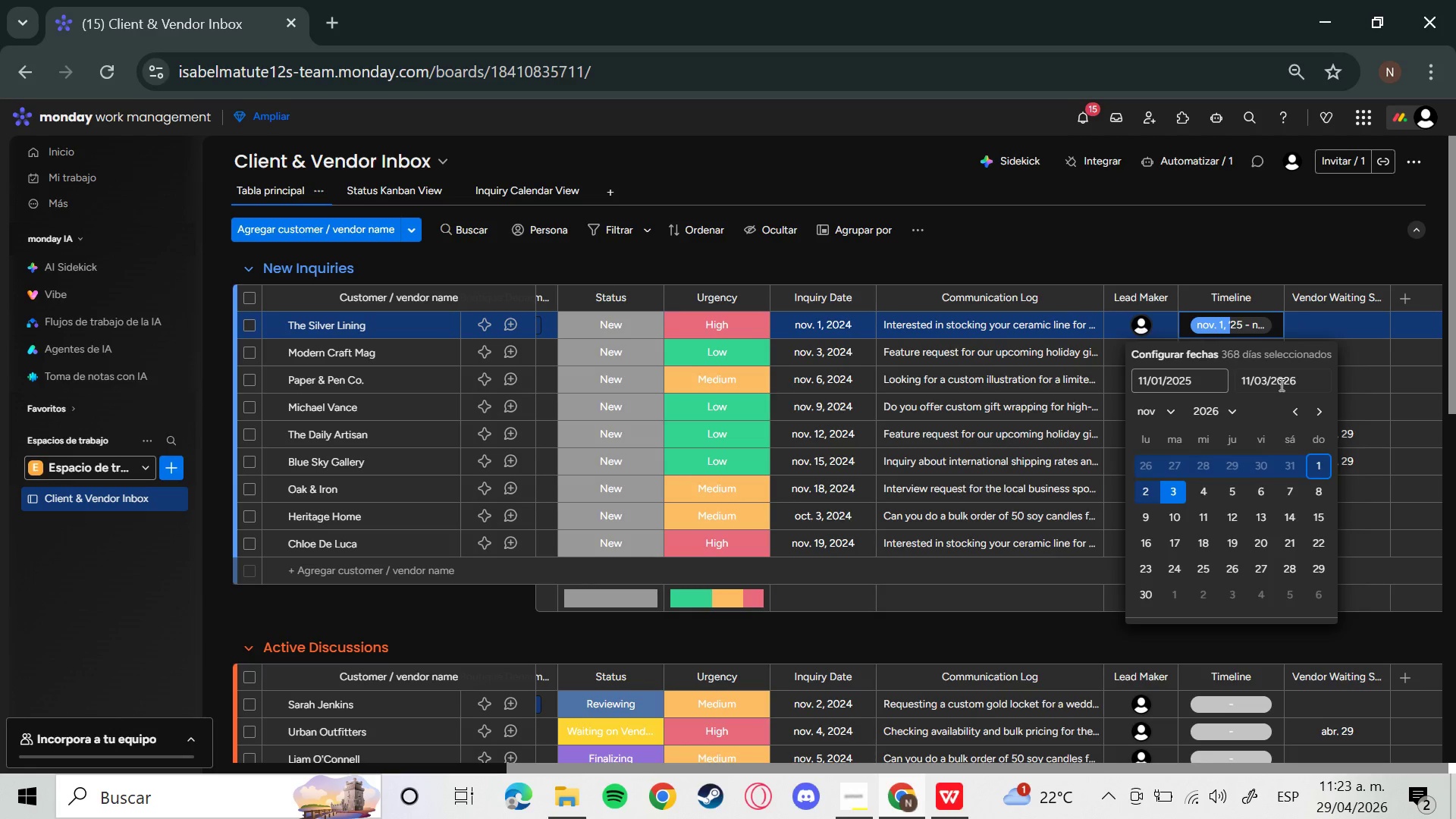 
key(Shift+ShiftLeft)
 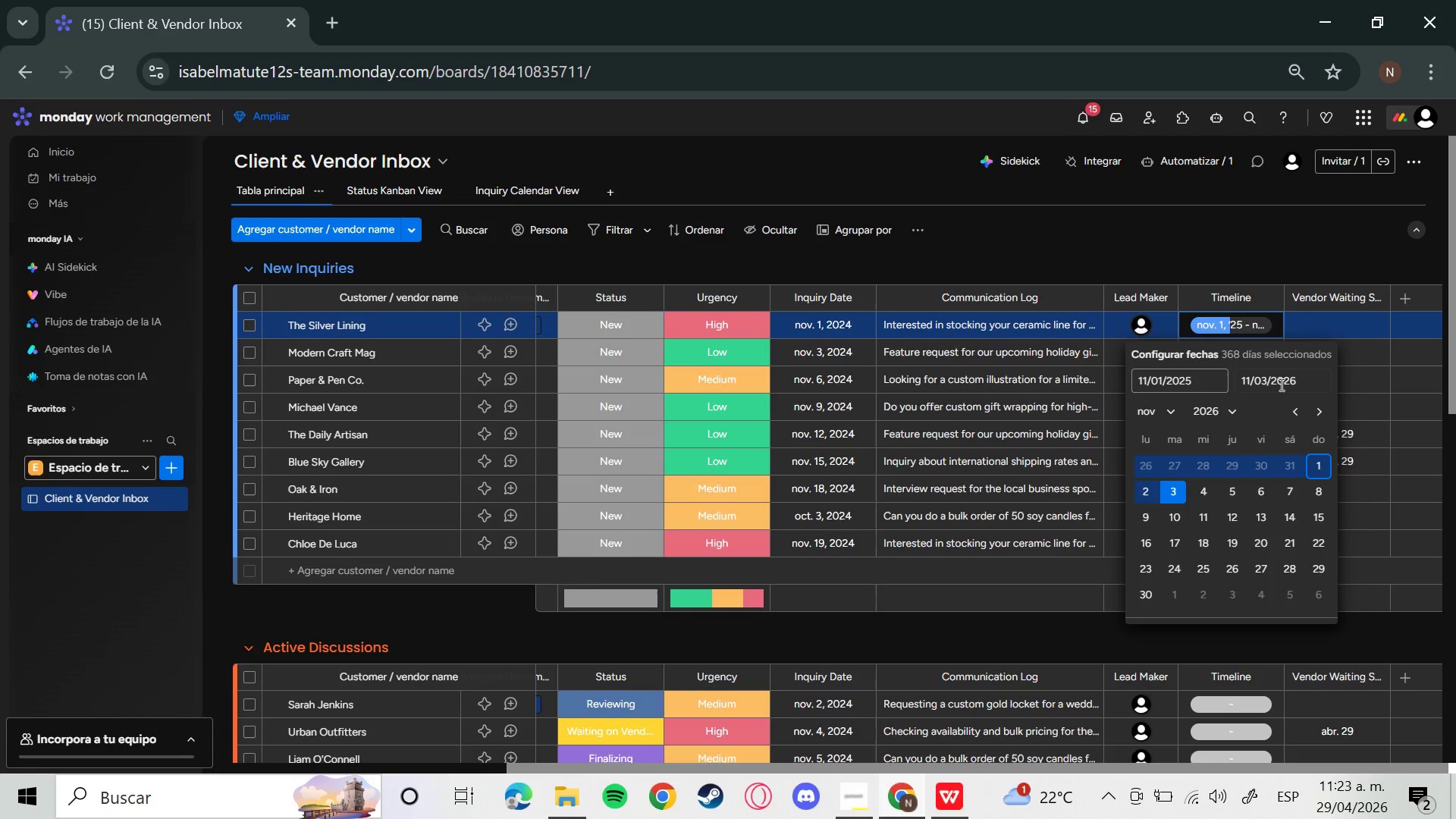 
key(Shift+ShiftLeft)
 